 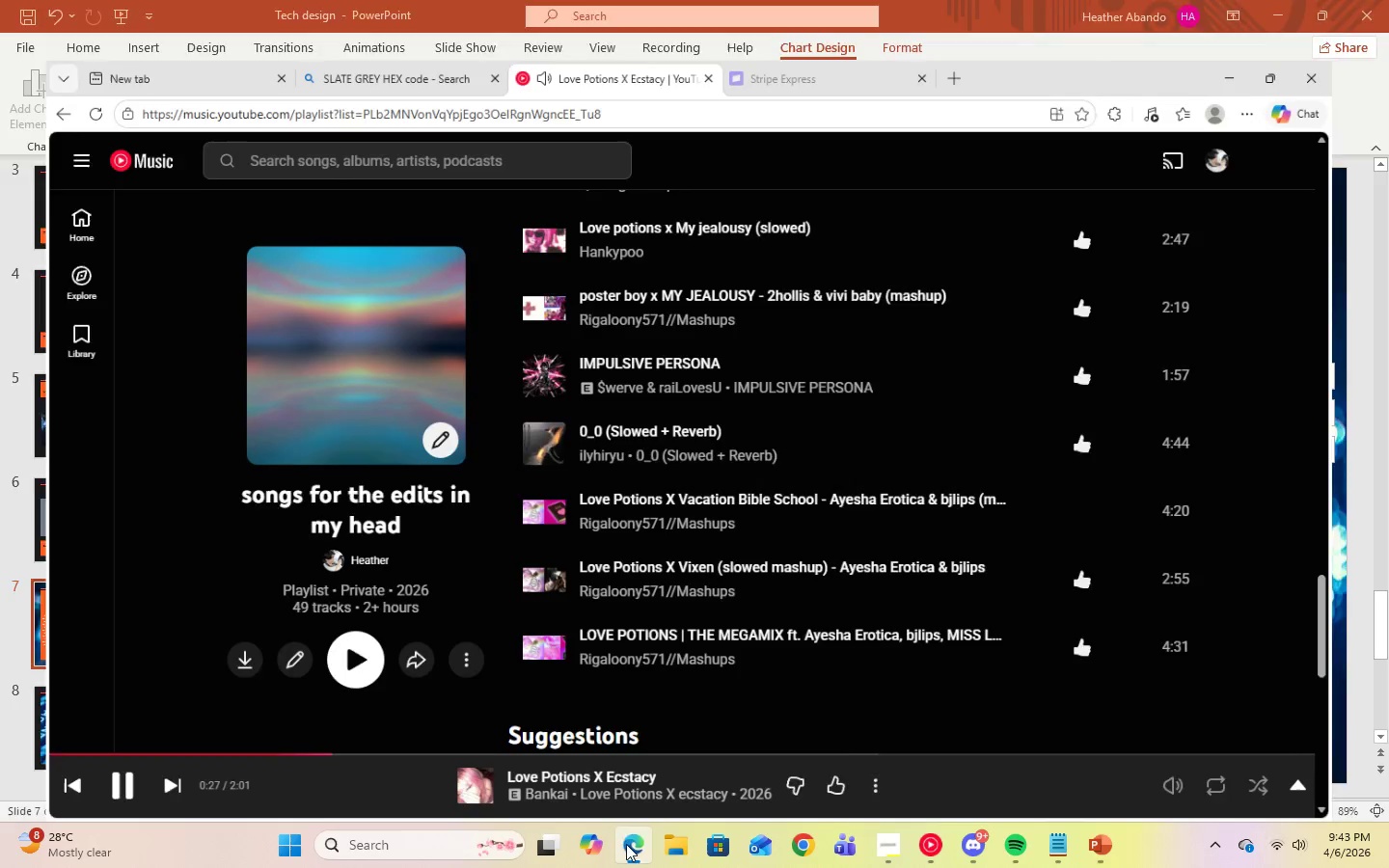 
left_click([315, 5])
 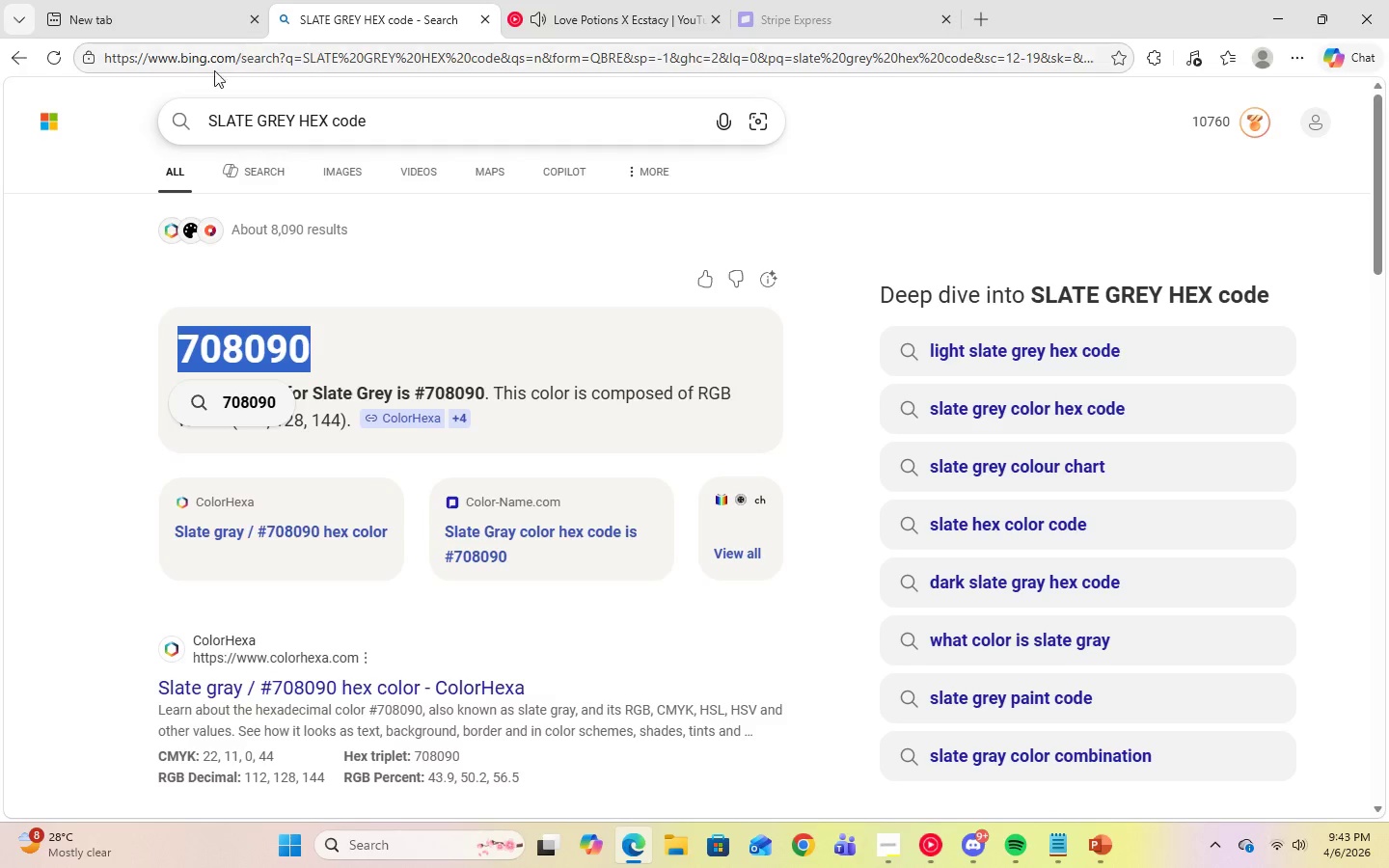 
left_click([51, 130])
 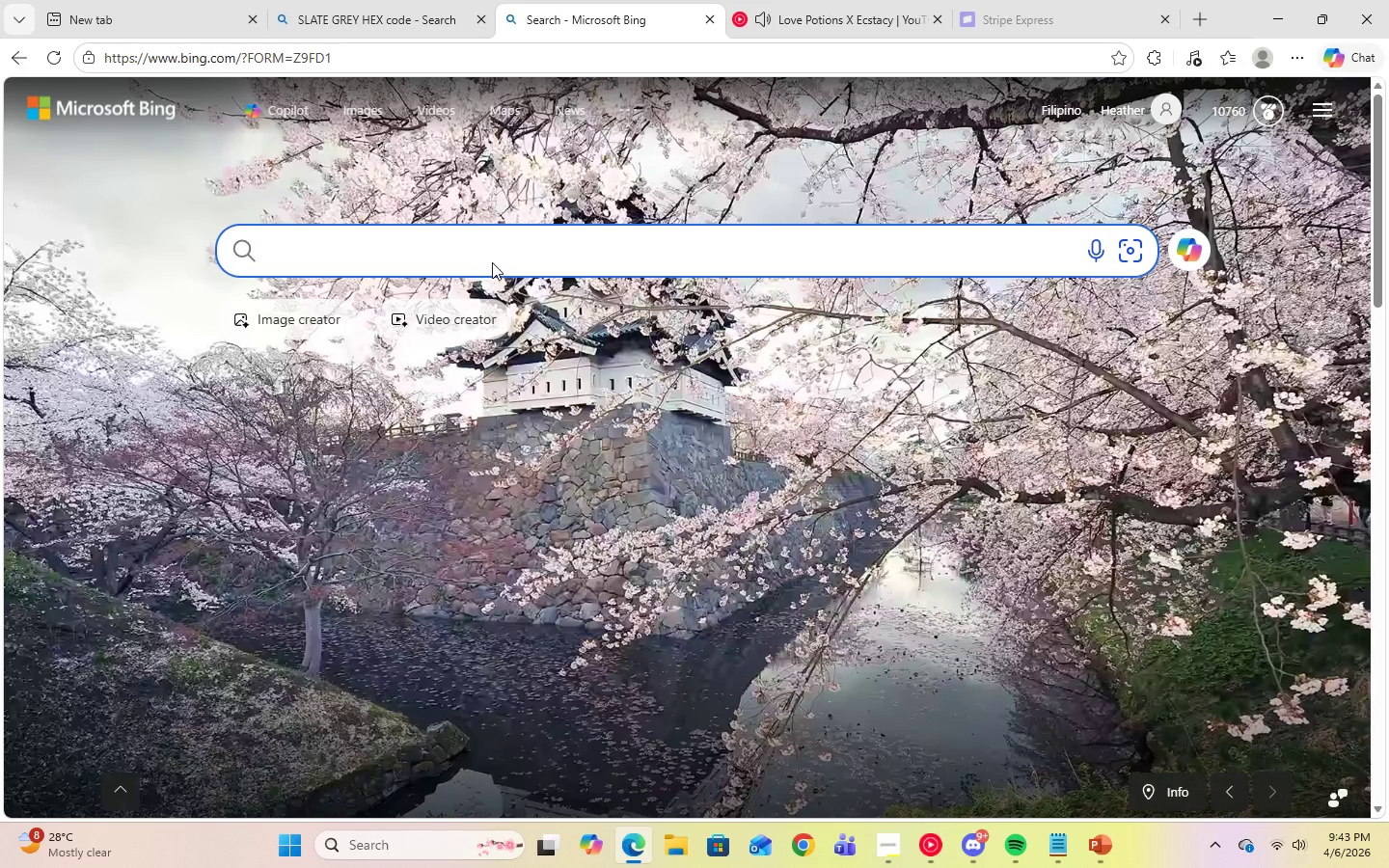 
type(best charts to use for groowth plan)
 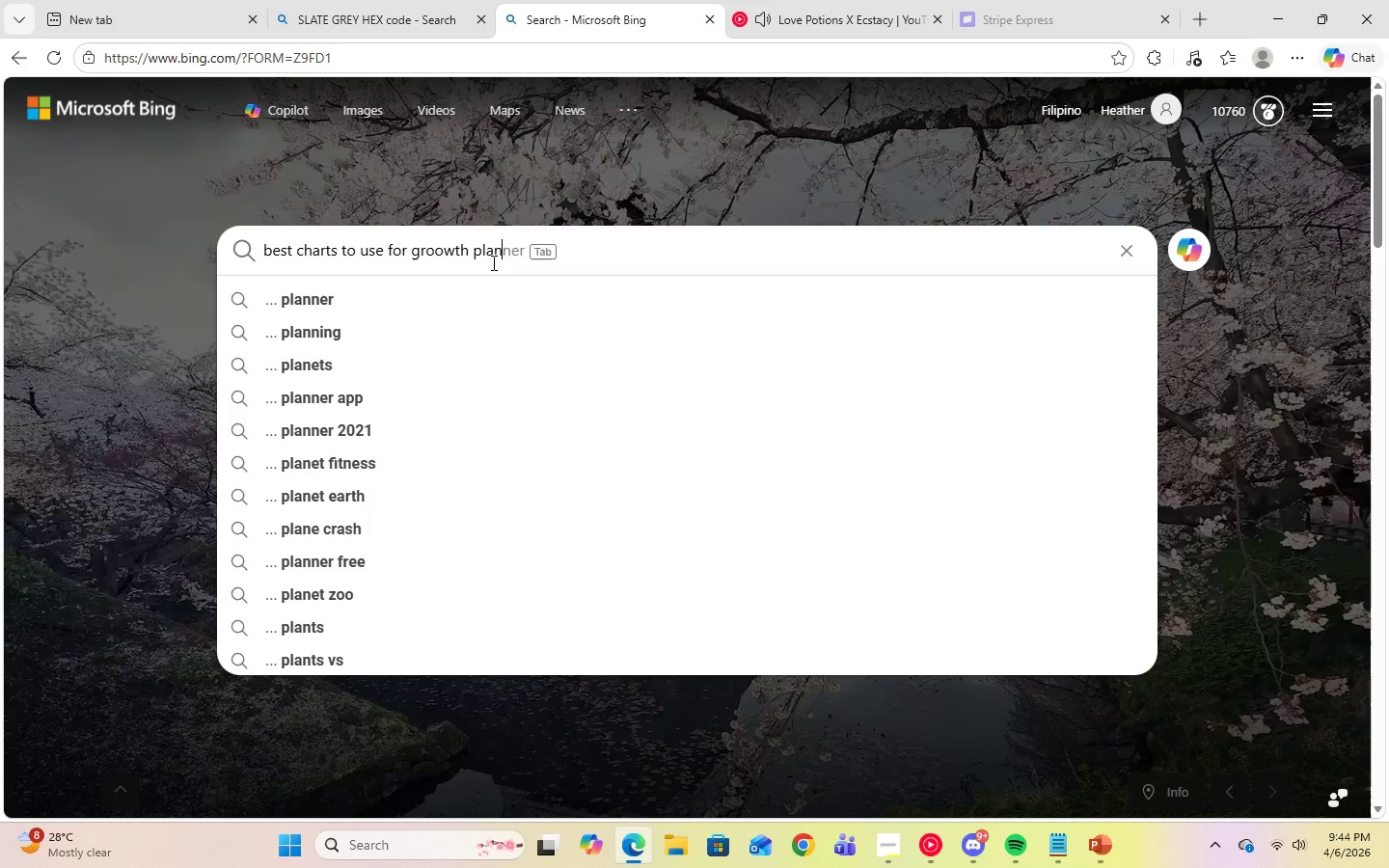 
key(Enter)
 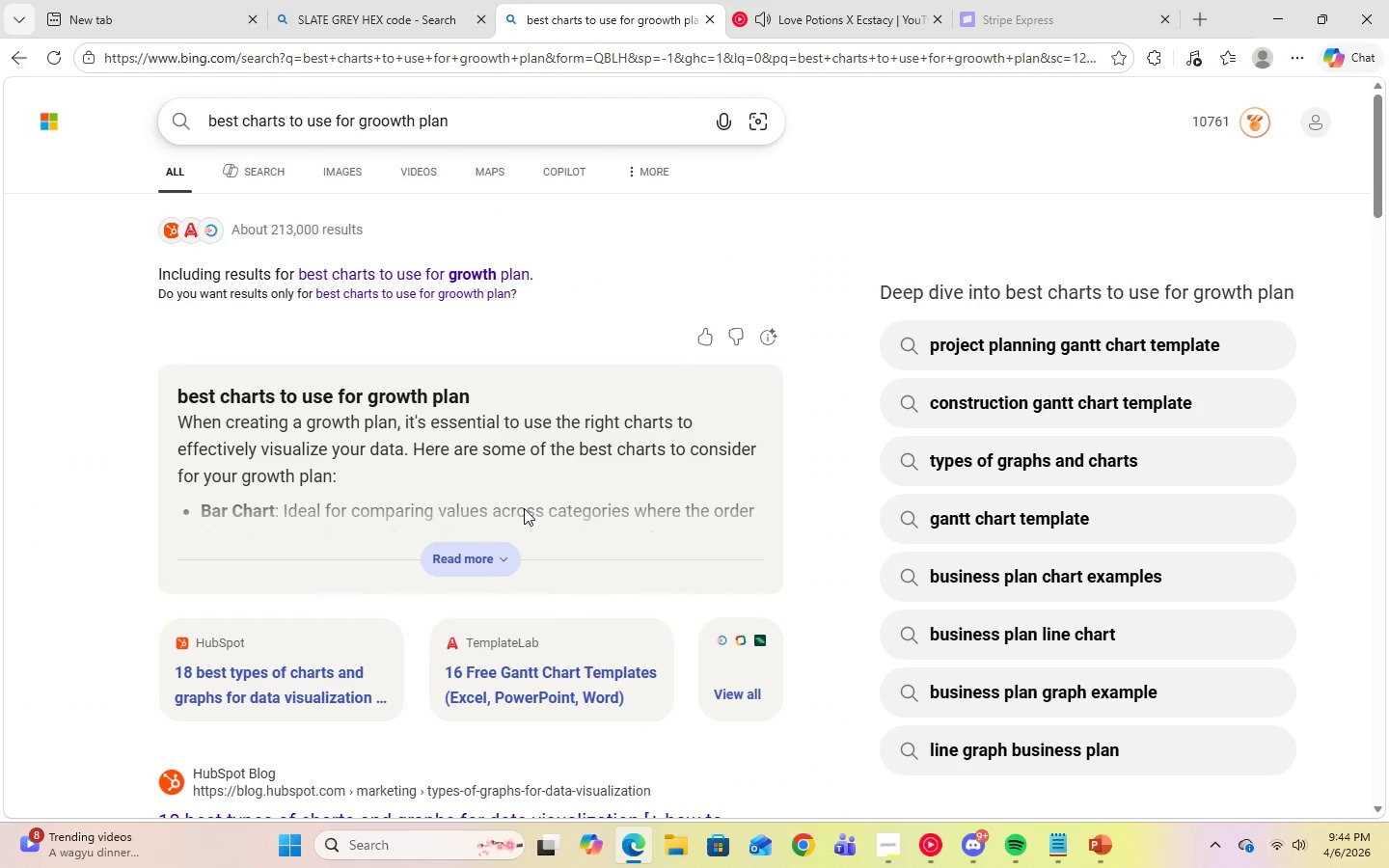 
left_click([472, 552])
 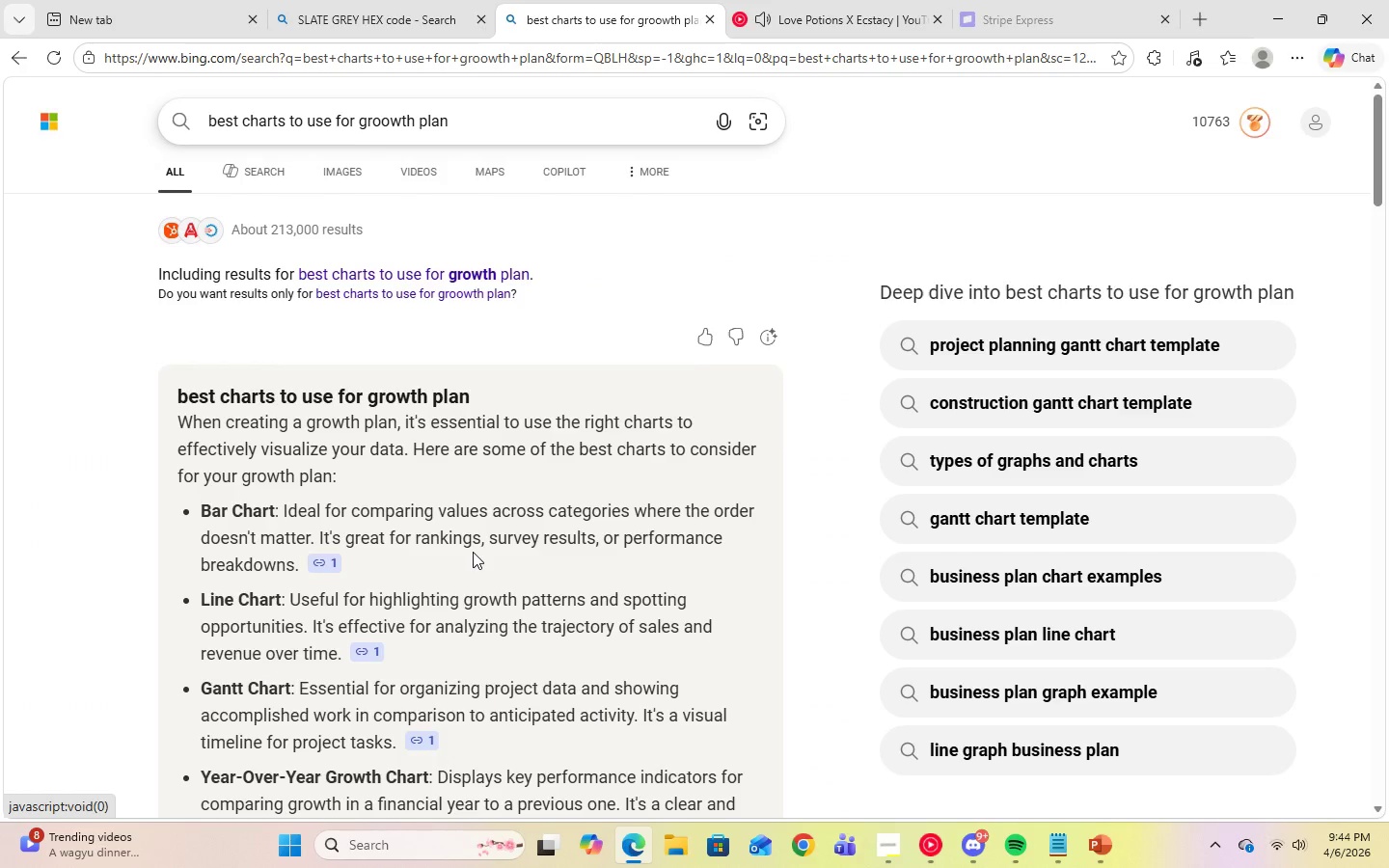 
scroll: coordinate [474, 547], scroll_direction: down, amount: 2.0
 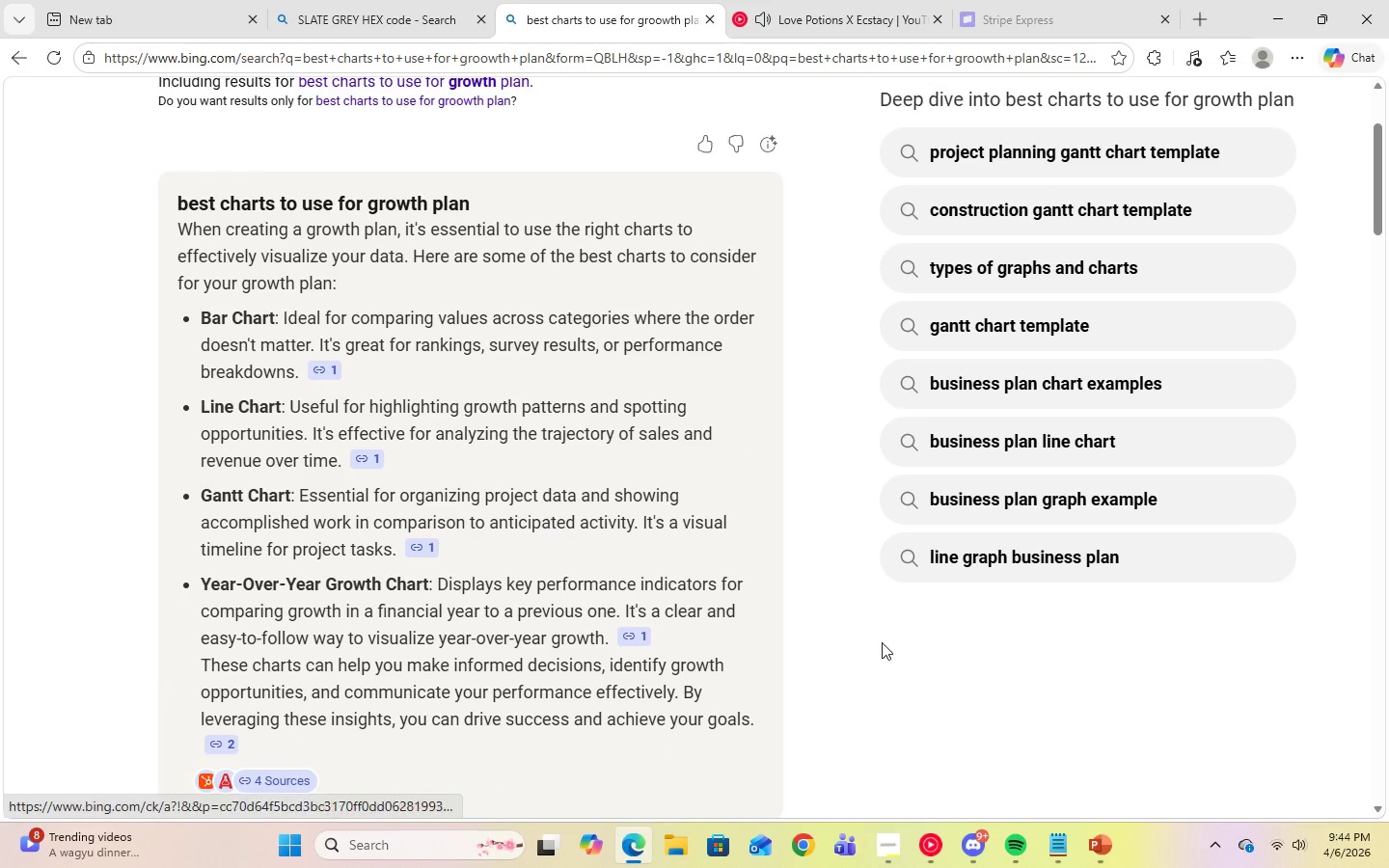 
left_click([1089, 846])
 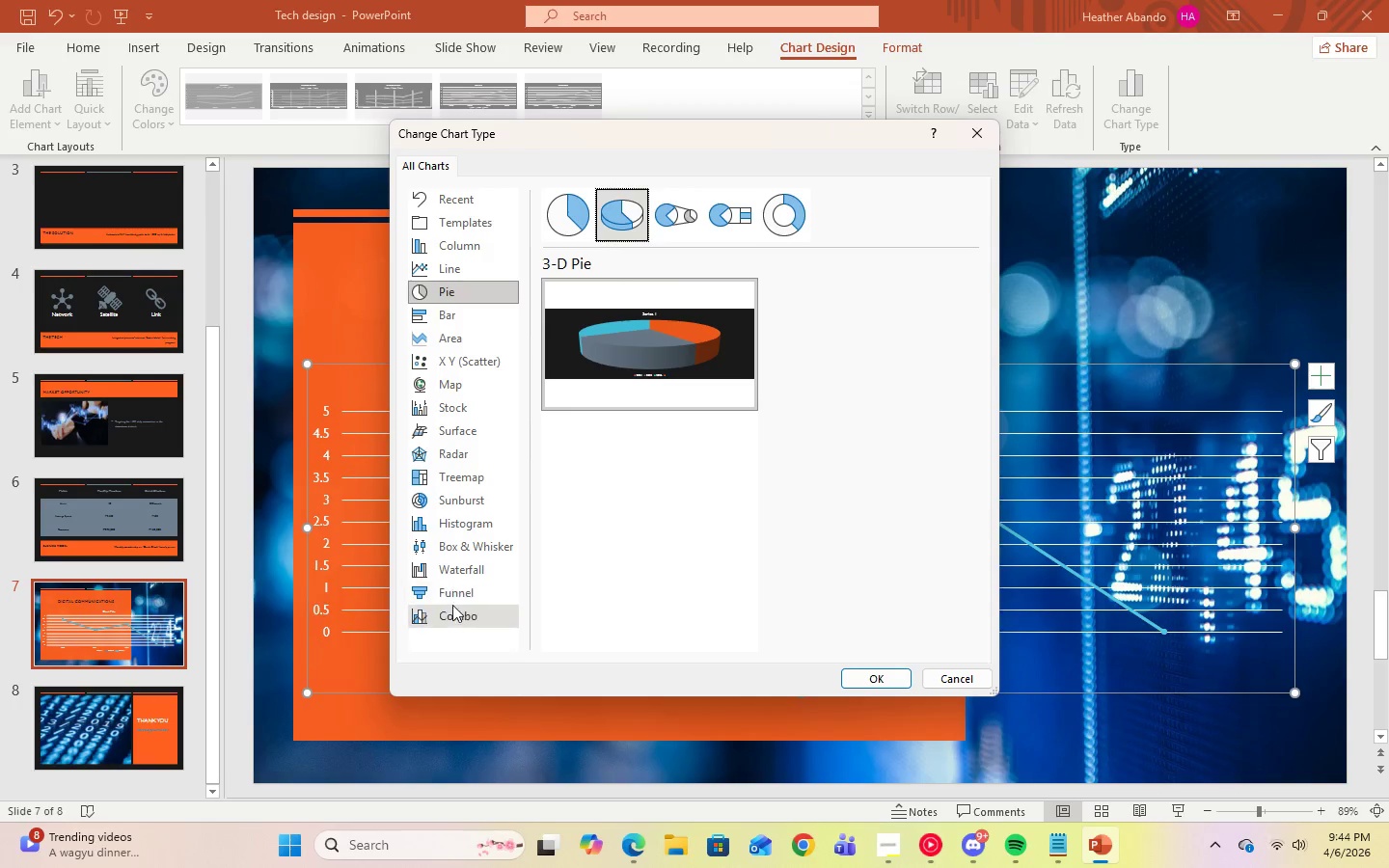 
left_click([464, 612])
 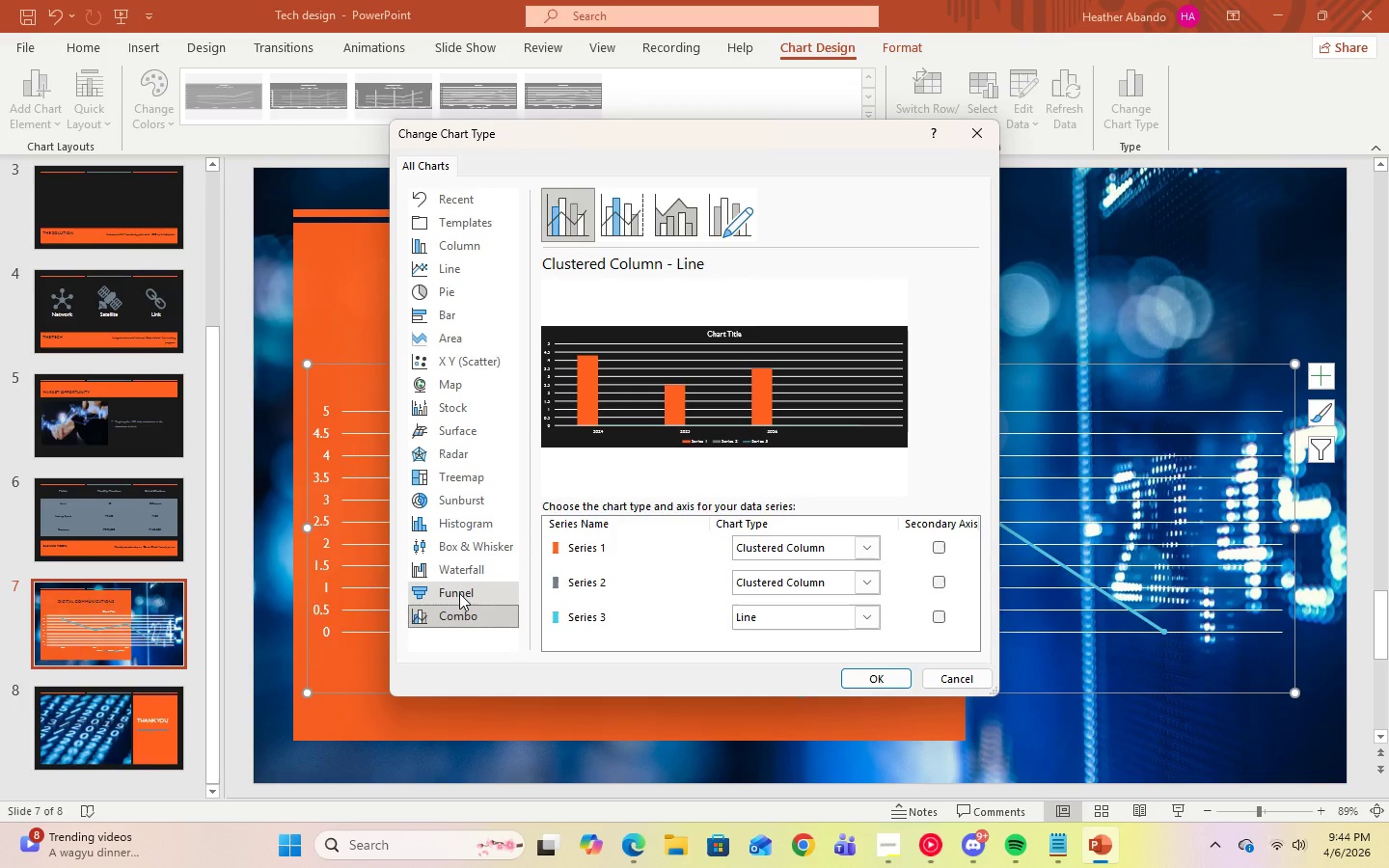 
left_click([459, 593])
 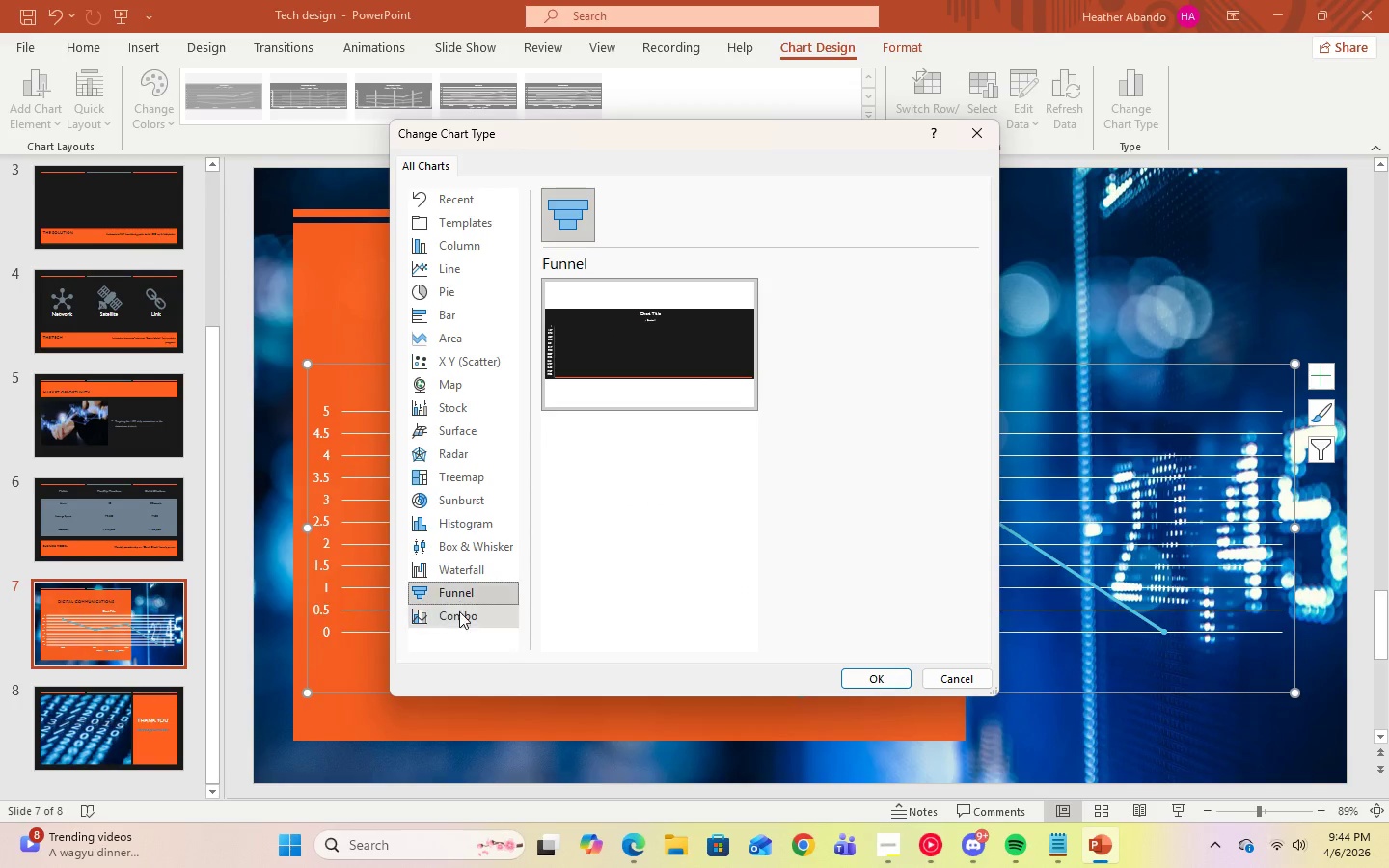 
left_click([459, 616])
 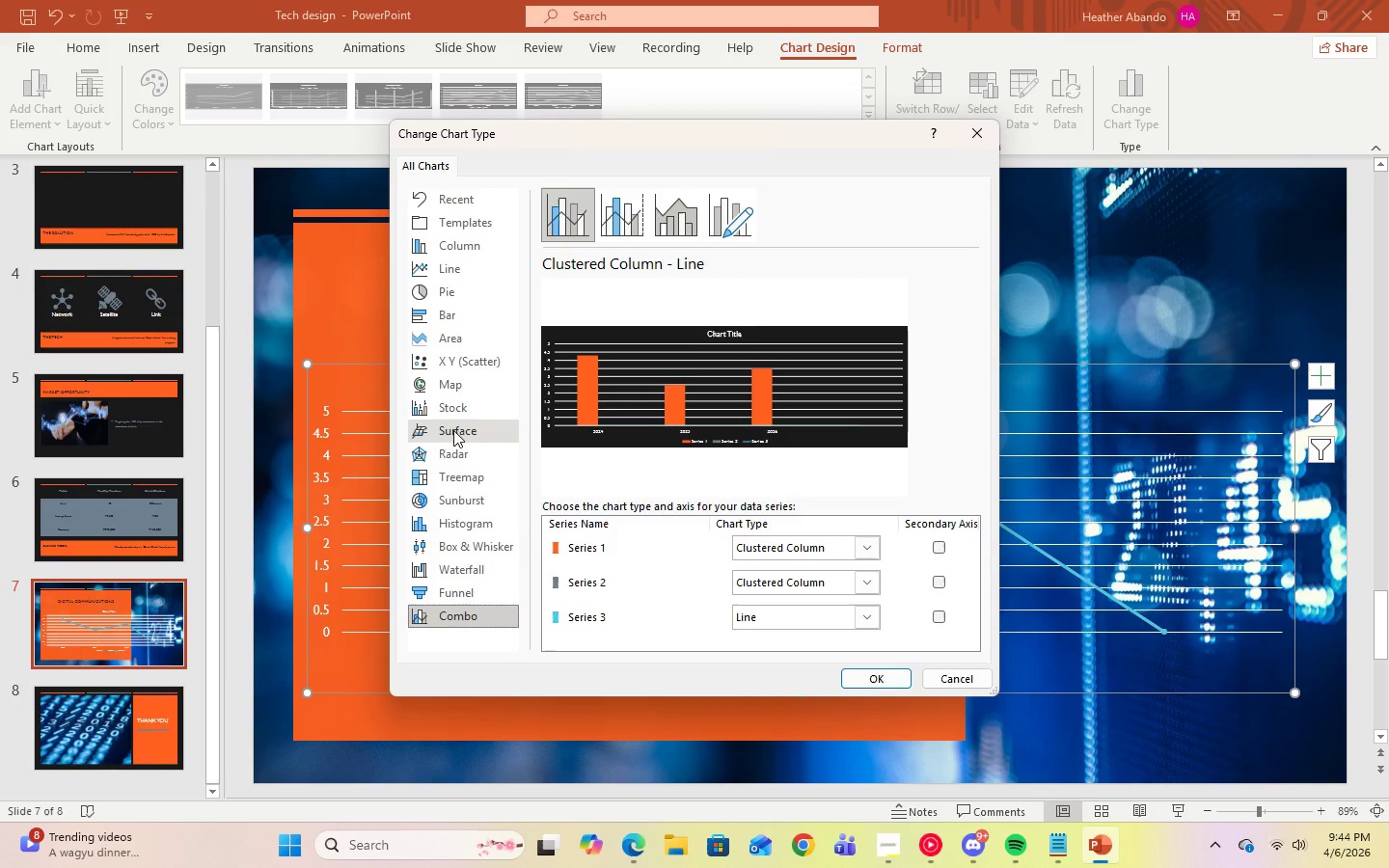 
wait(5.97)
 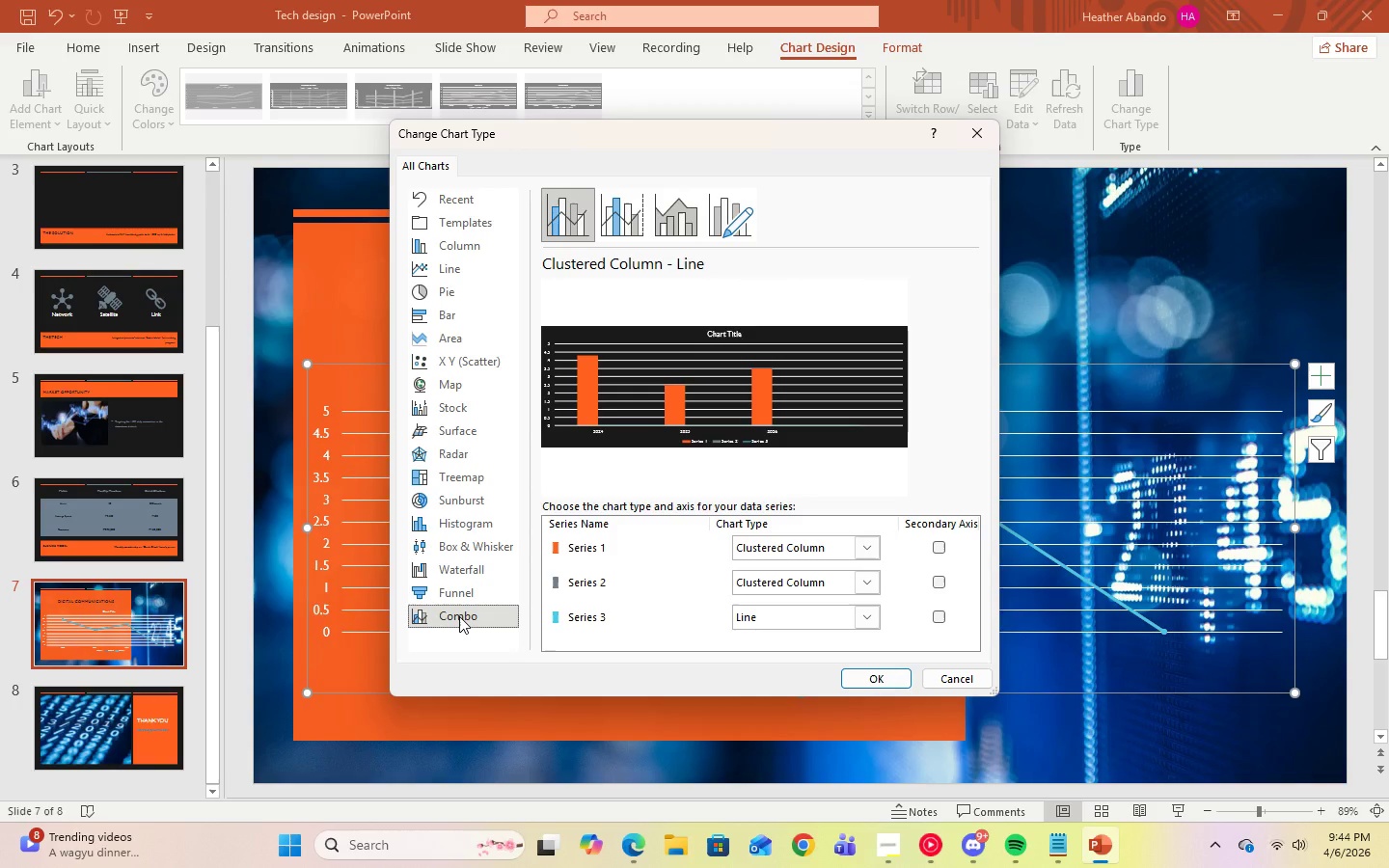 
left_click([474, 367])
 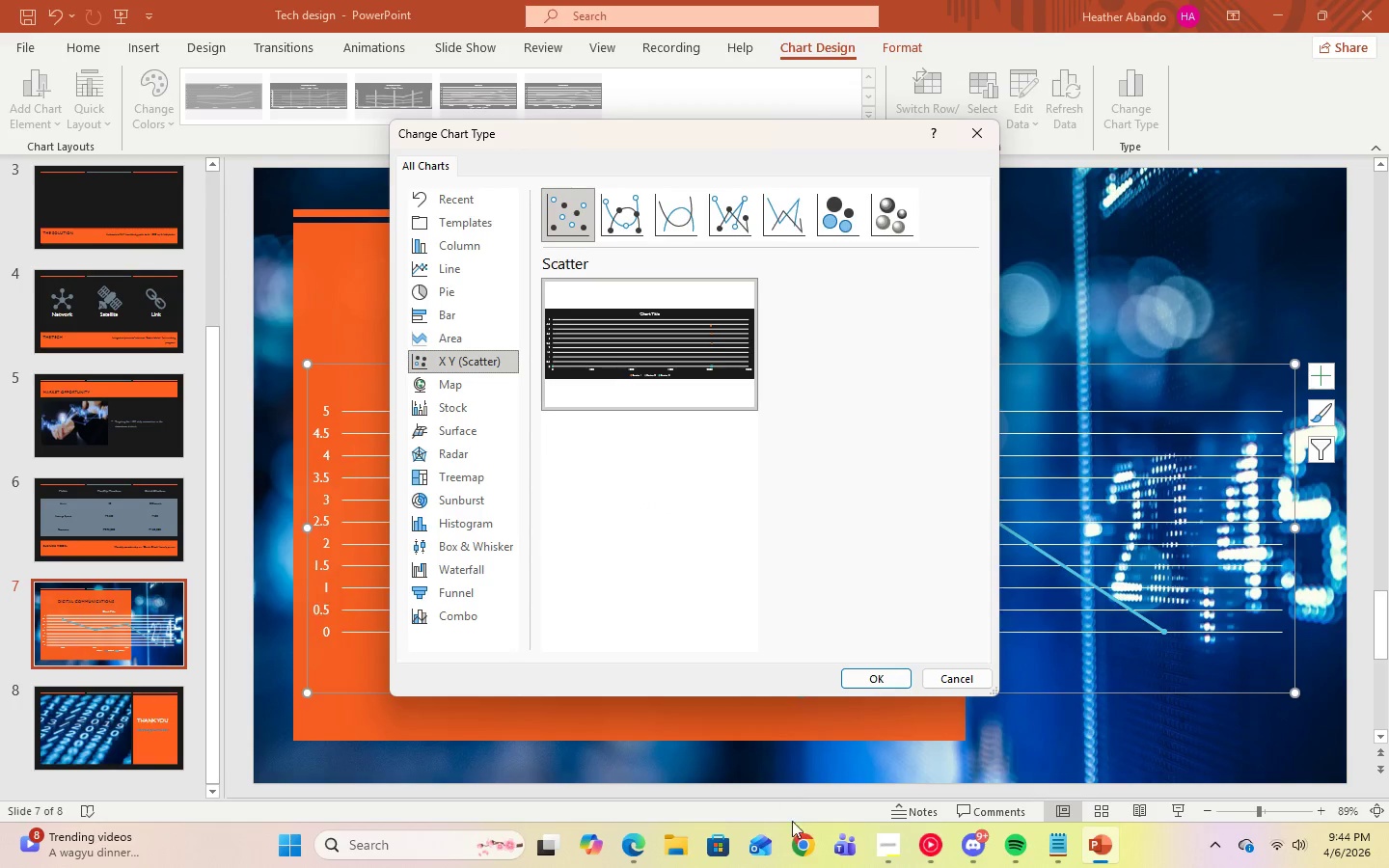 
left_click([632, 836])
 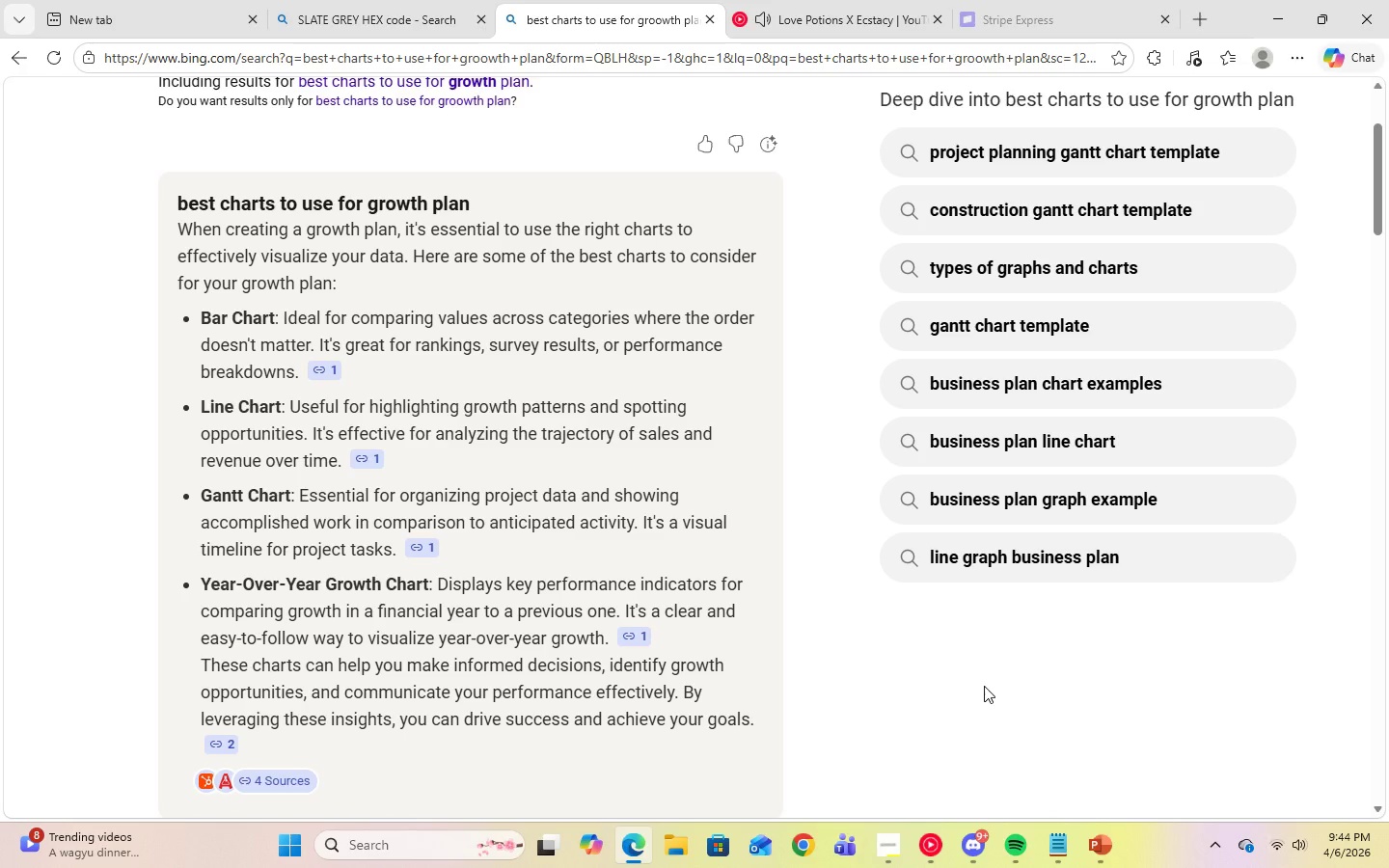 
wait(7.7)
 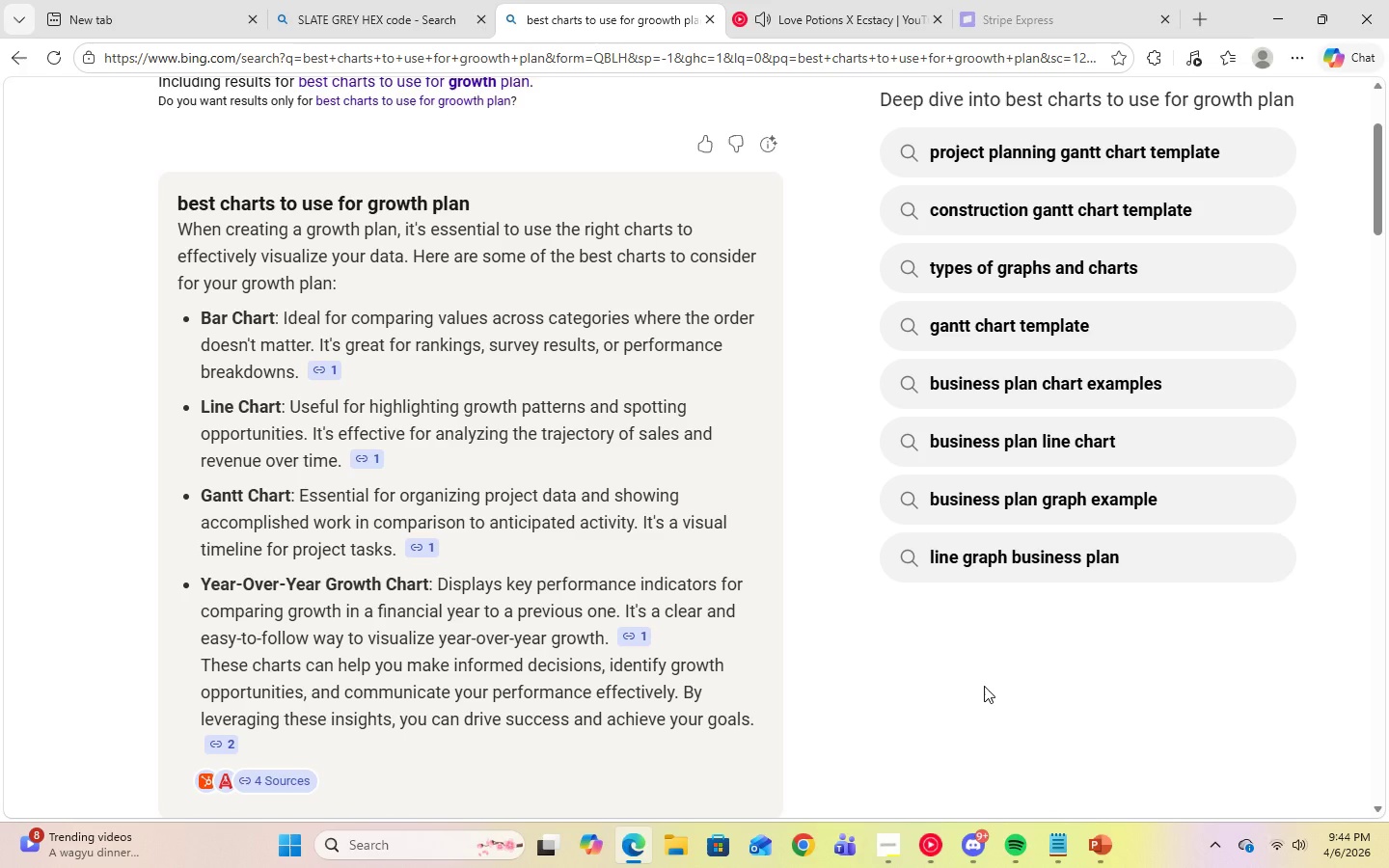 
left_click([1081, 849])
 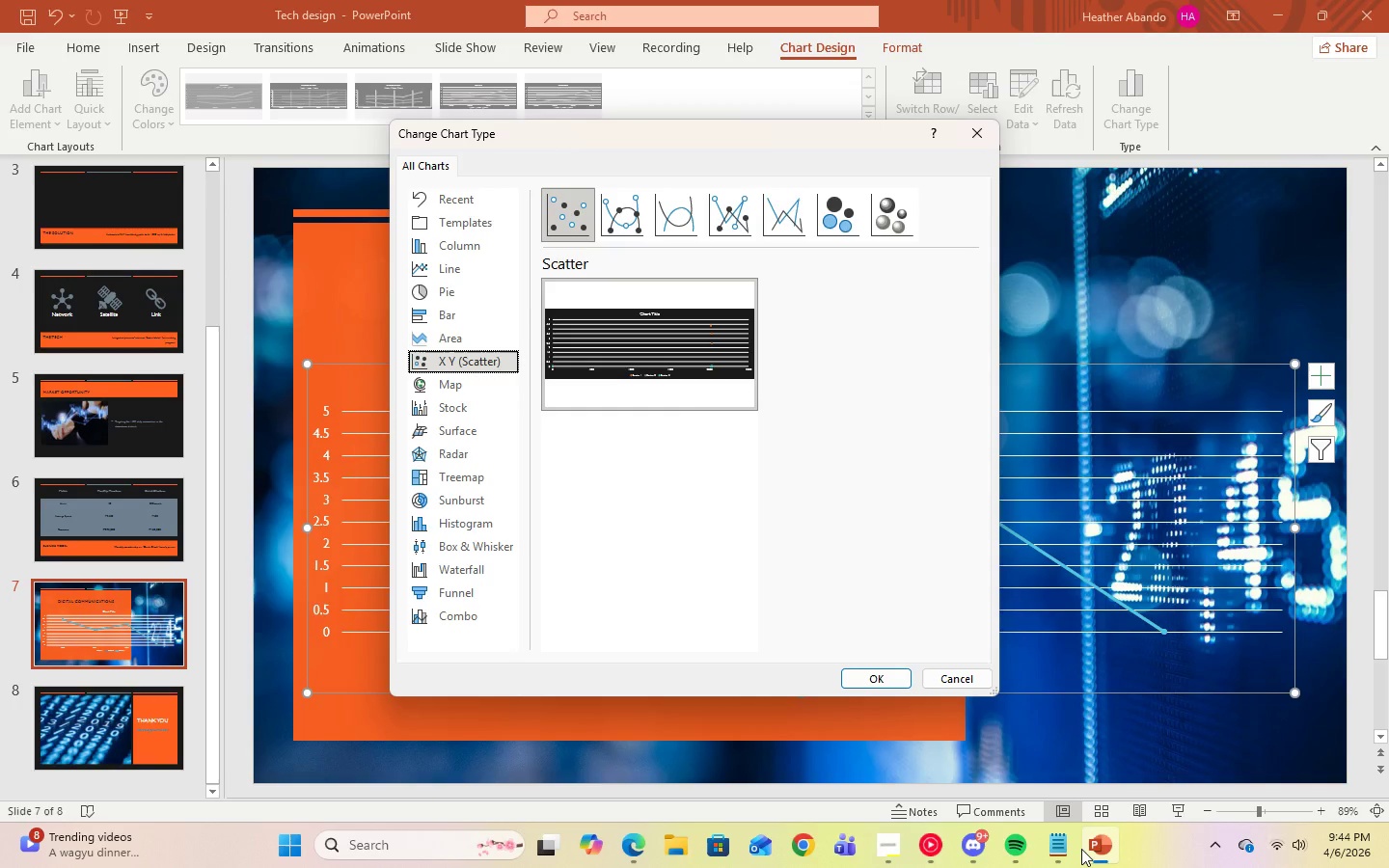 
wait(8.86)
 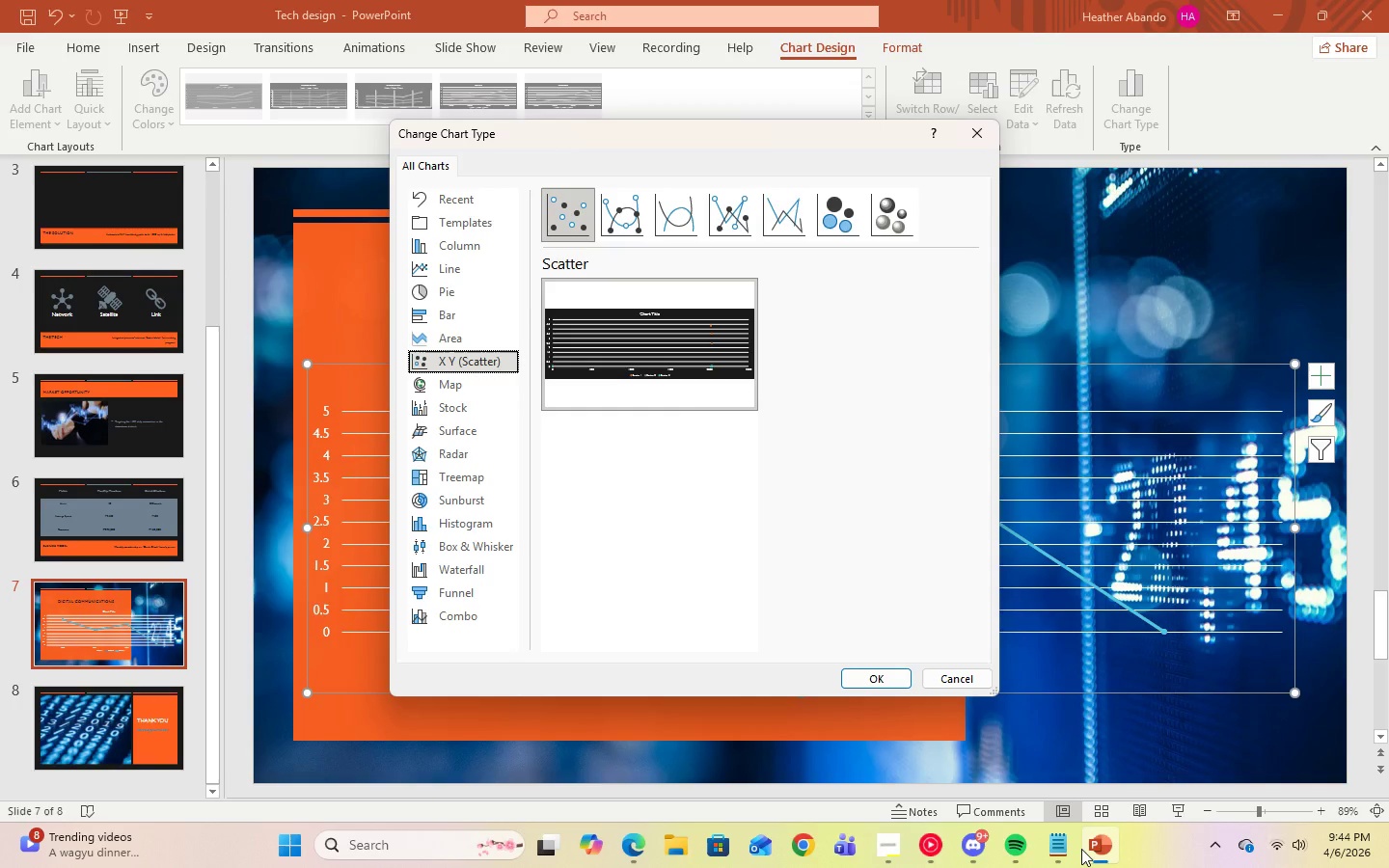 
double_click([447, 271])
 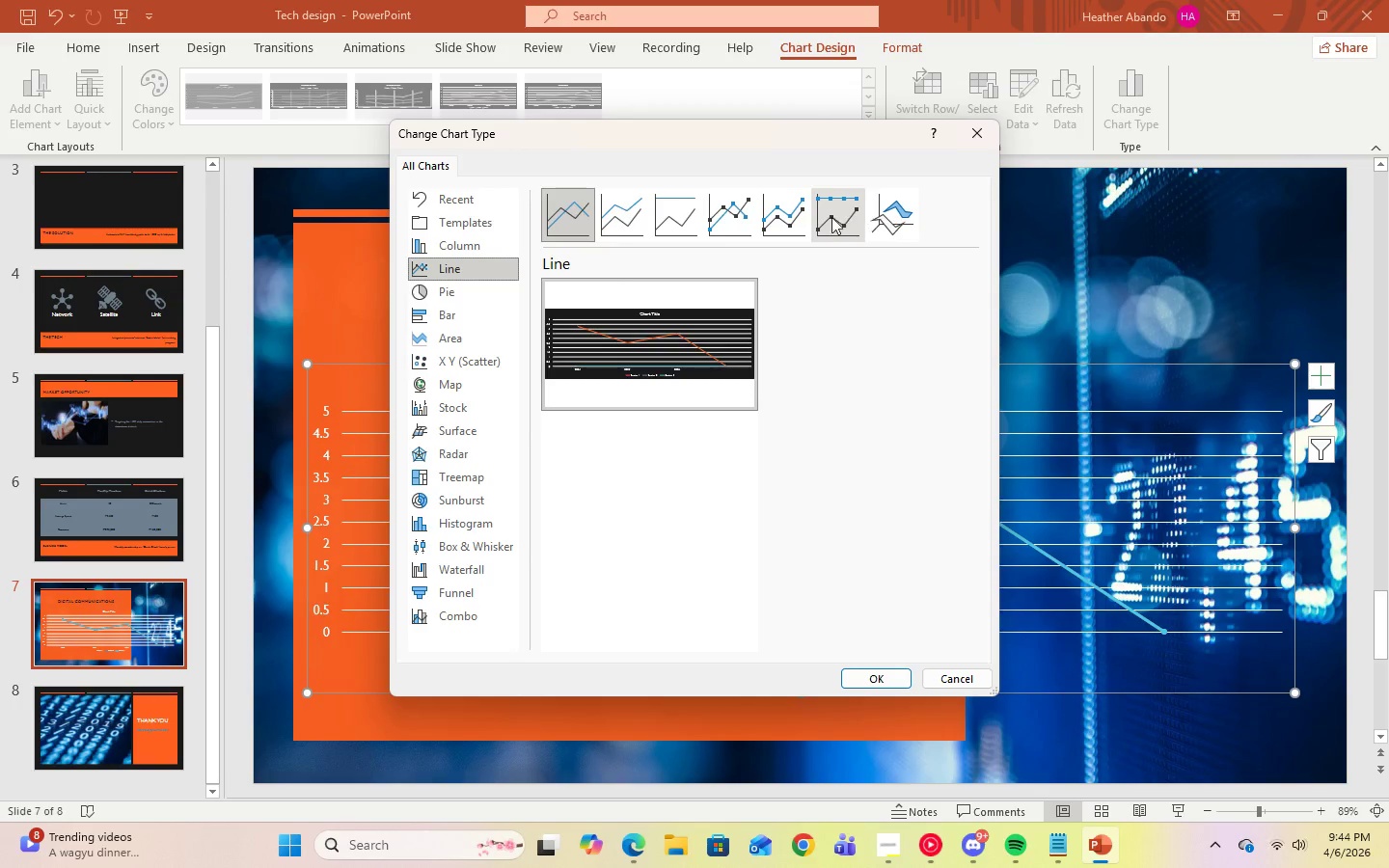 
left_click([786, 216])
 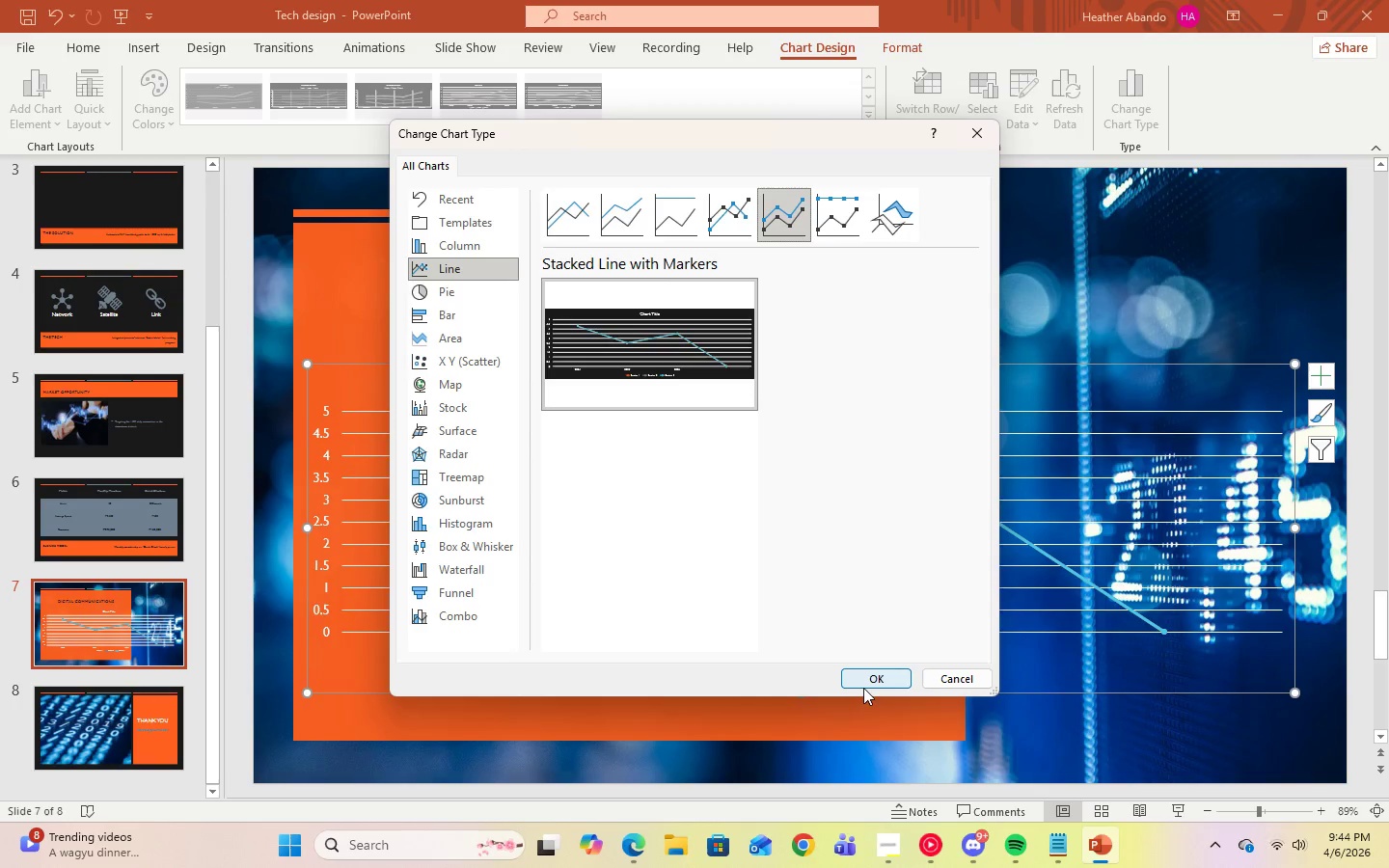 
left_click([860, 674])
 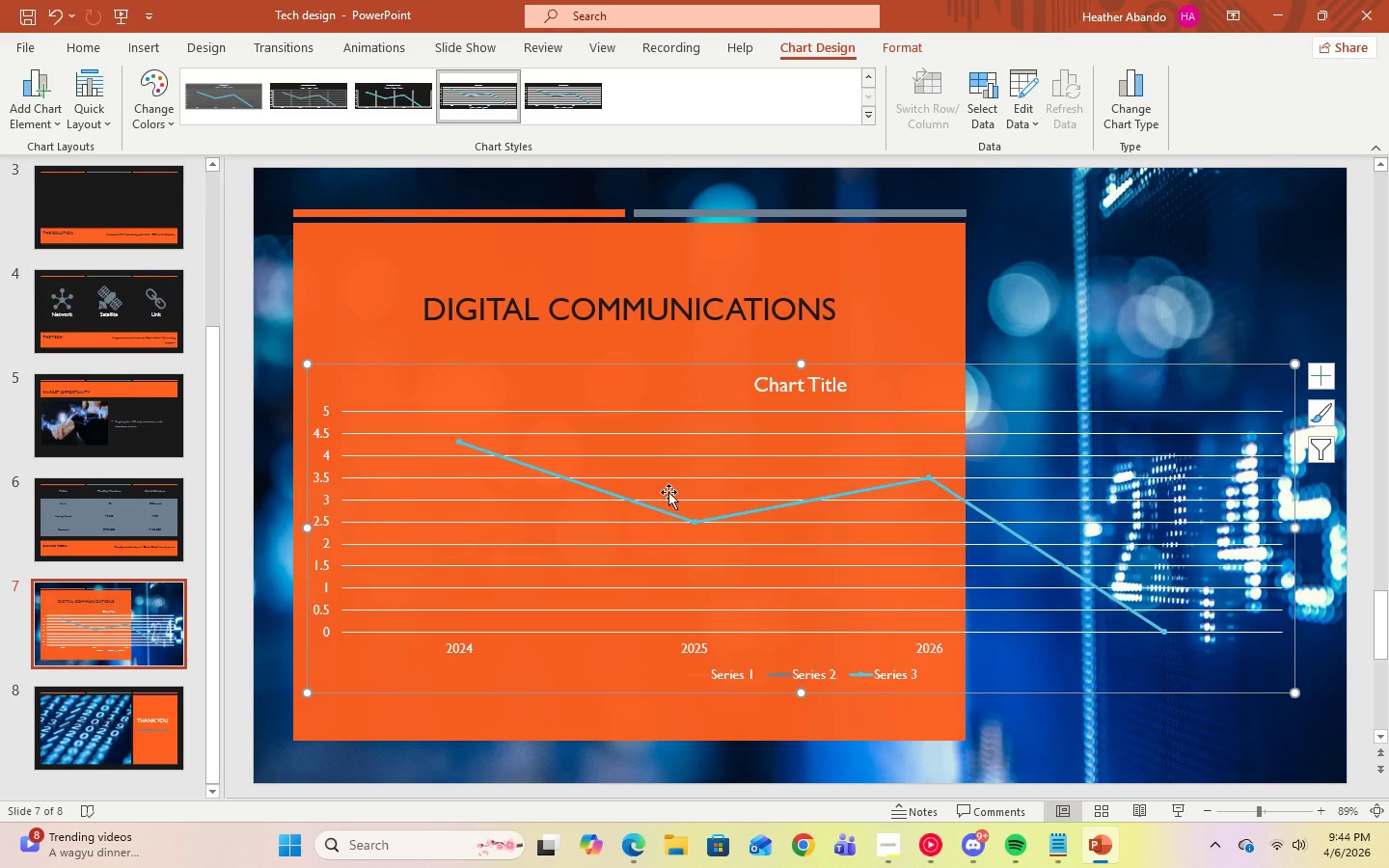 
left_click([1021, 126])
 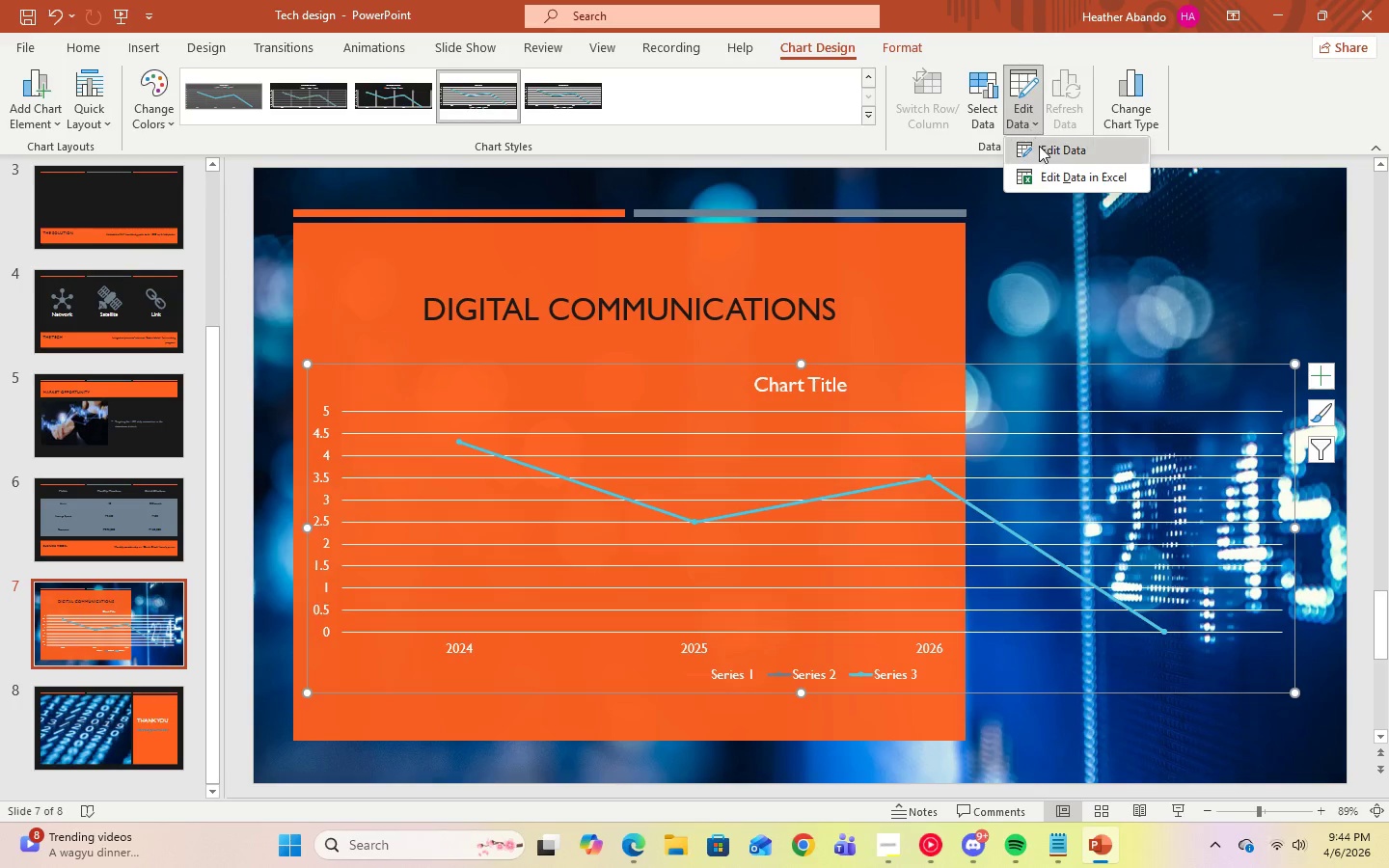 
left_click([1042, 153])
 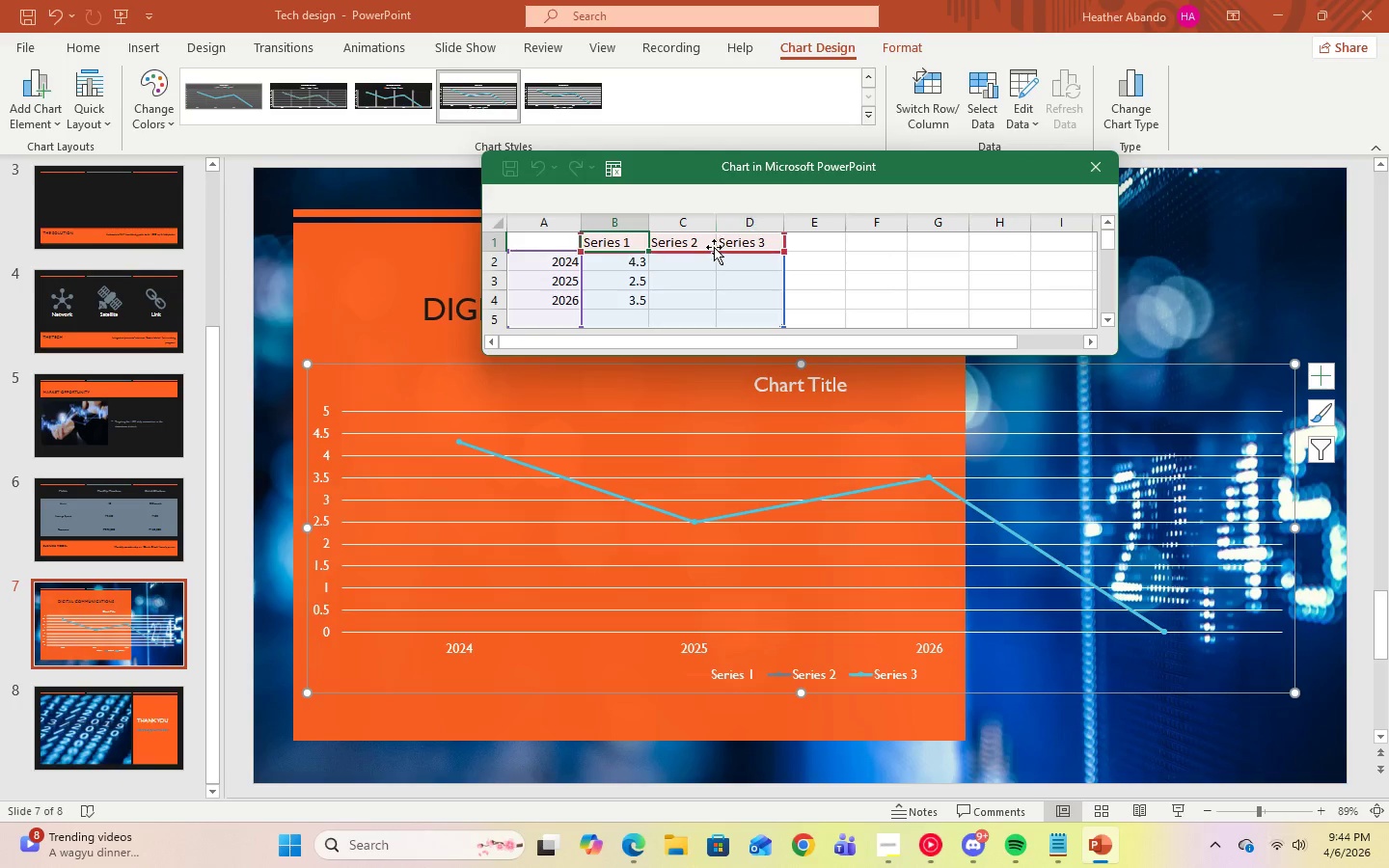 
left_click([695, 246])
 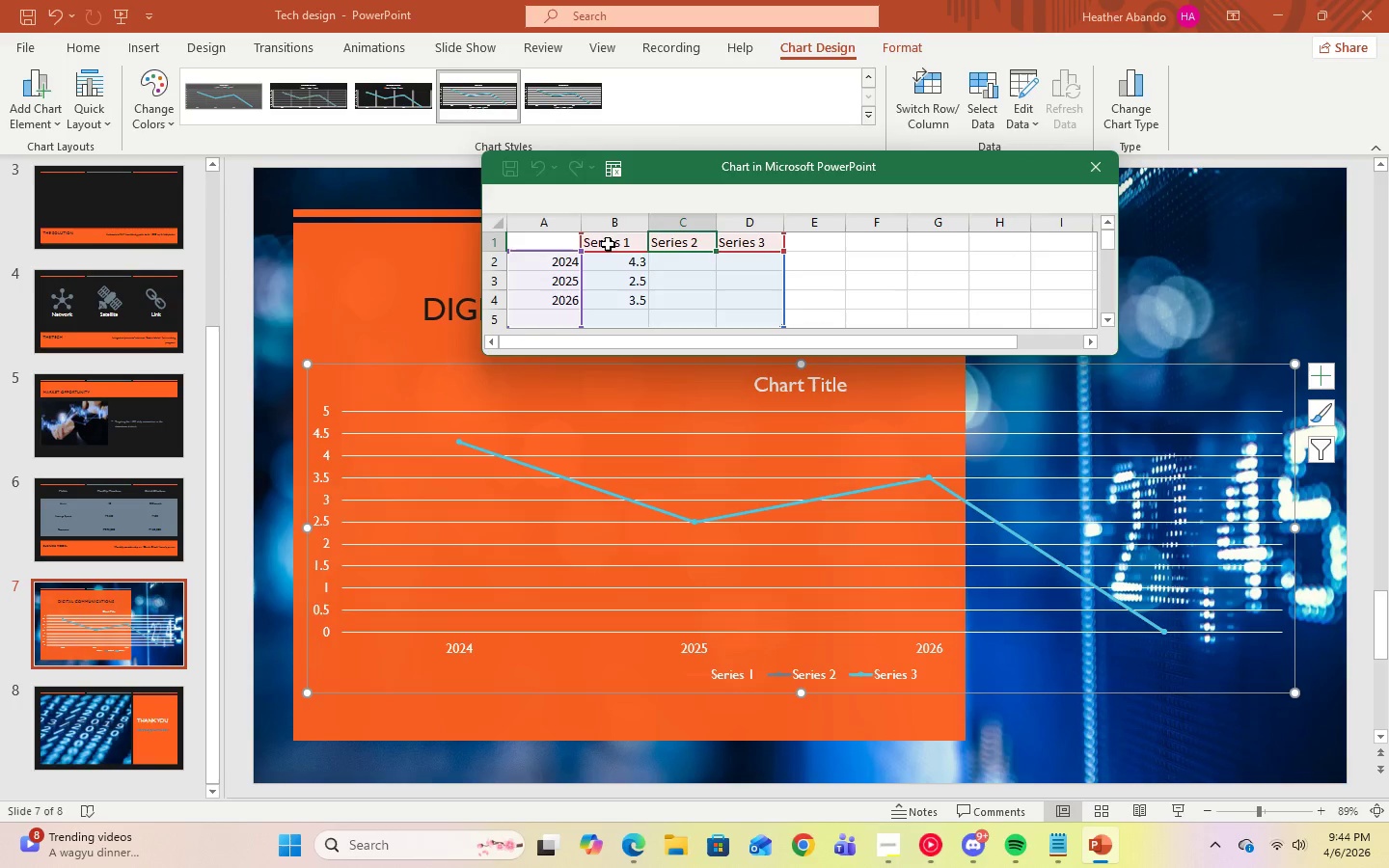 
left_click([609, 245])
 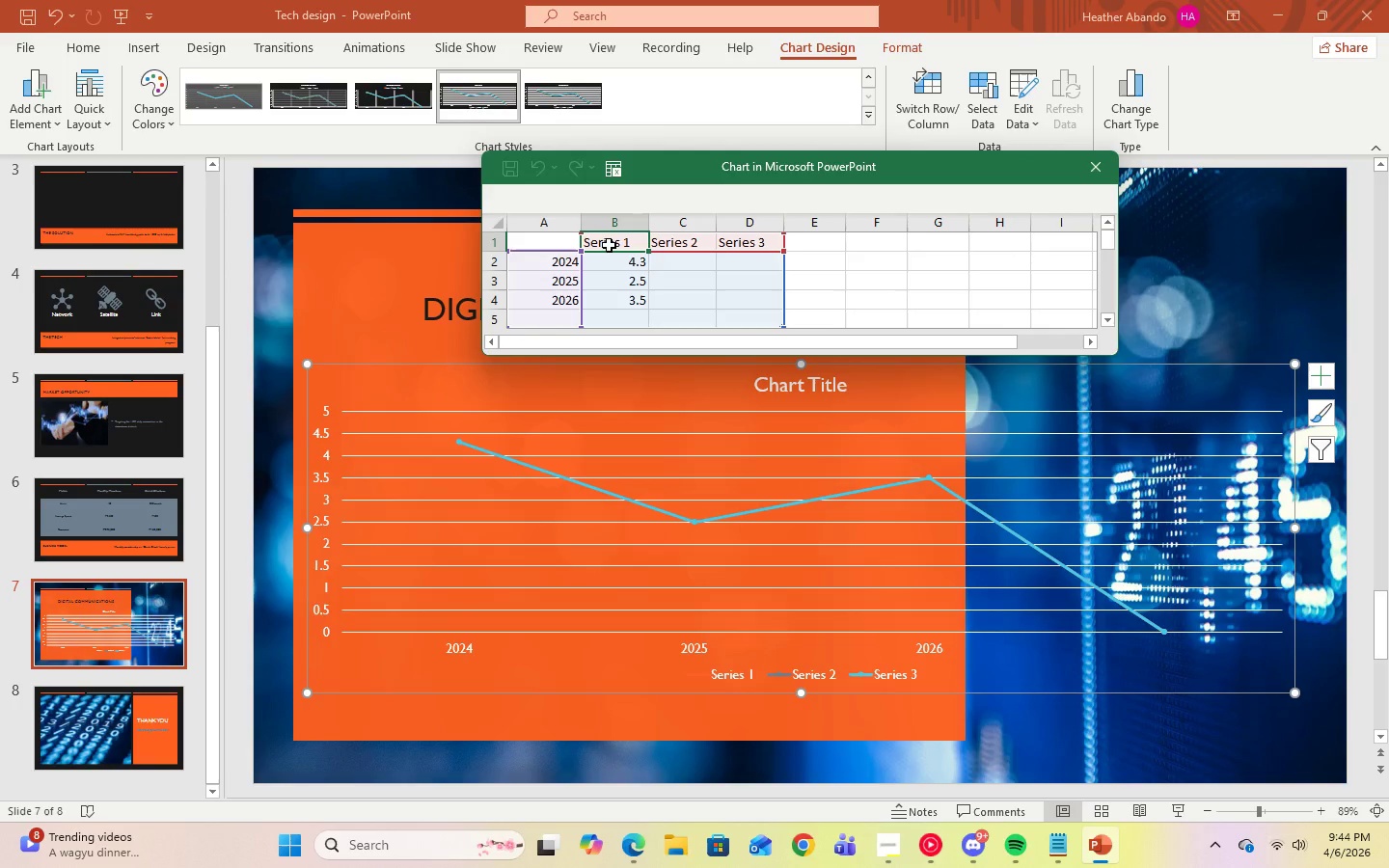 
key(Numpad2)
 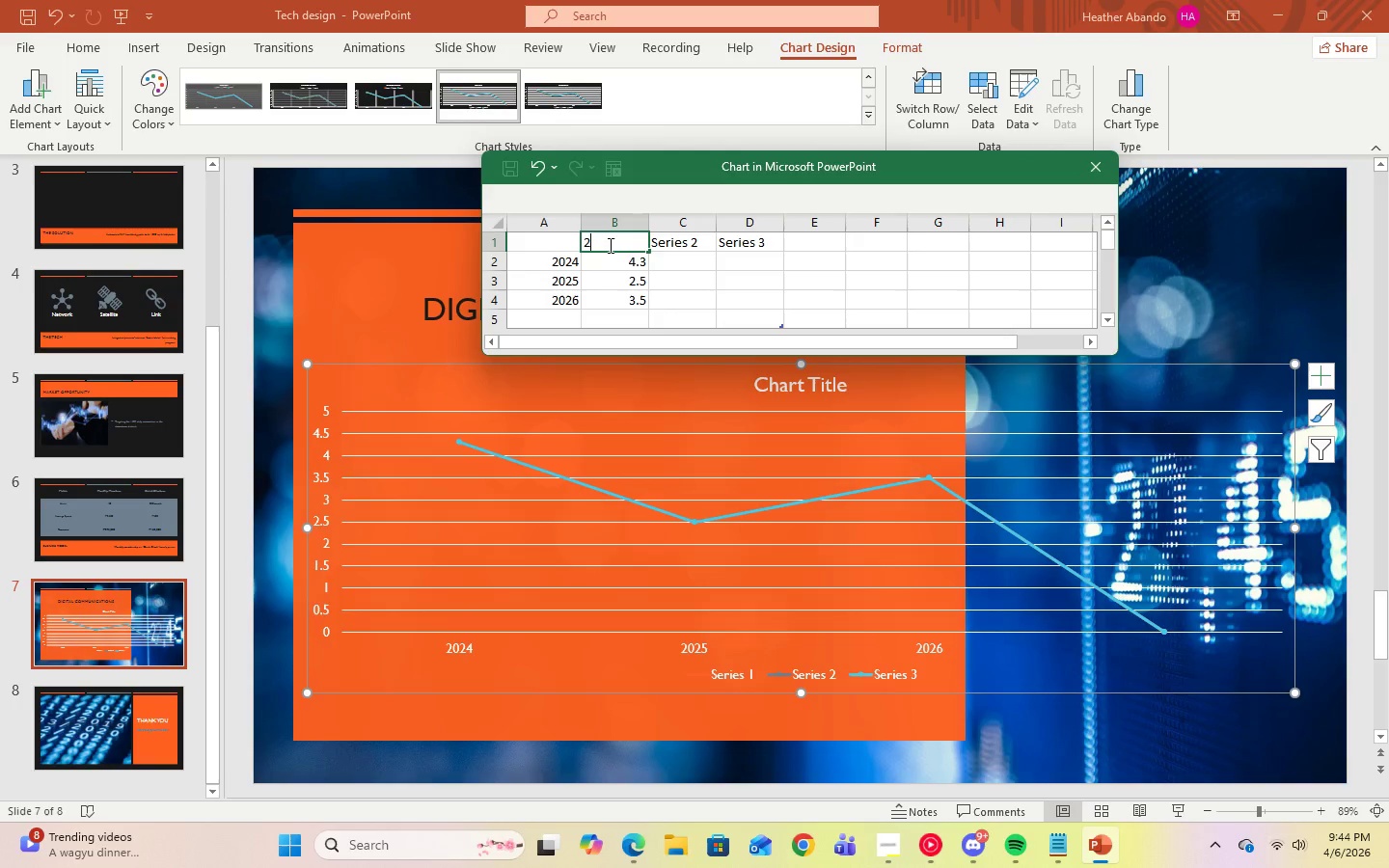 
key(Numpad0)
 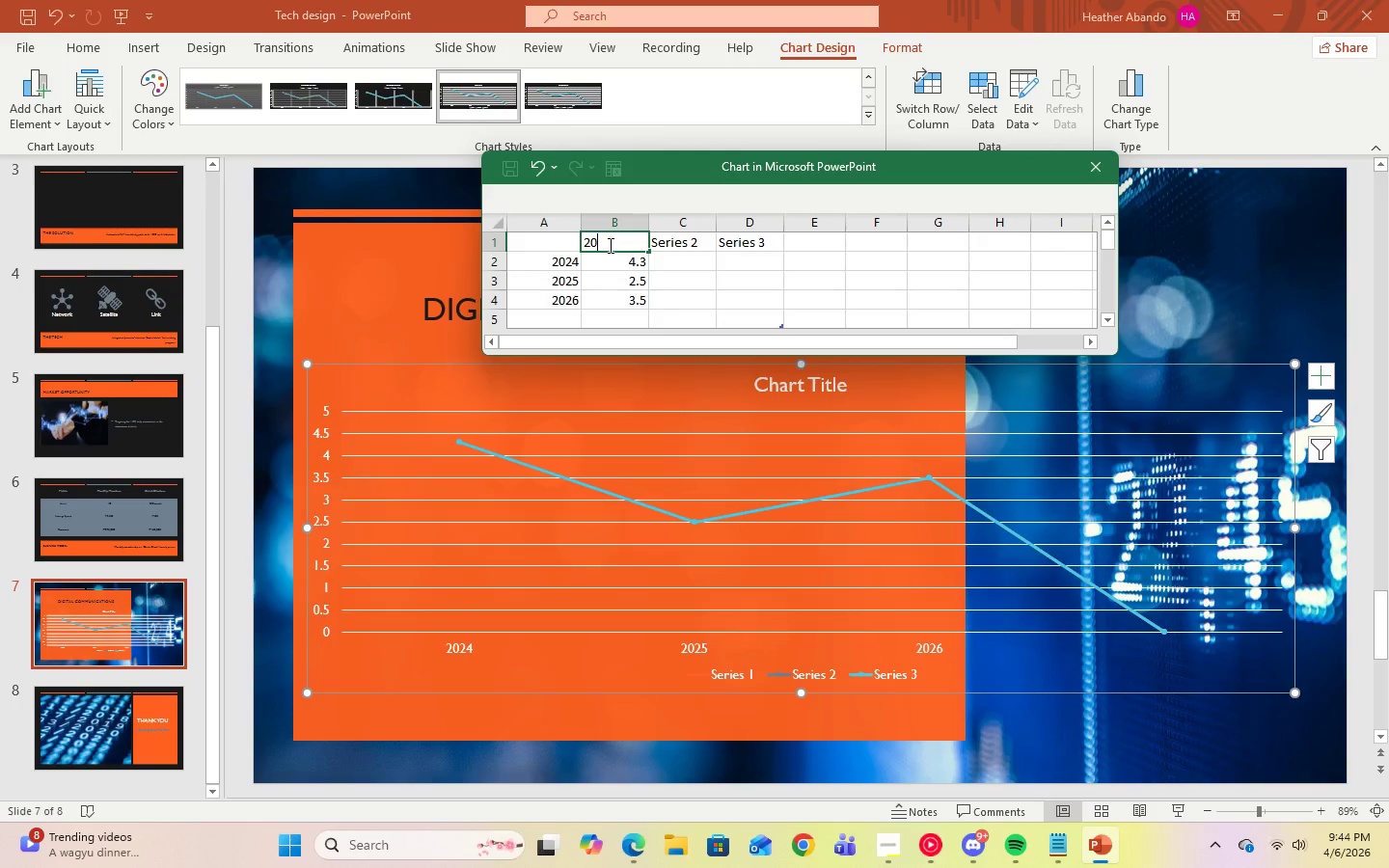 
key(Numpad2)
 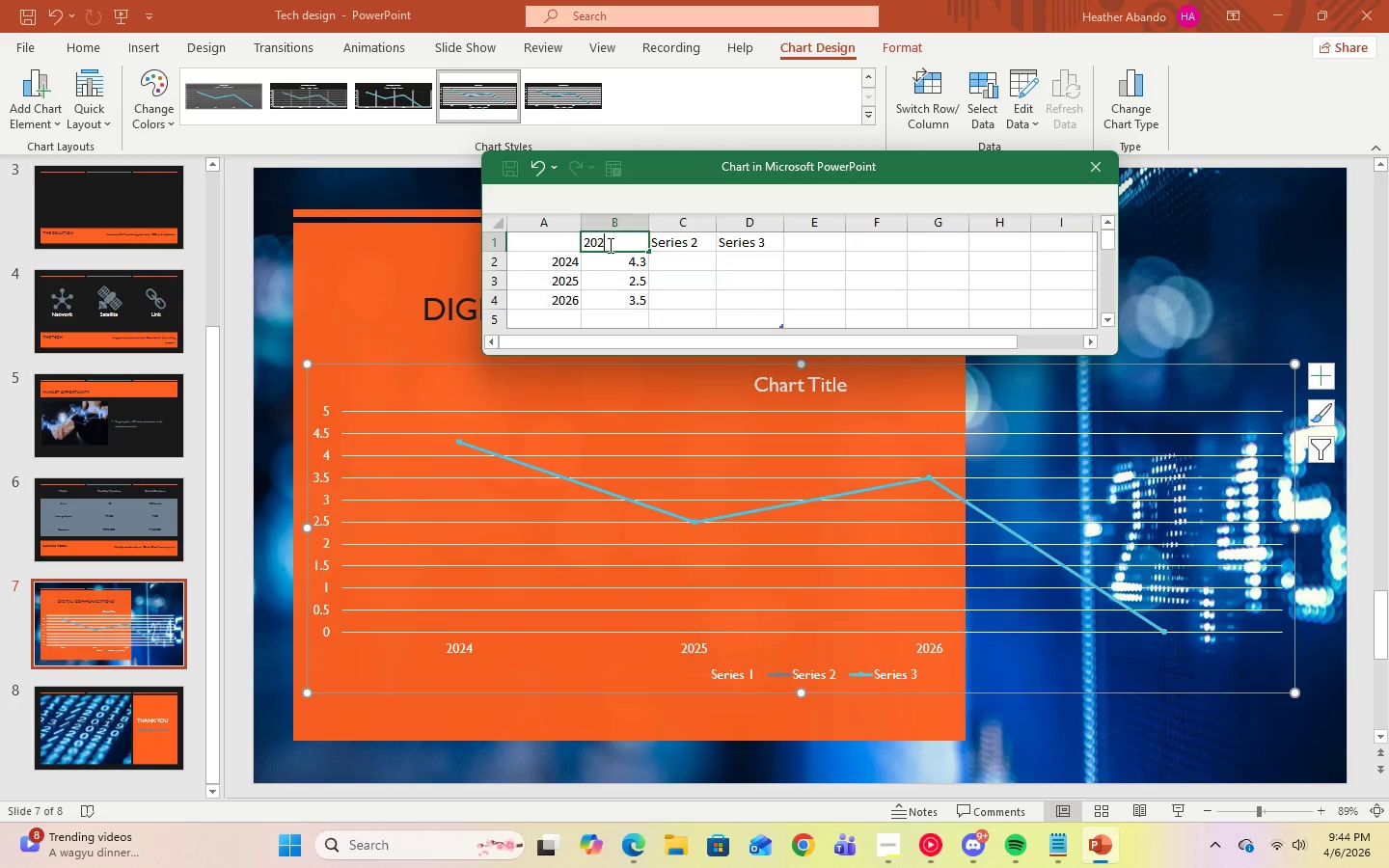 
key(Numpad4)
 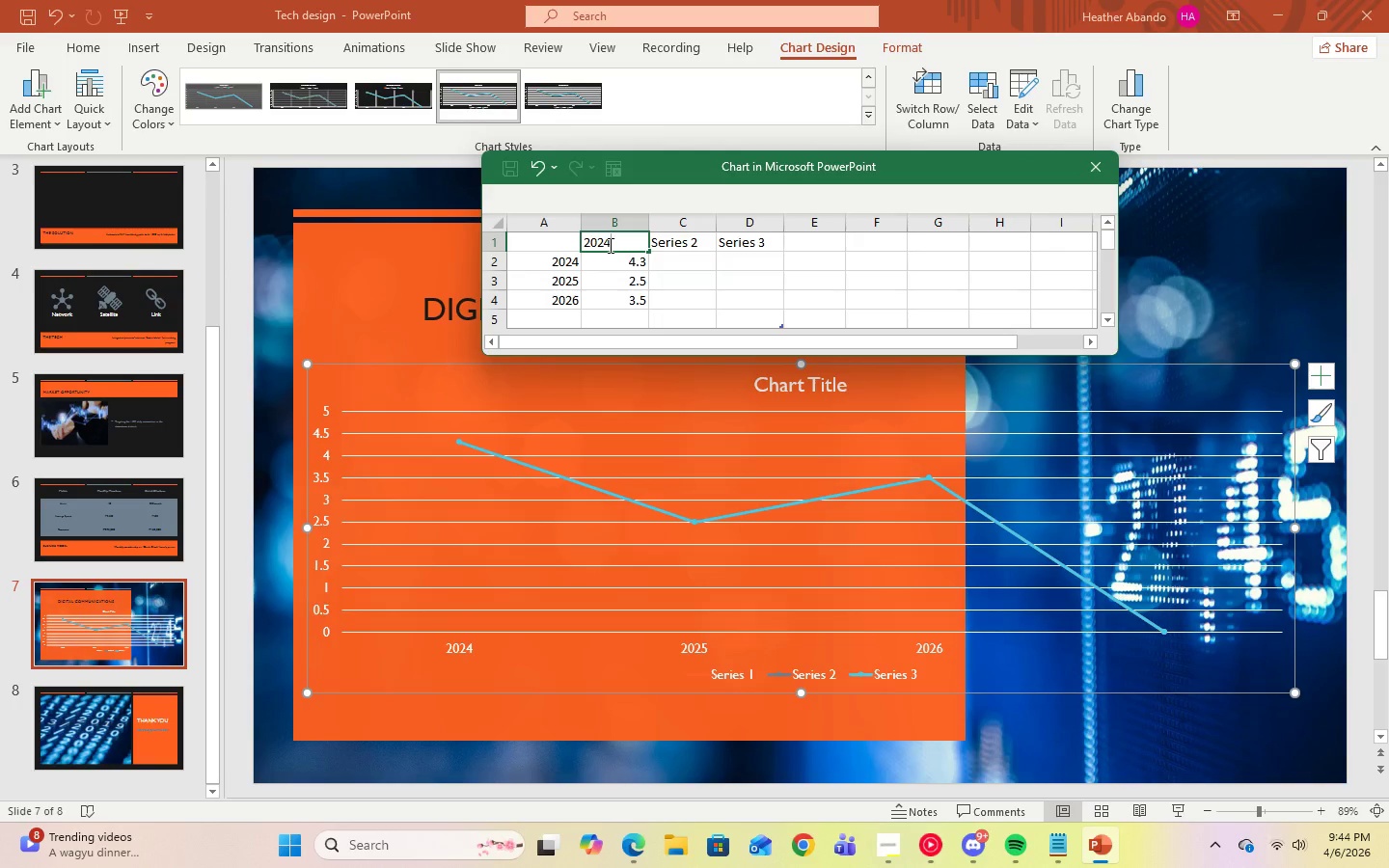 
key(Enter)
 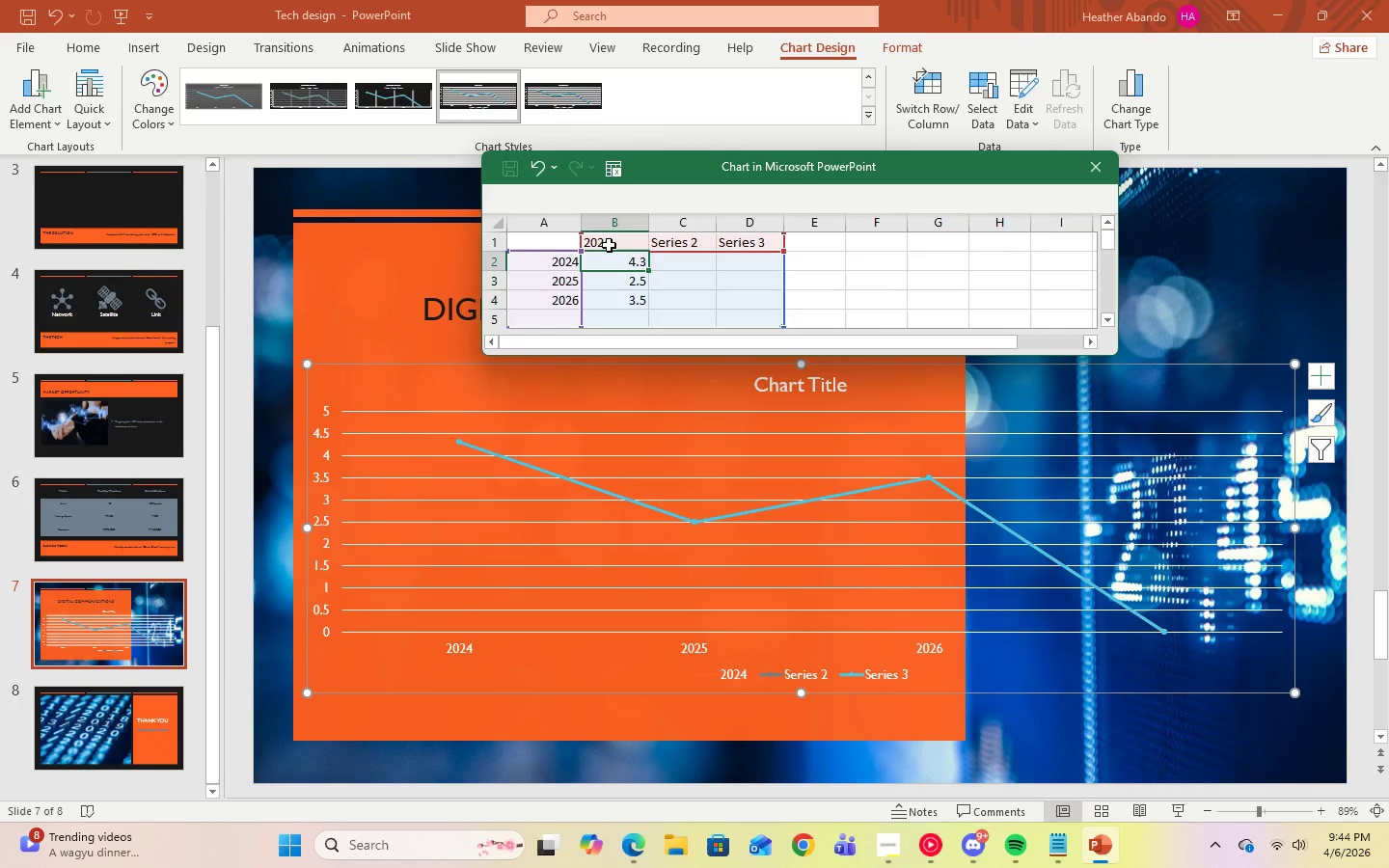 
key(ArrowRight)
 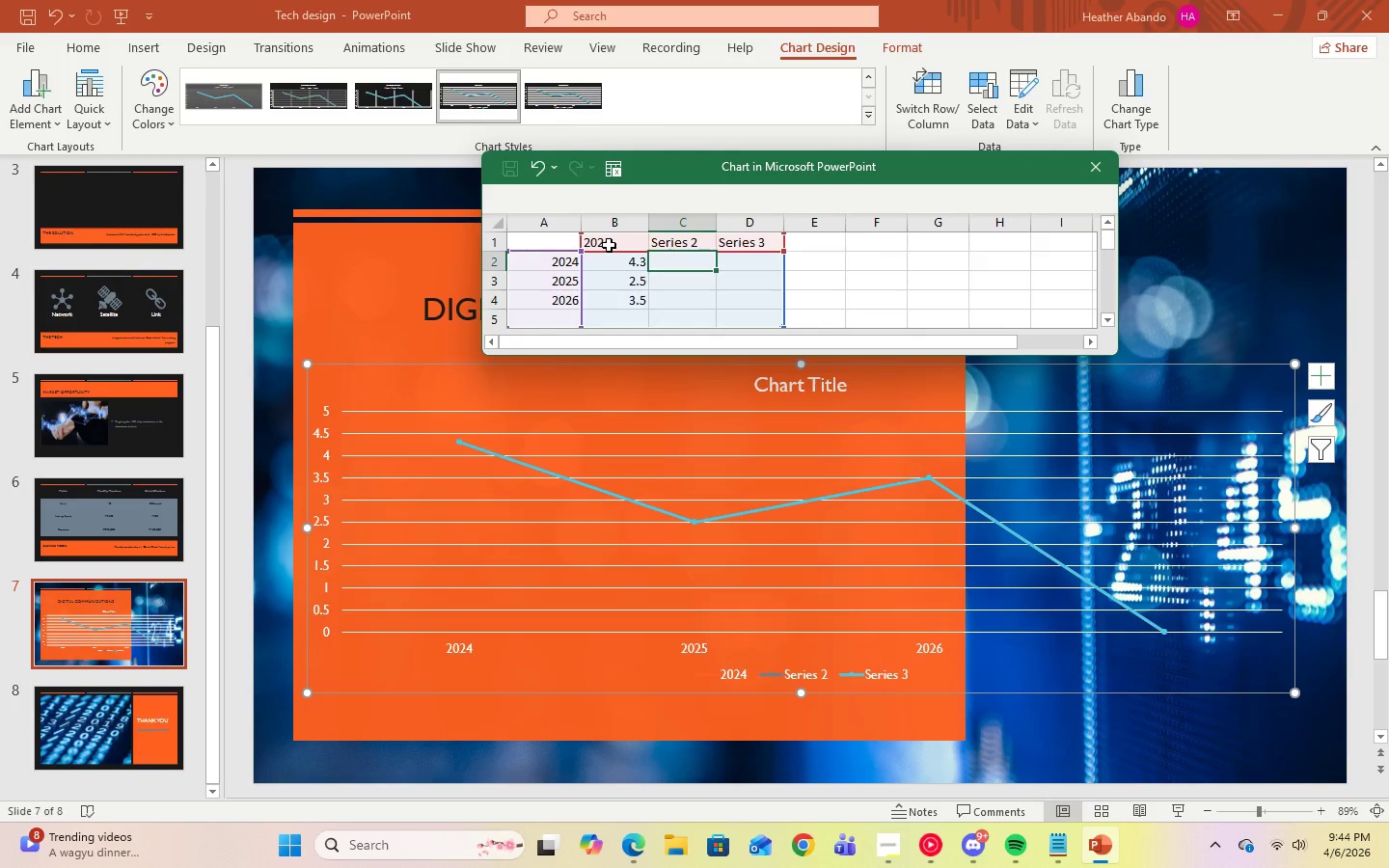 
key(ArrowUp)
 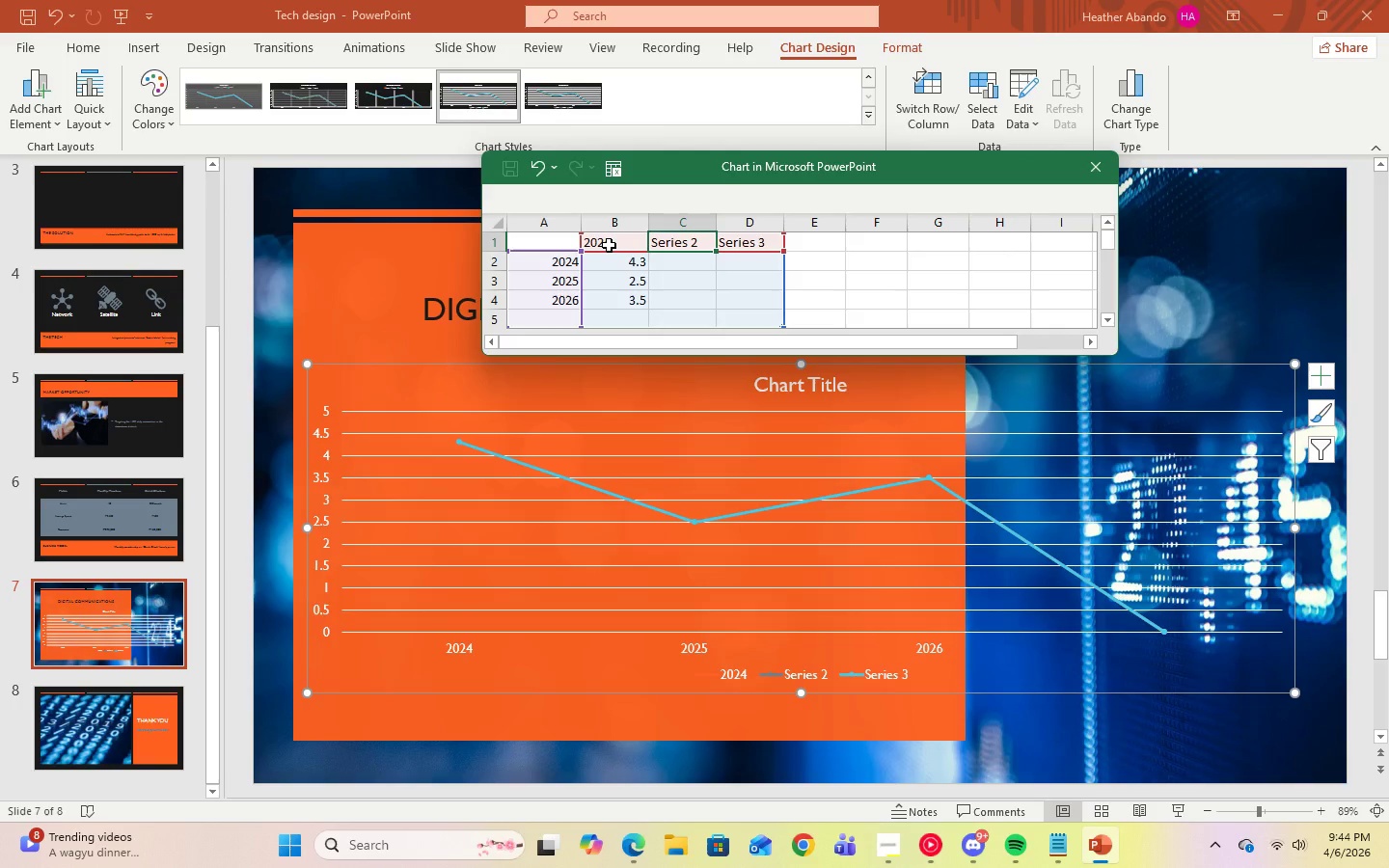 
key(Numpad2)
 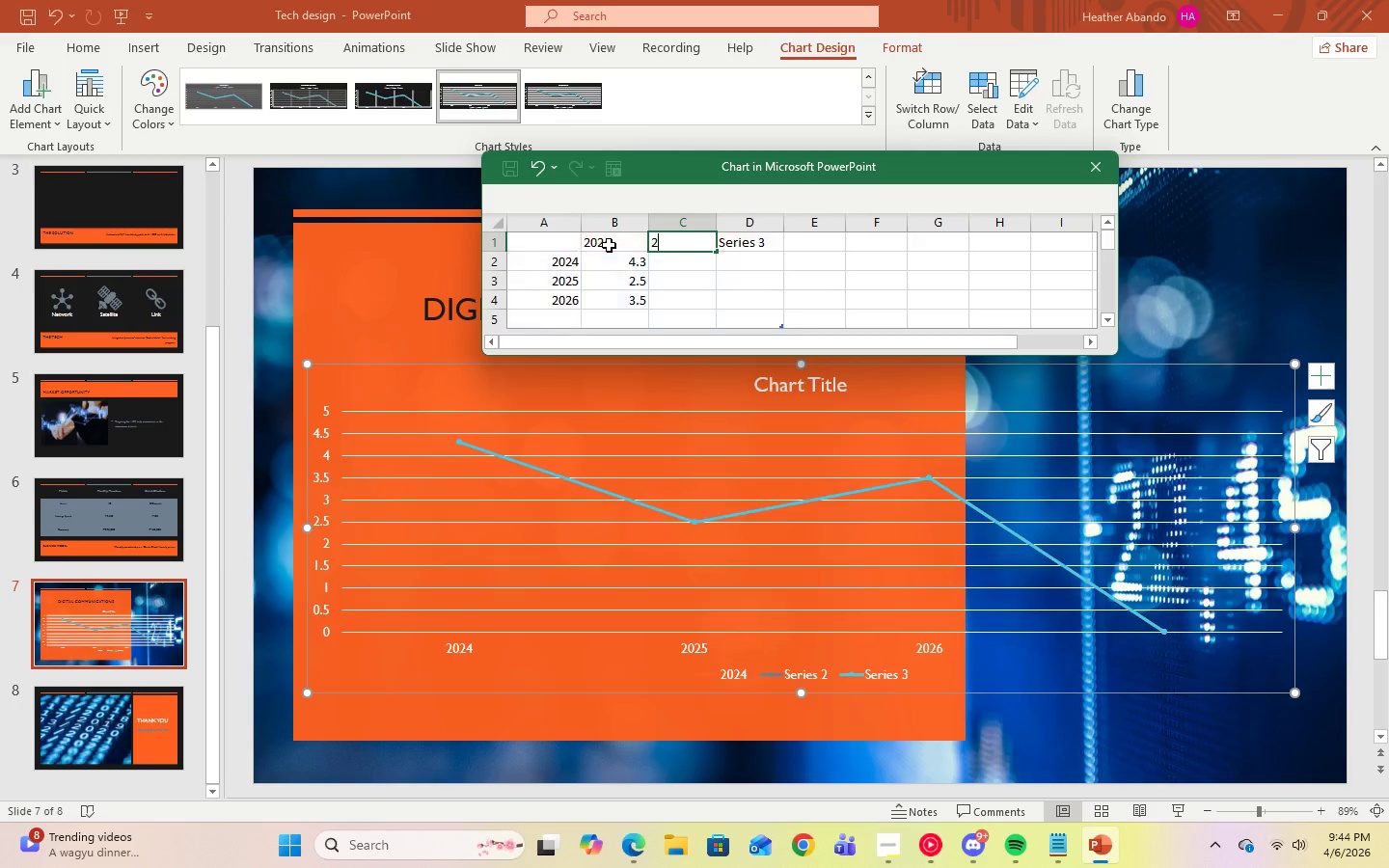 
key(Numpad0)
 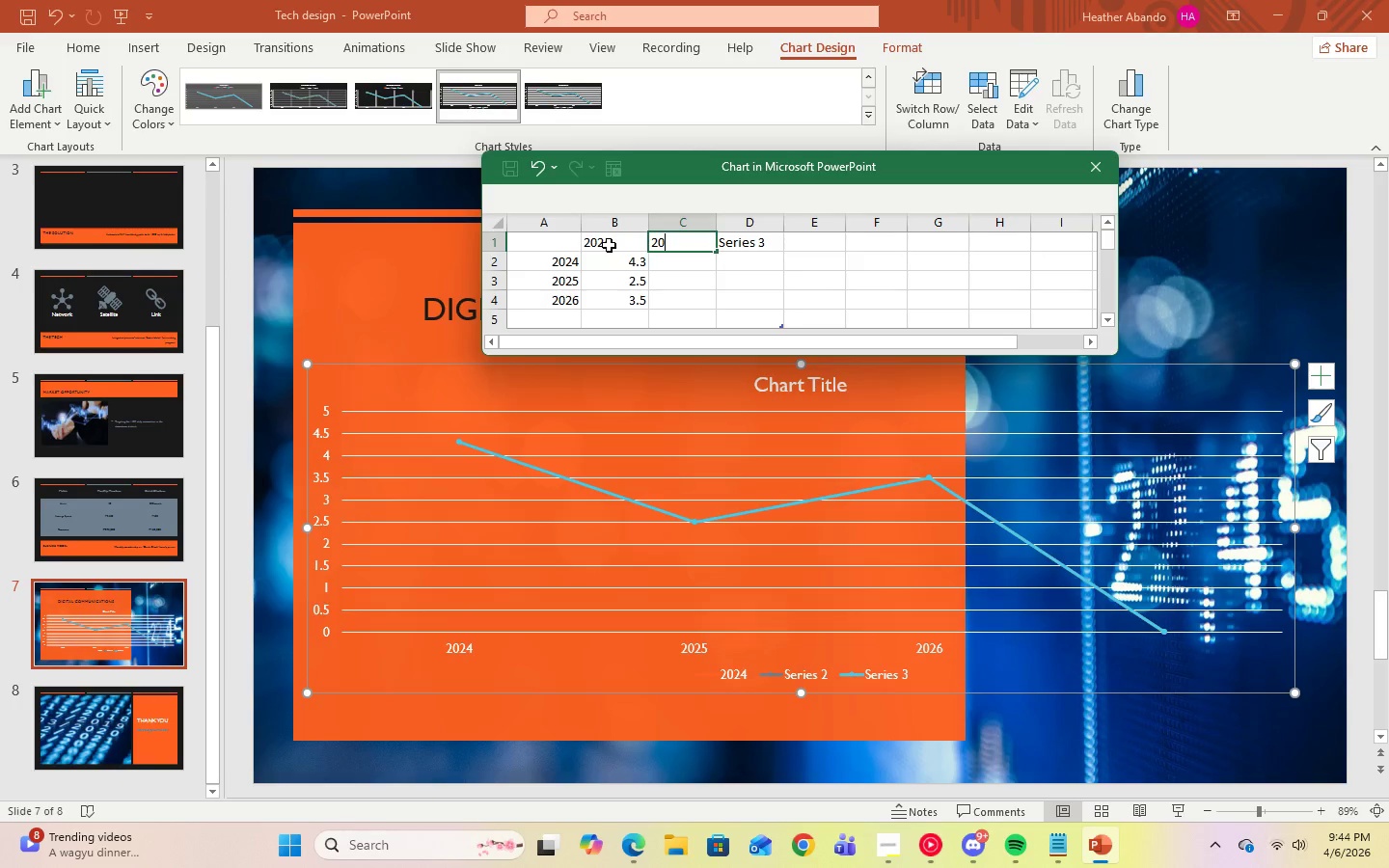 
key(Numpad2)
 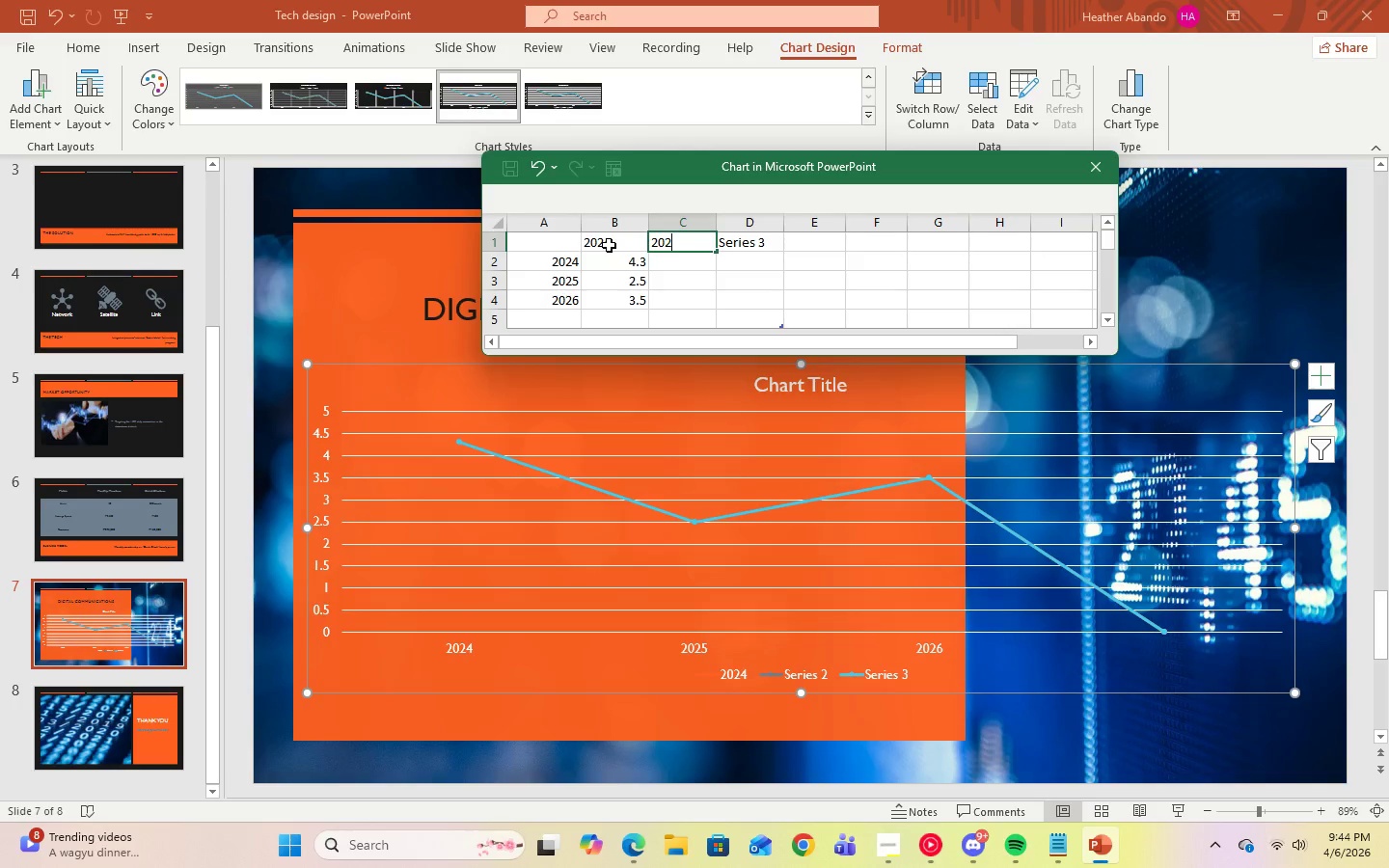 
key(Numpad5)
 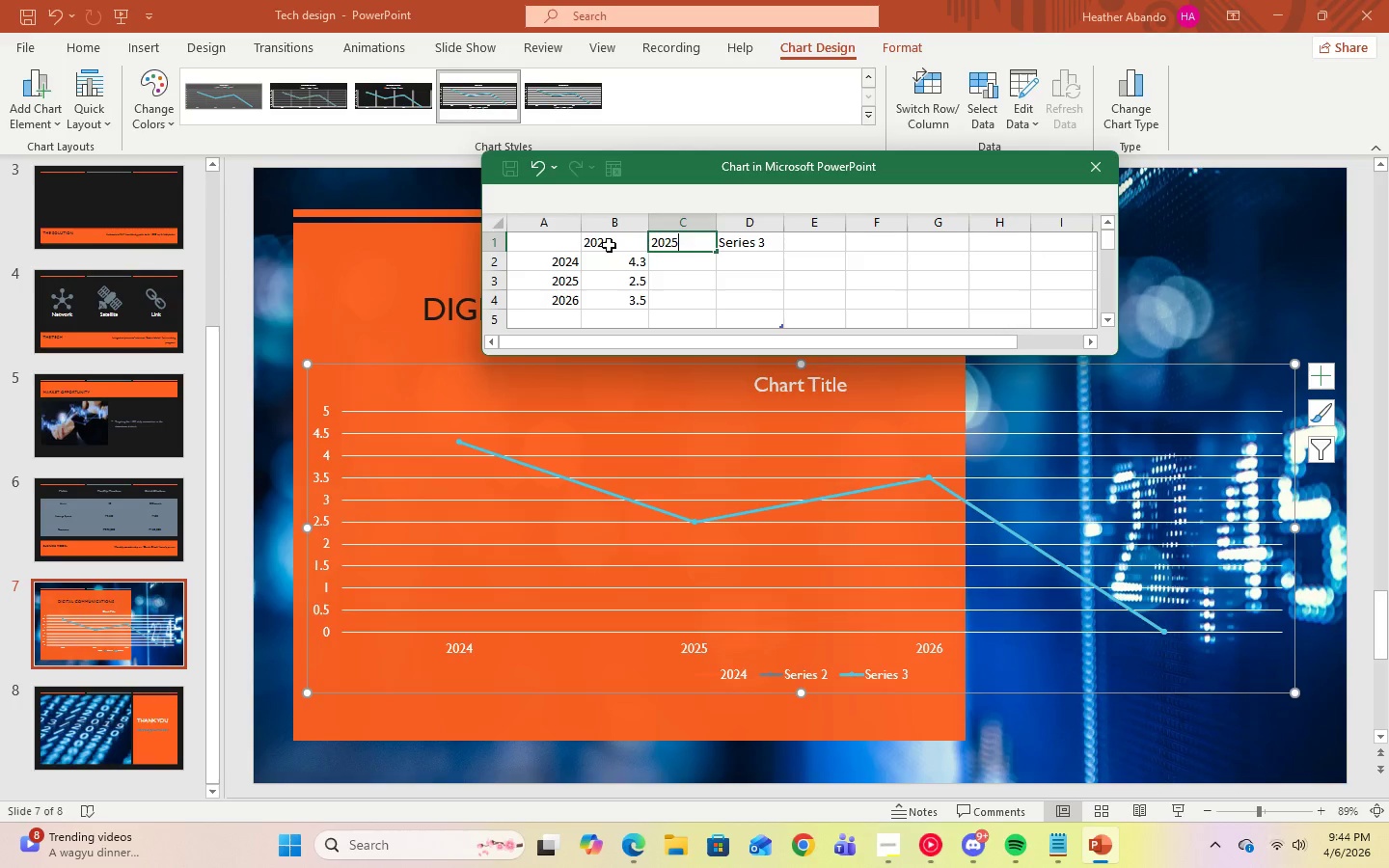 
key(ArrowRight)
 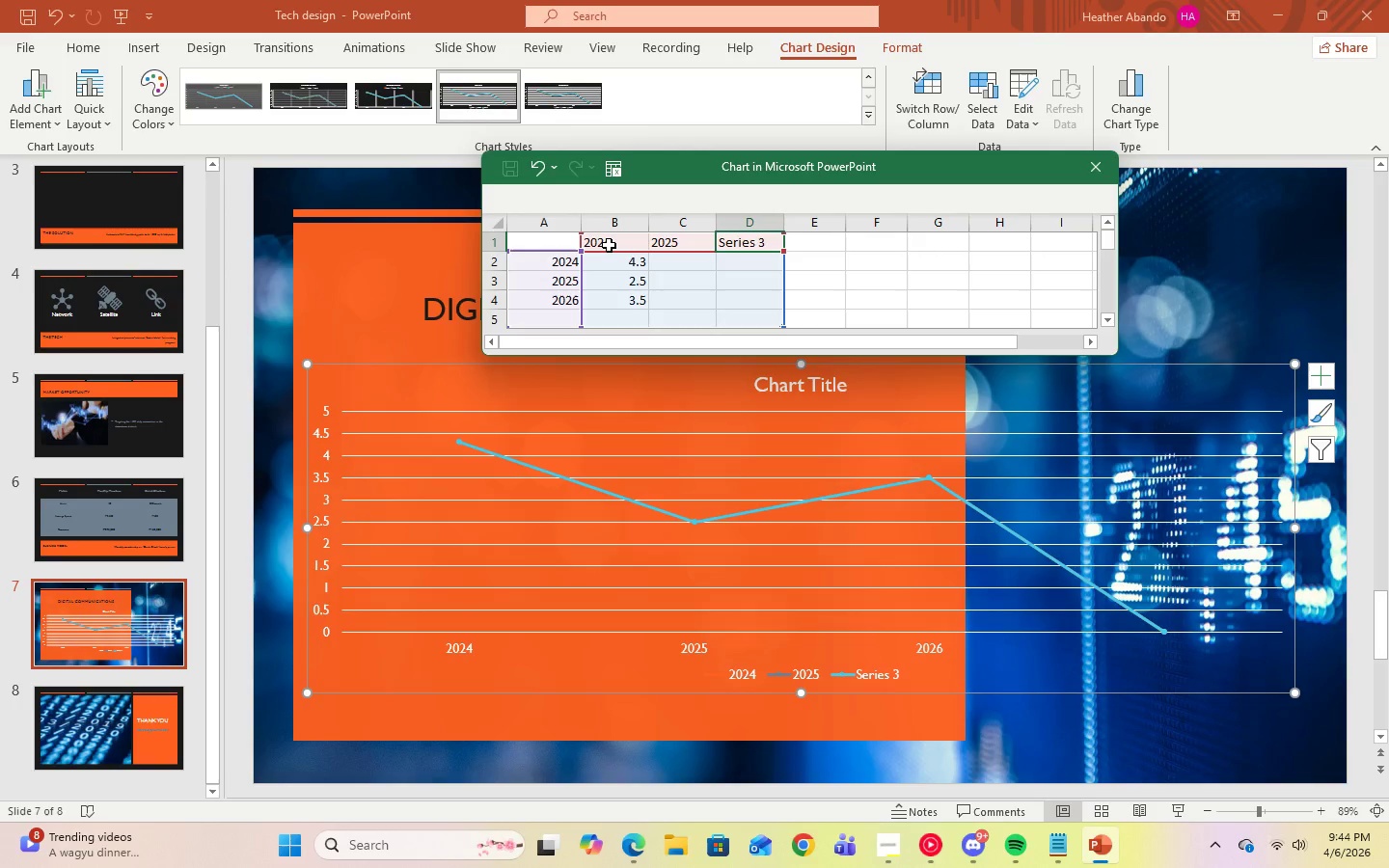 
key(Numpad2)
 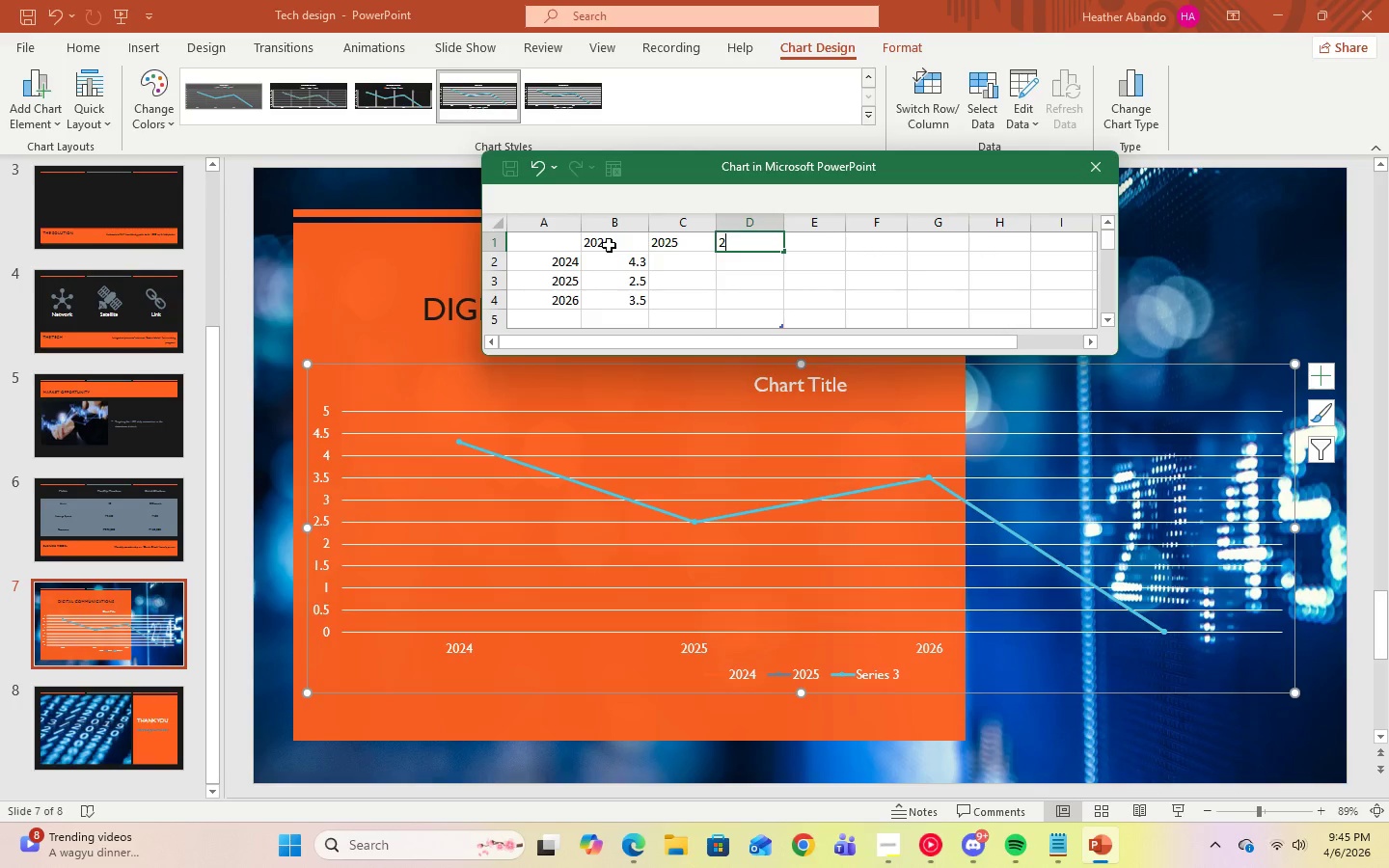 
key(Numpad0)
 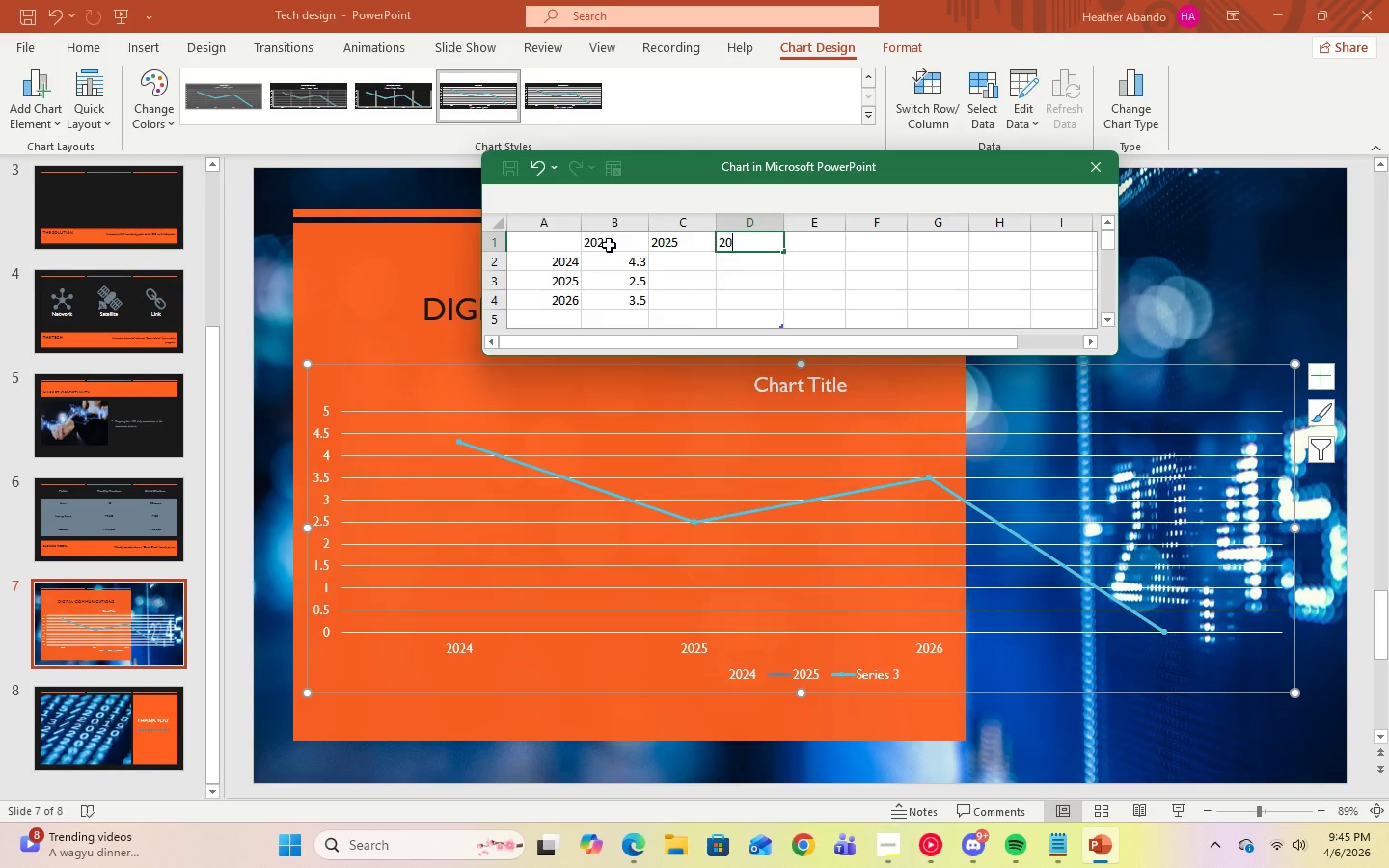 
key(Numpad2)
 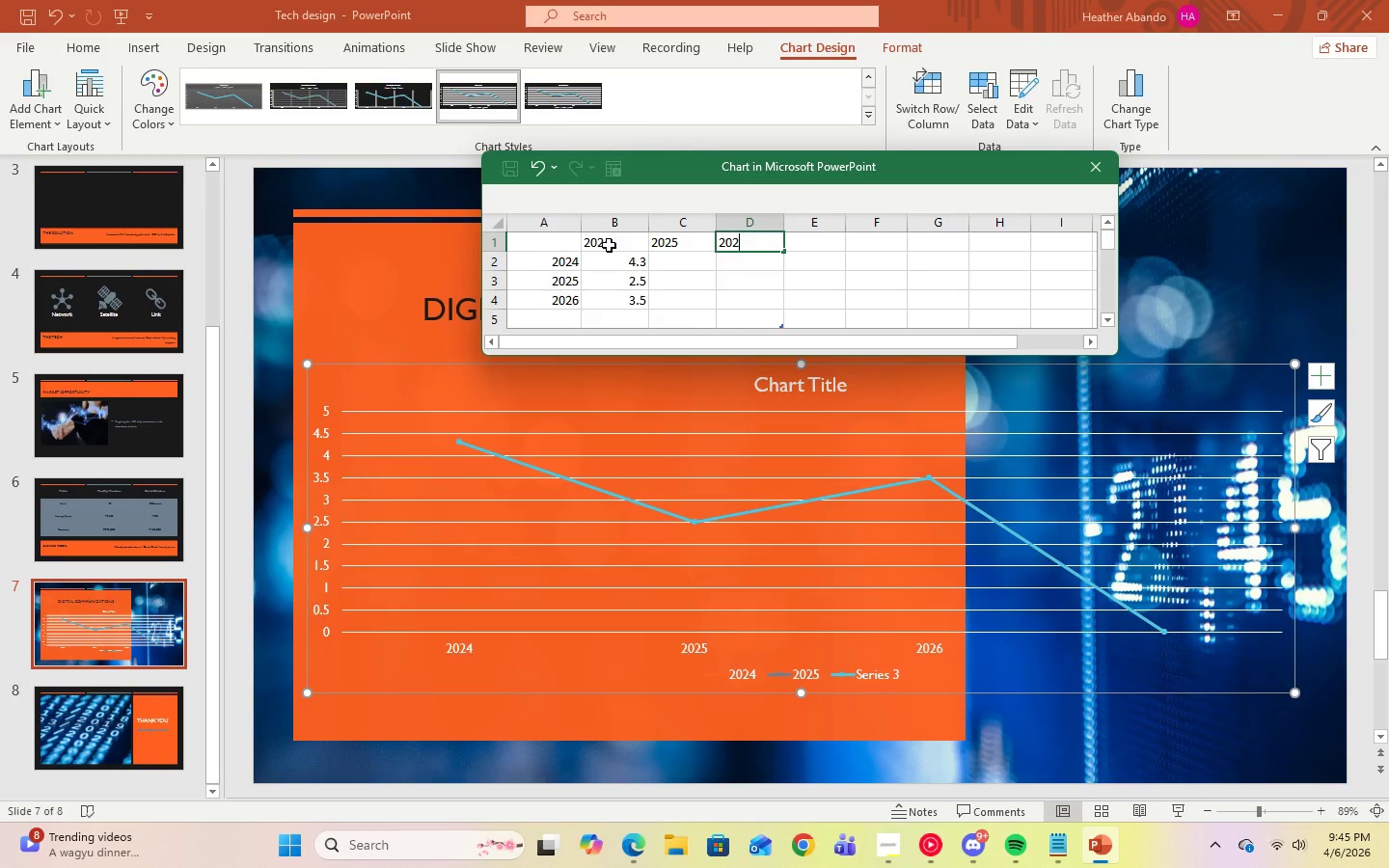 
key(Numpad6)
 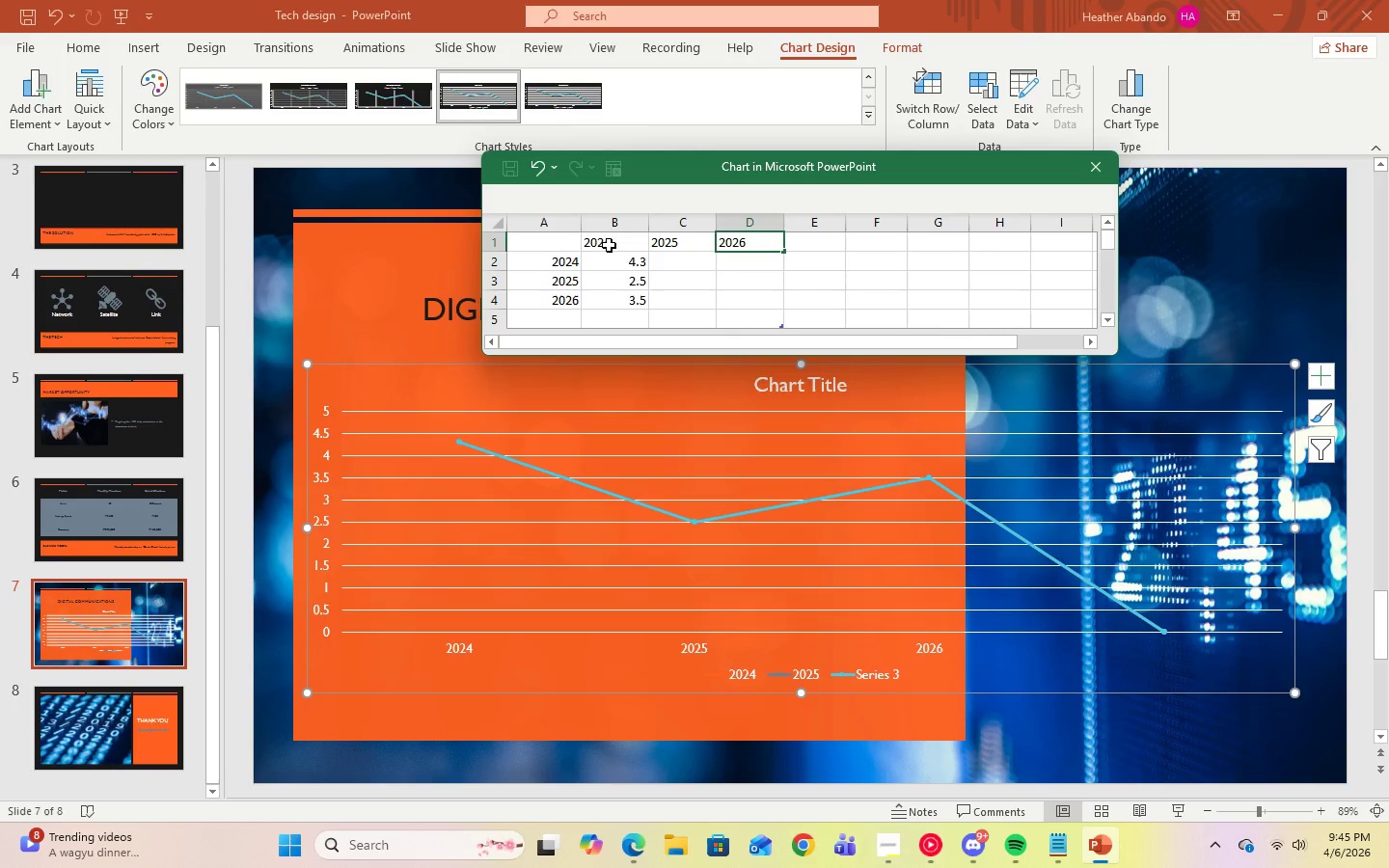 
key(Enter)
 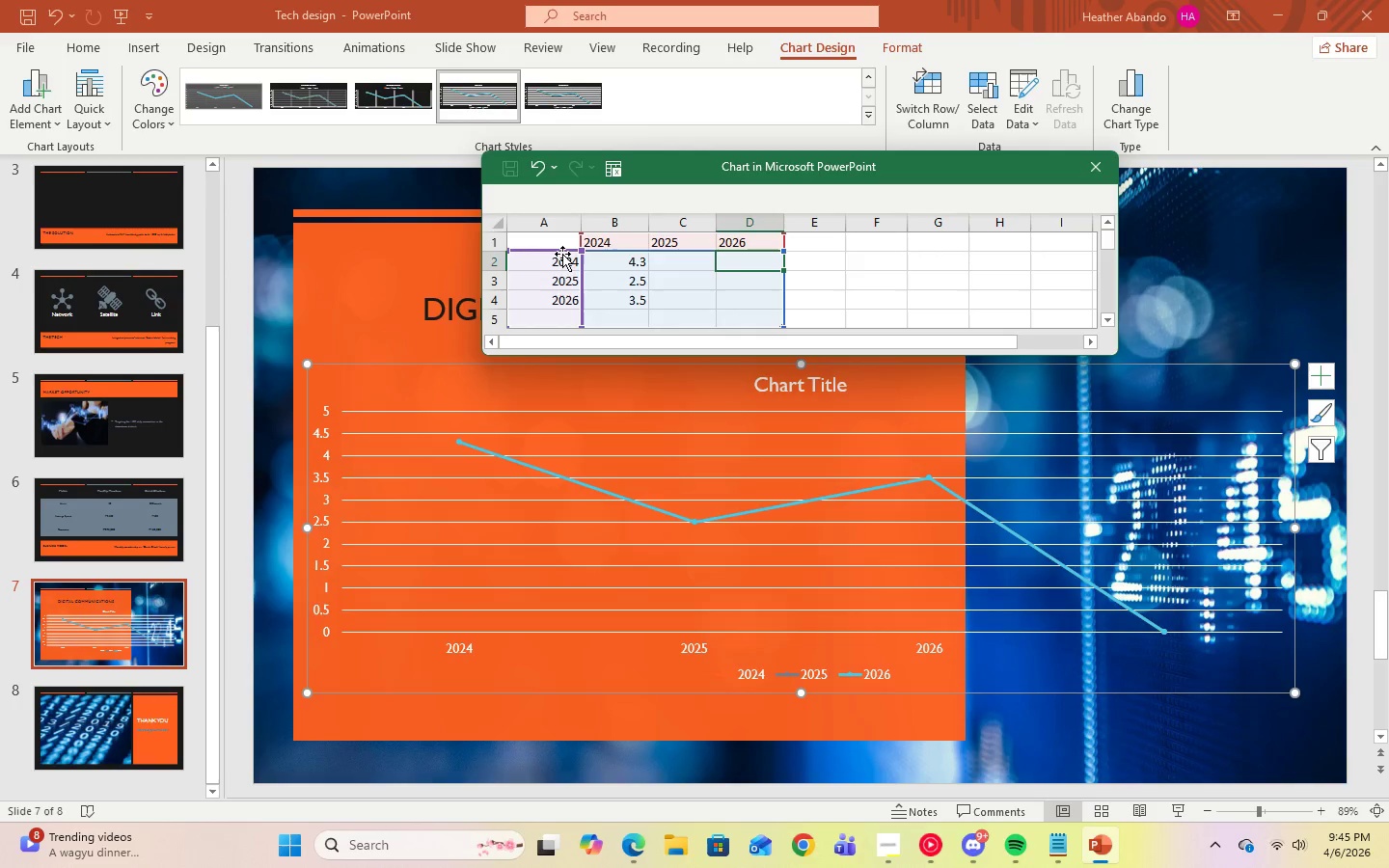 
left_click([562, 258])
 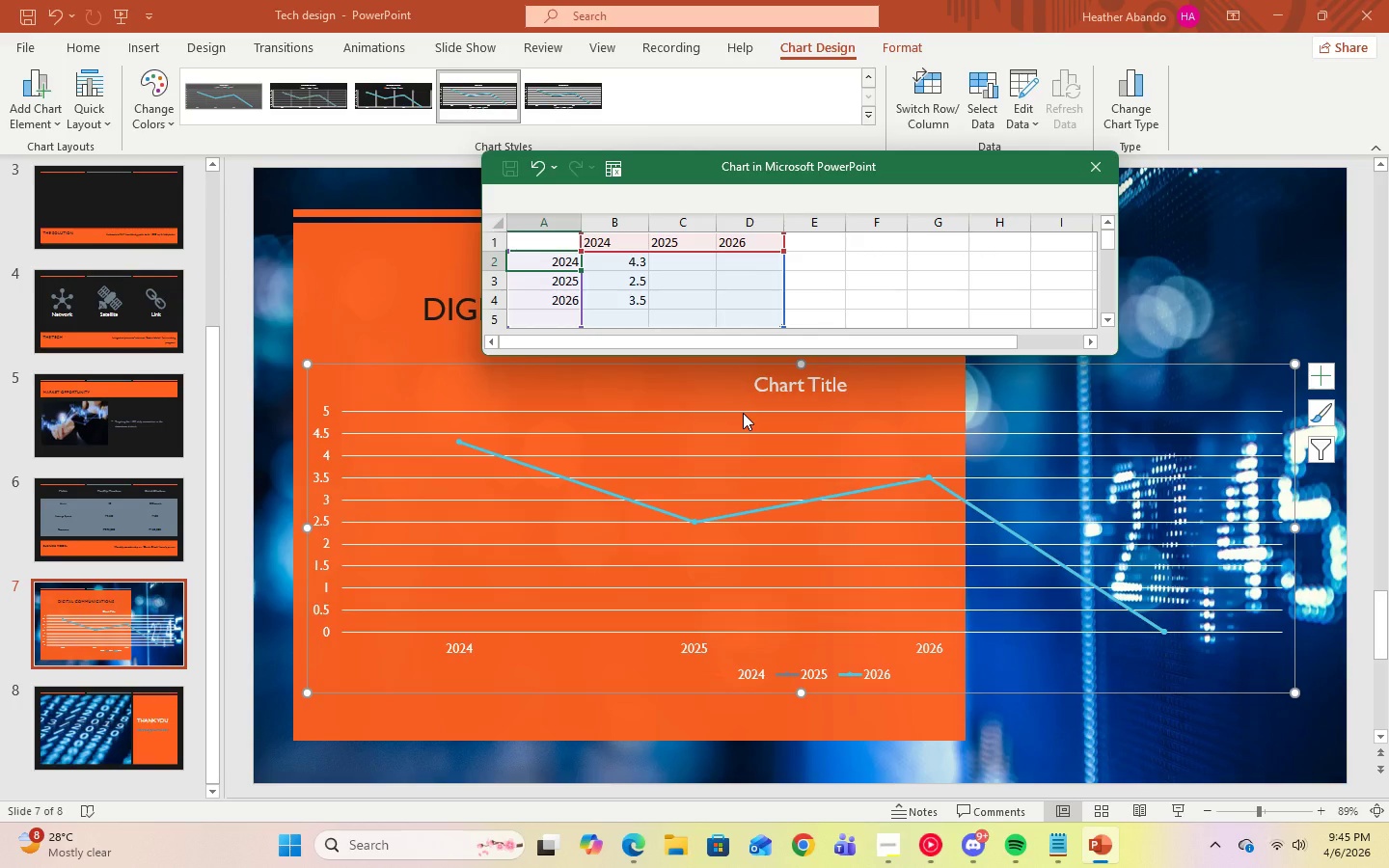 
wait(10.17)
 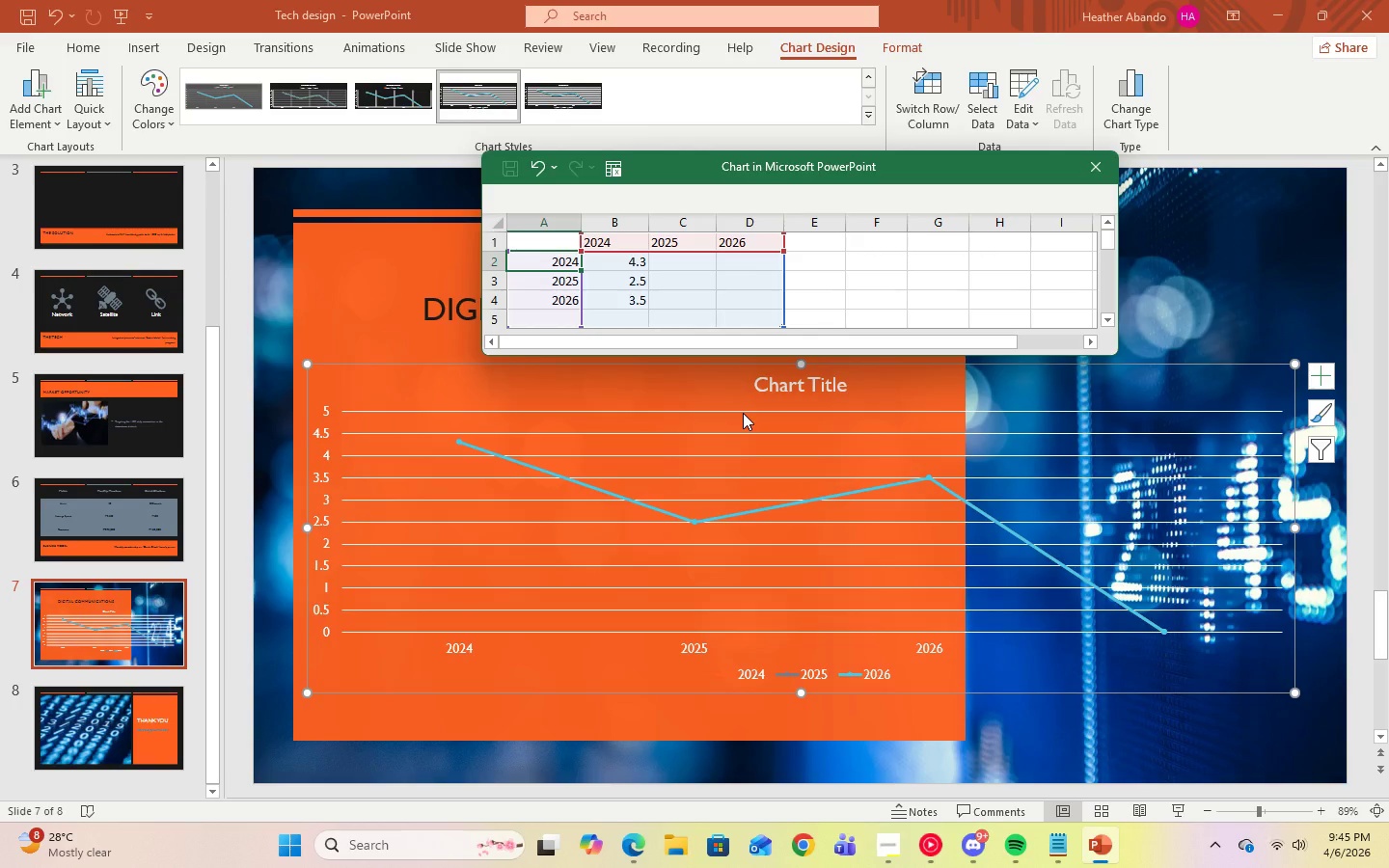 
type(3 Locations)
 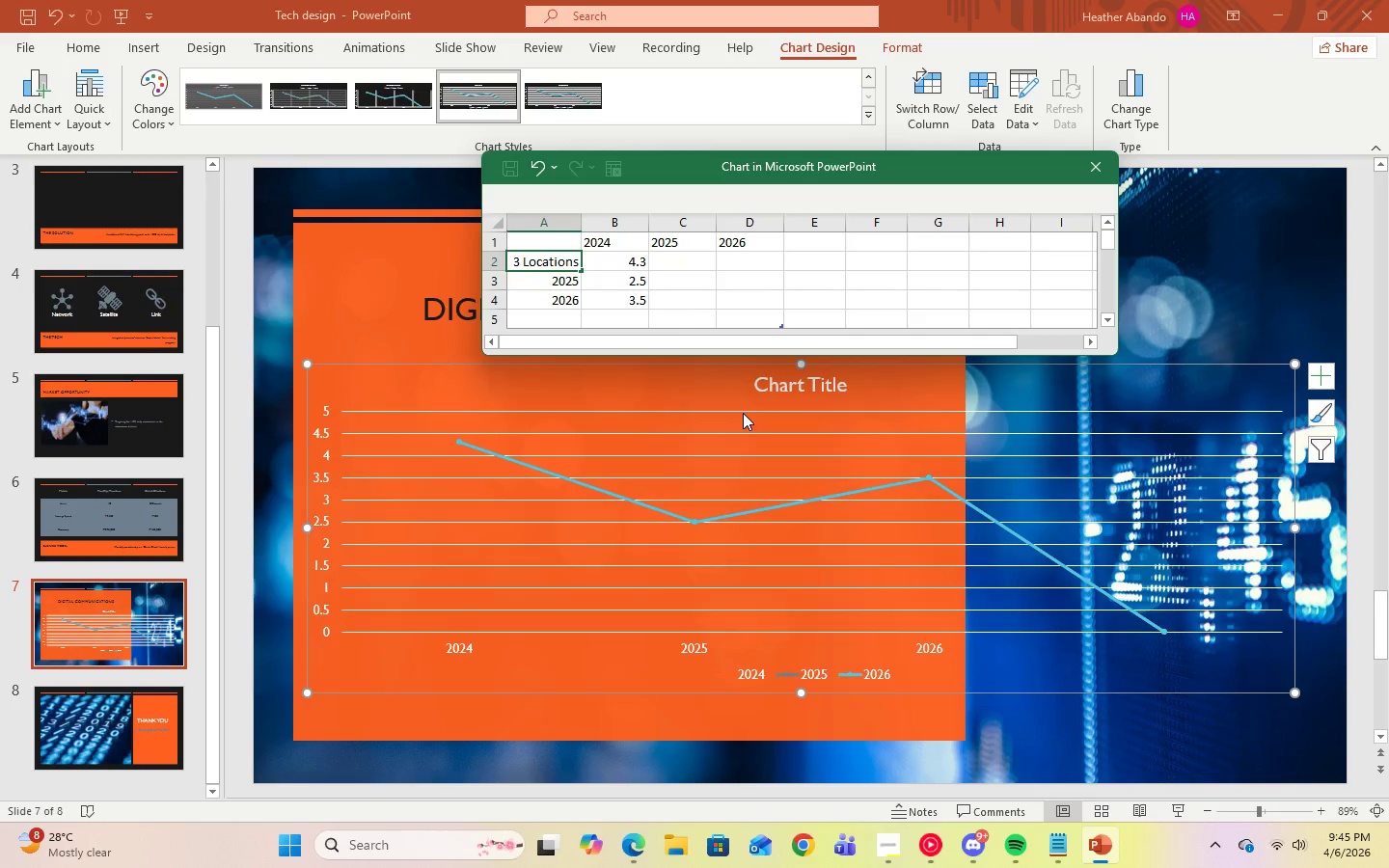 
key(Enter)
 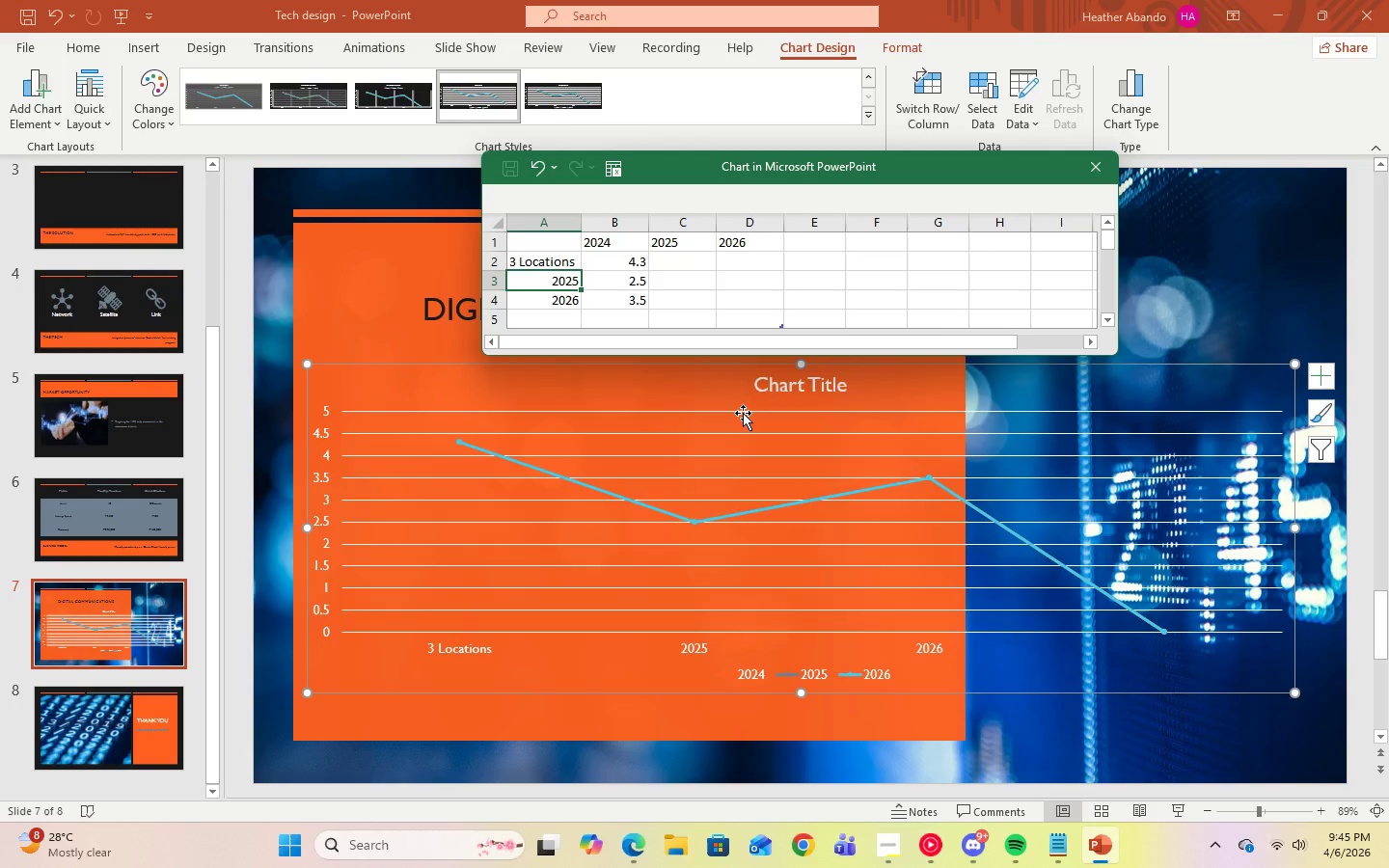 
type(9 Locato)
key(Backspace)
type(ions)
 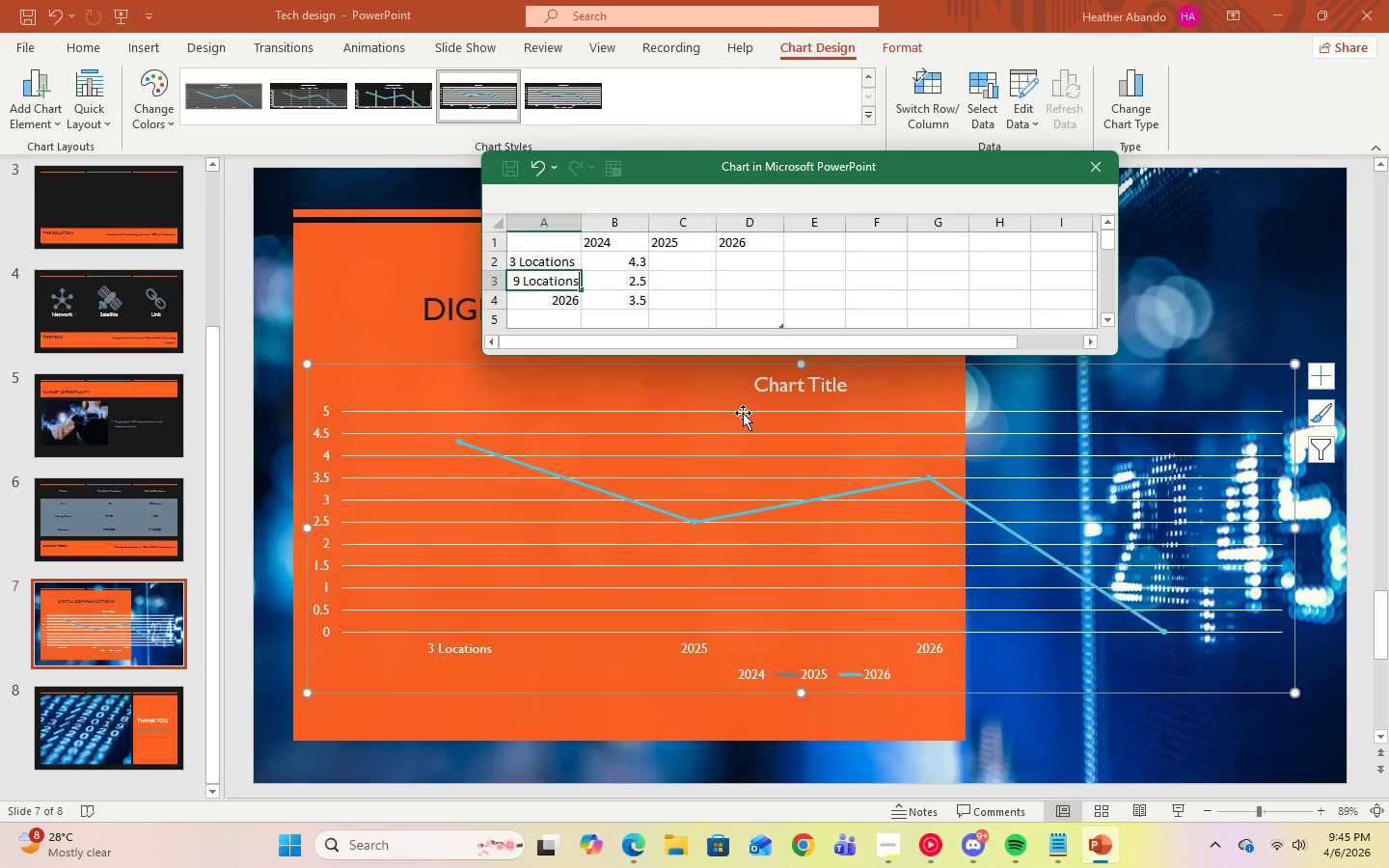 
key(Enter)
 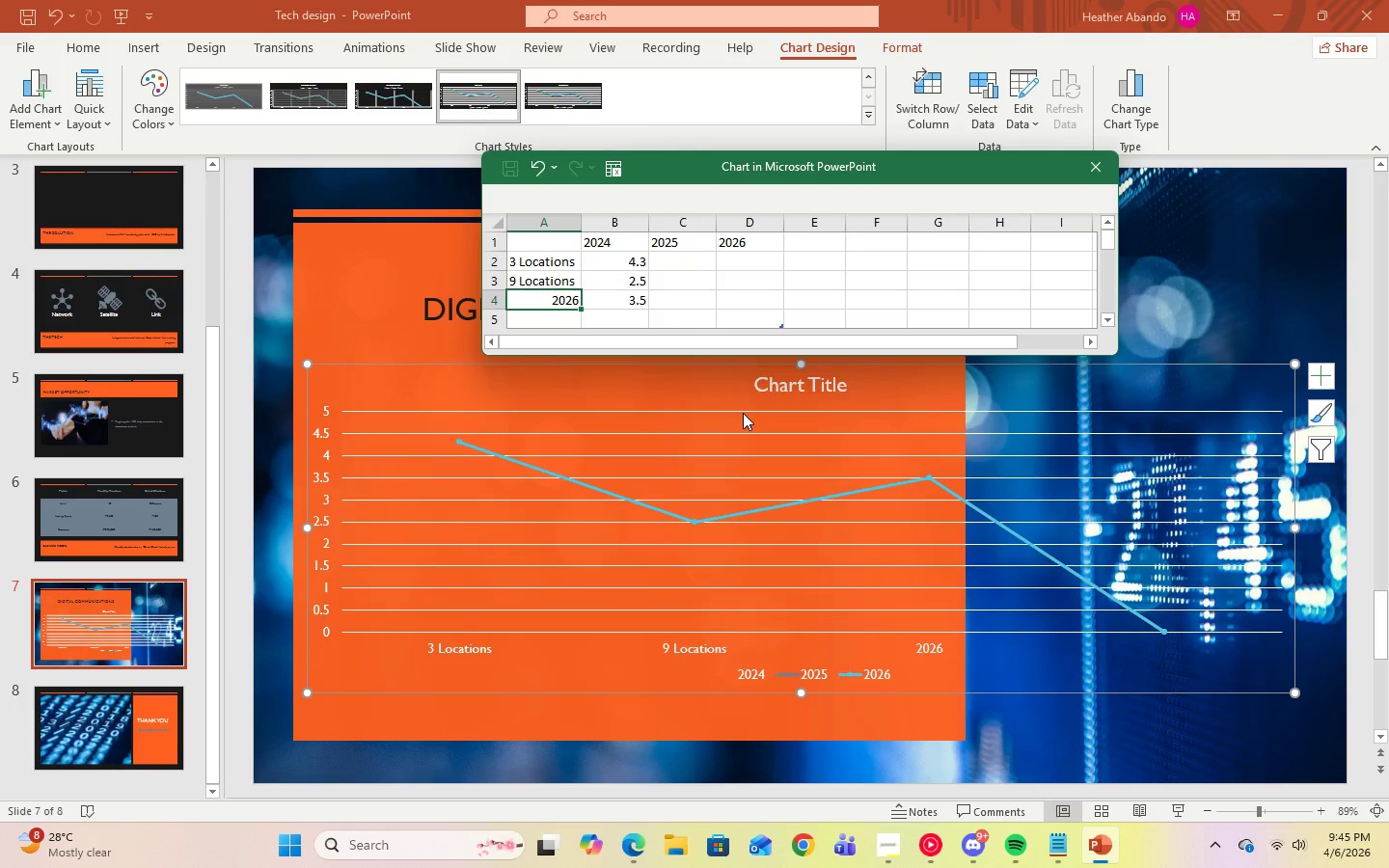 
type(12 Locations)
 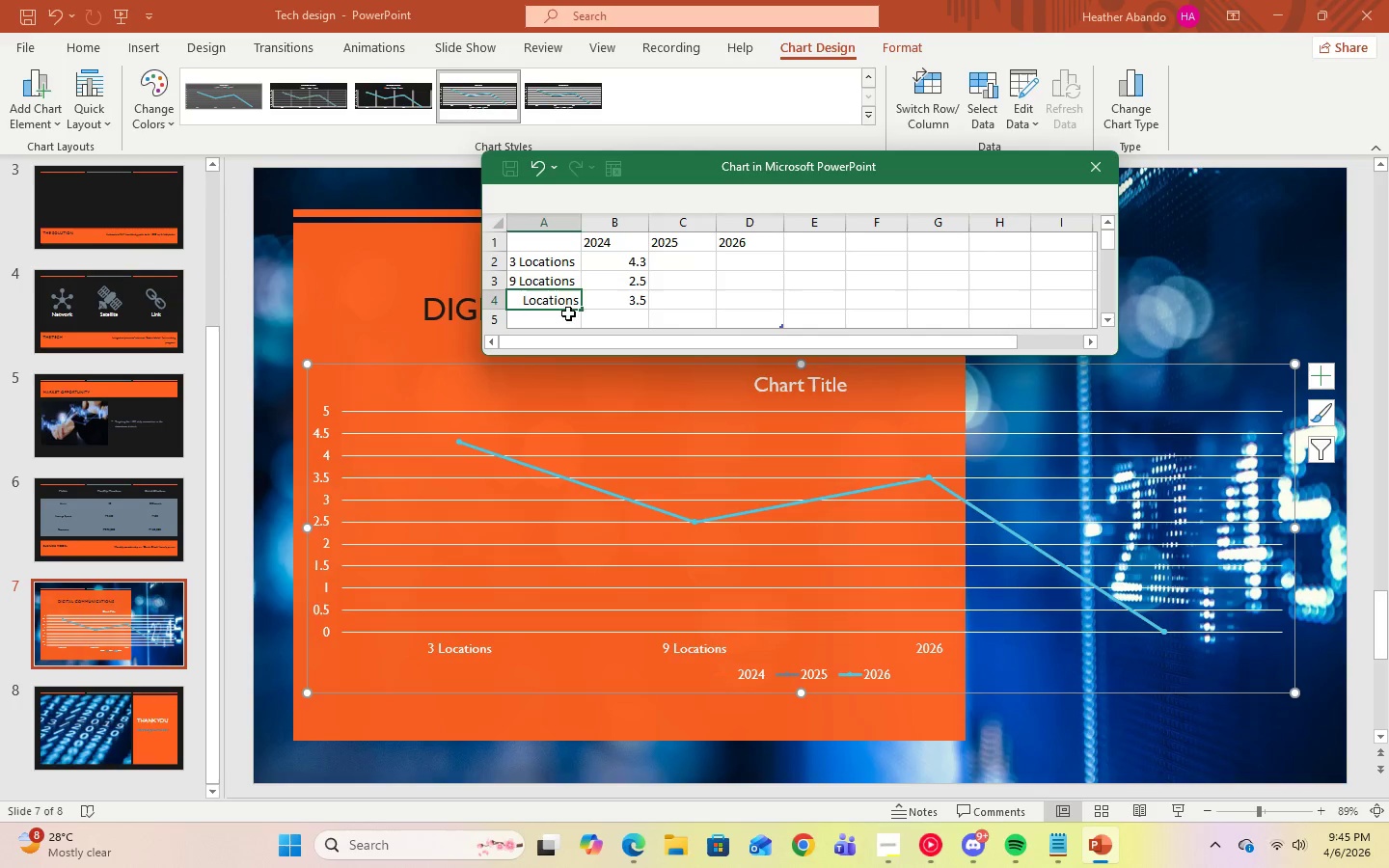 
left_click([523, 299])
 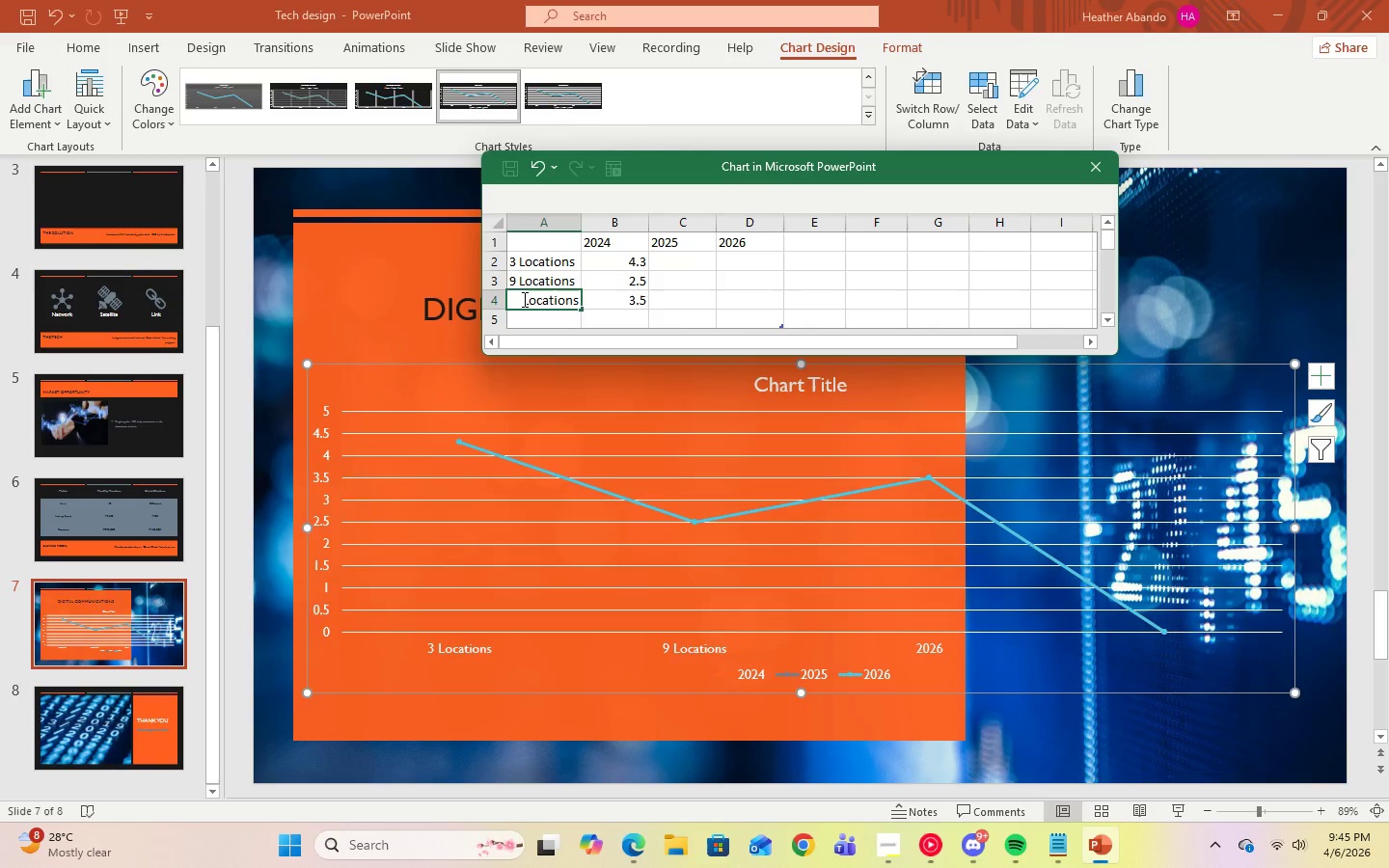 
key(Numpad1)
 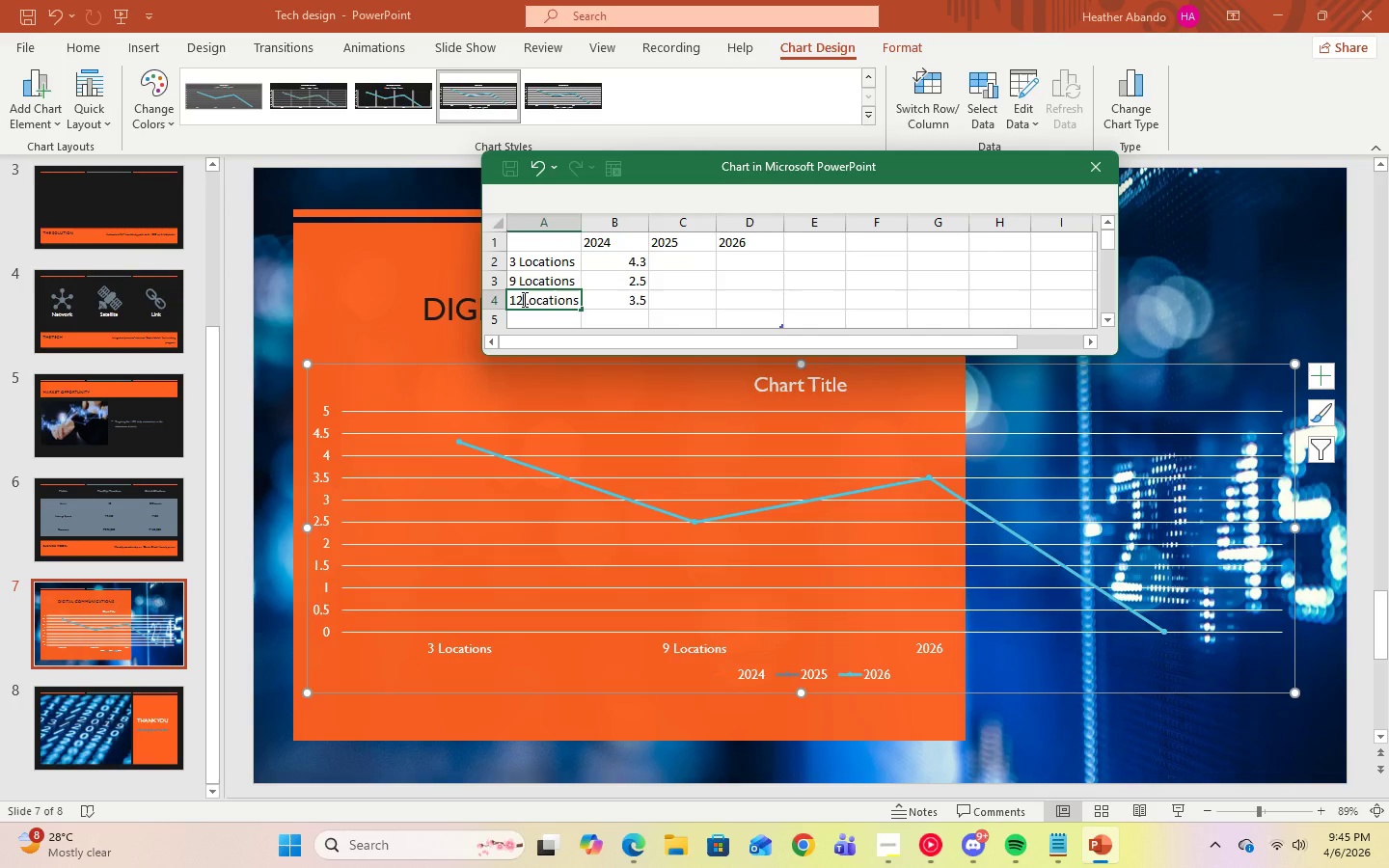 
key(Numpad2)
 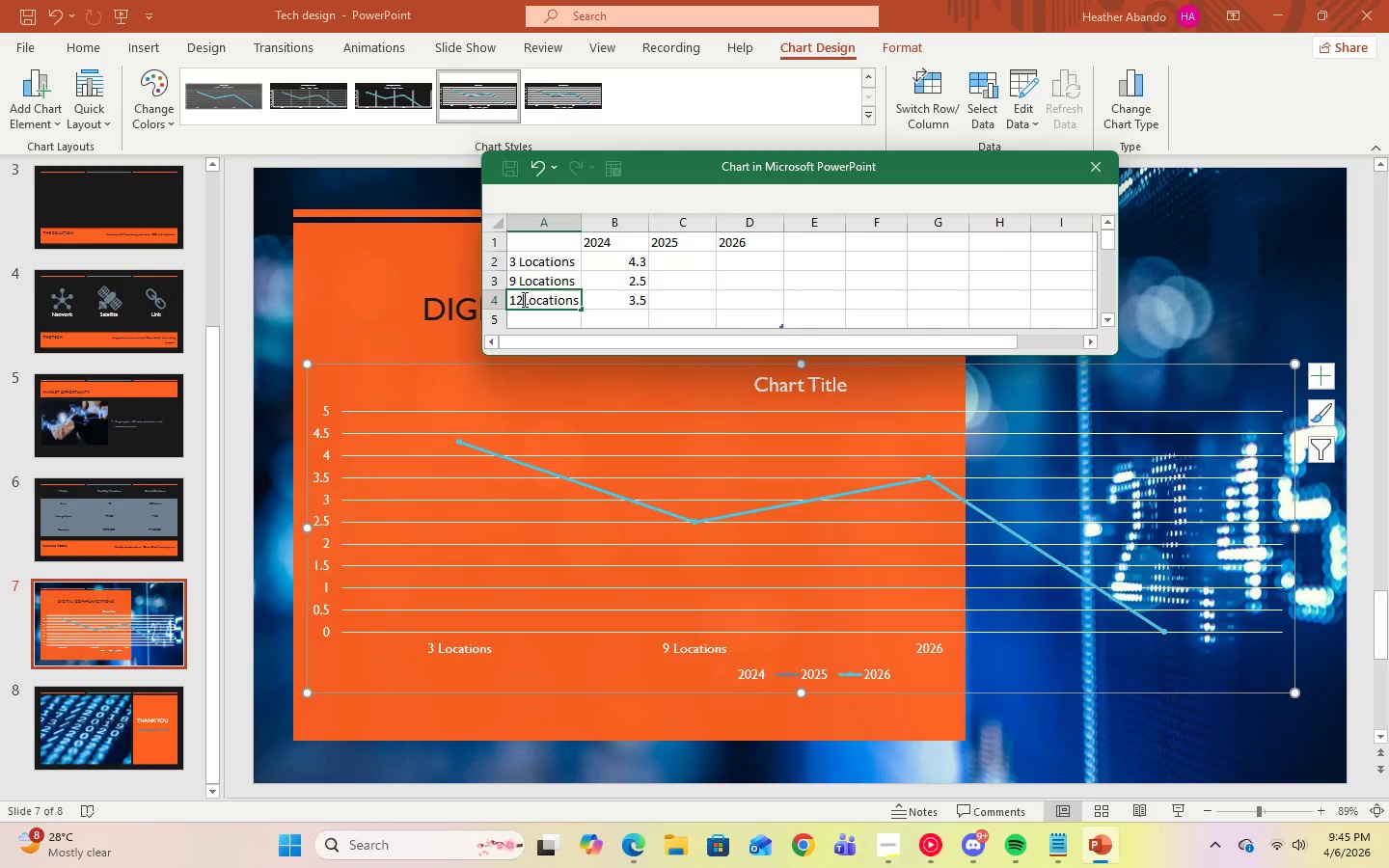 
key(Space)
 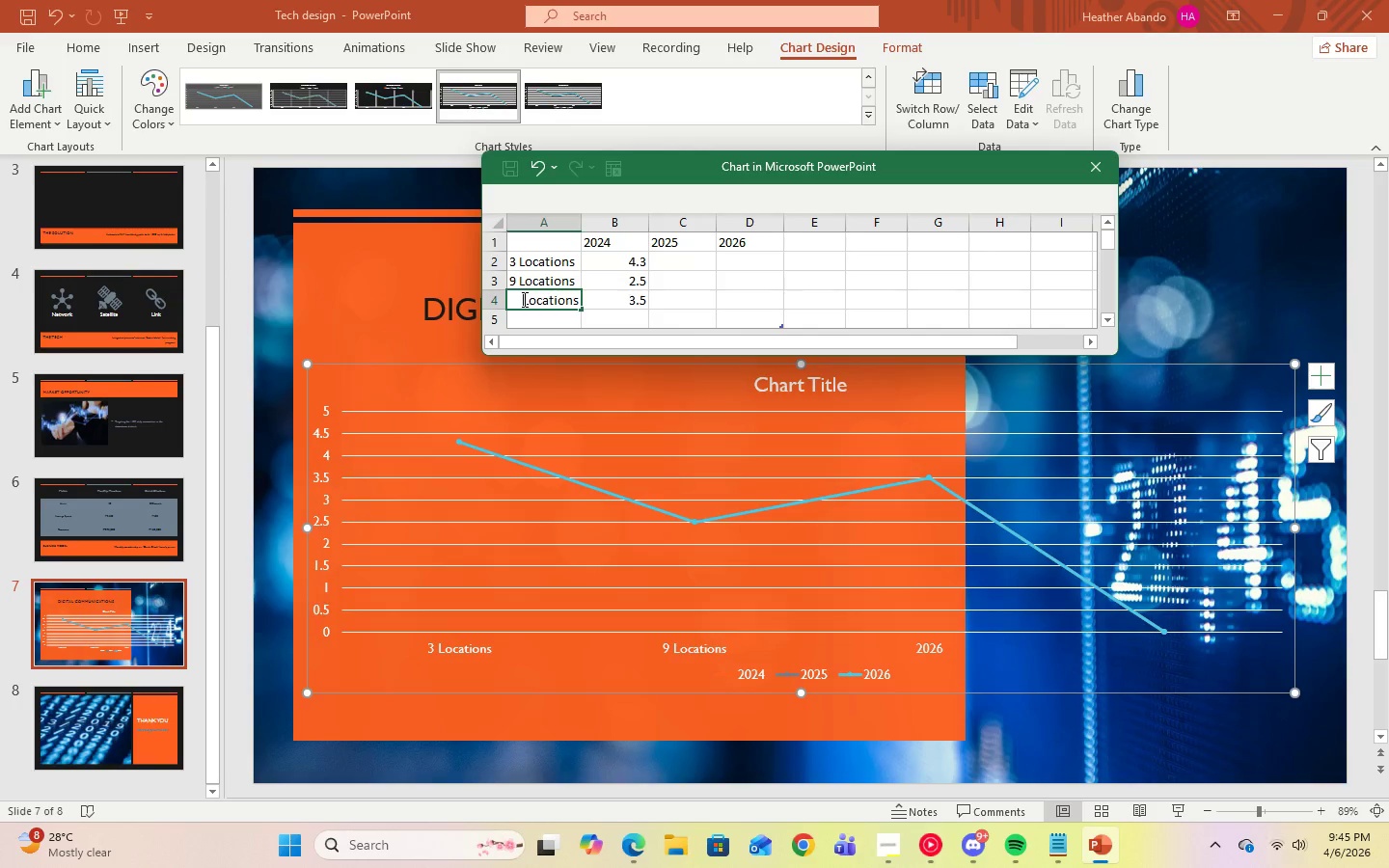 
key(Enter)
 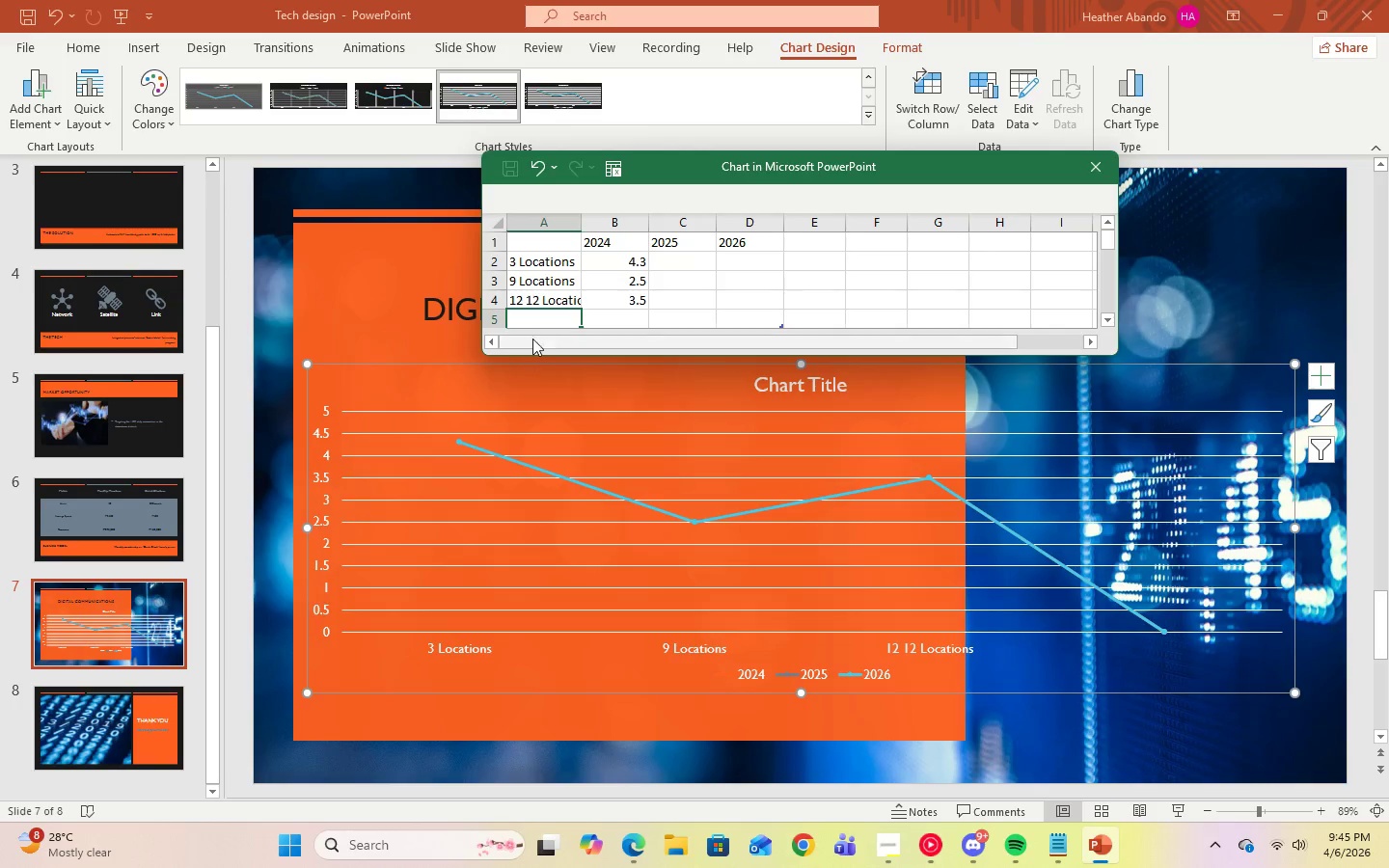 
left_click([531, 300])
 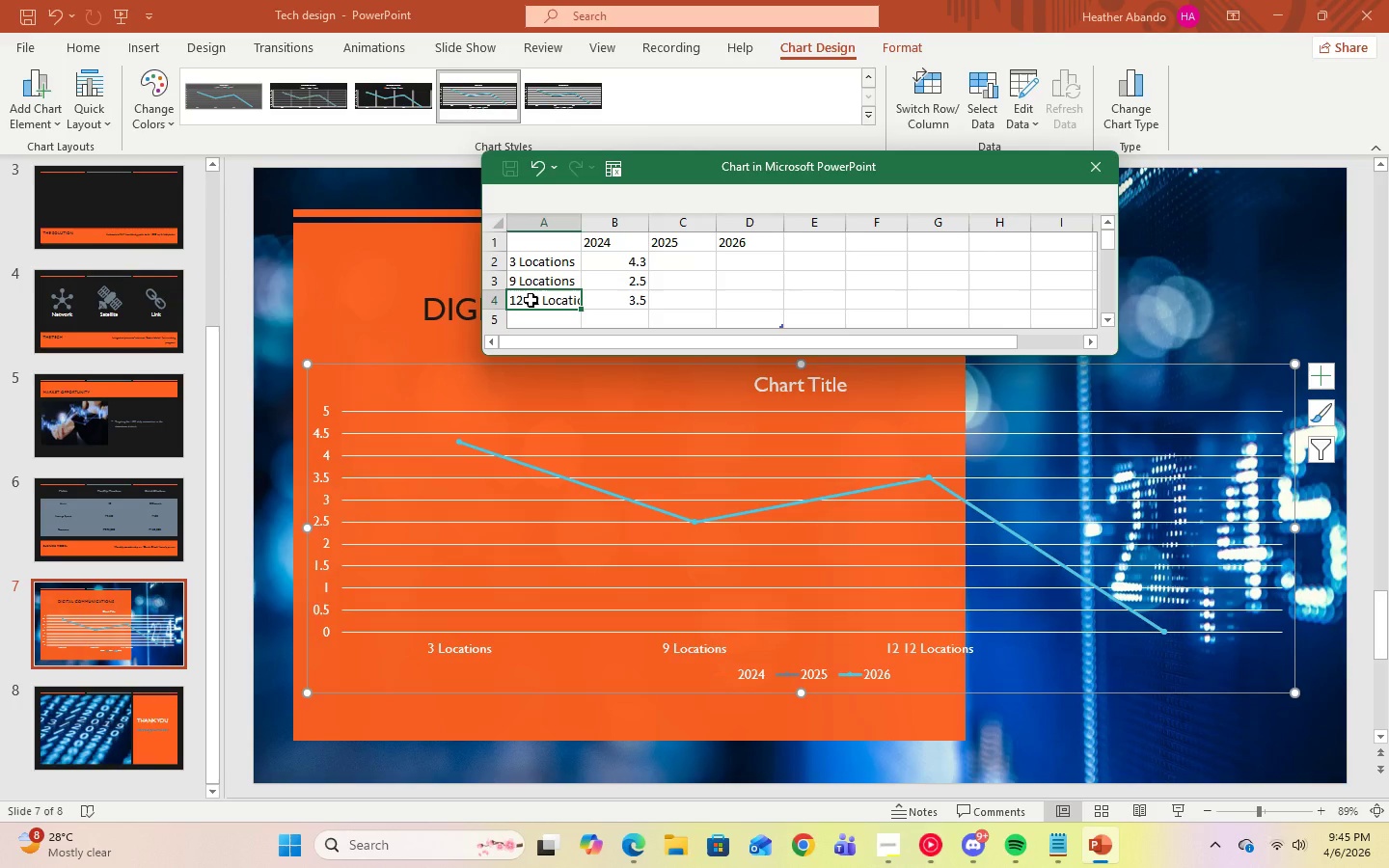 
left_click([531, 300])
 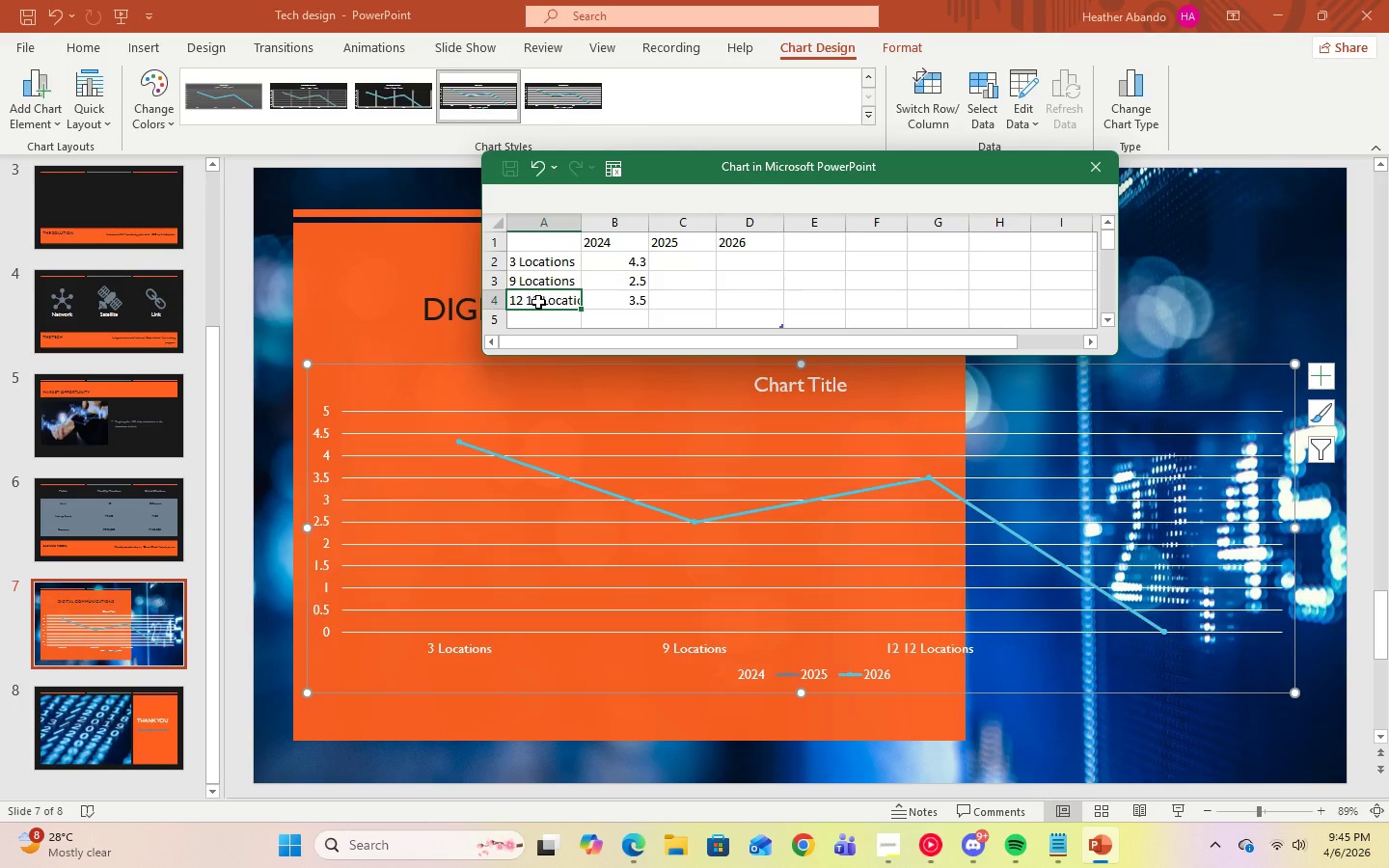 
left_click([538, 302])
 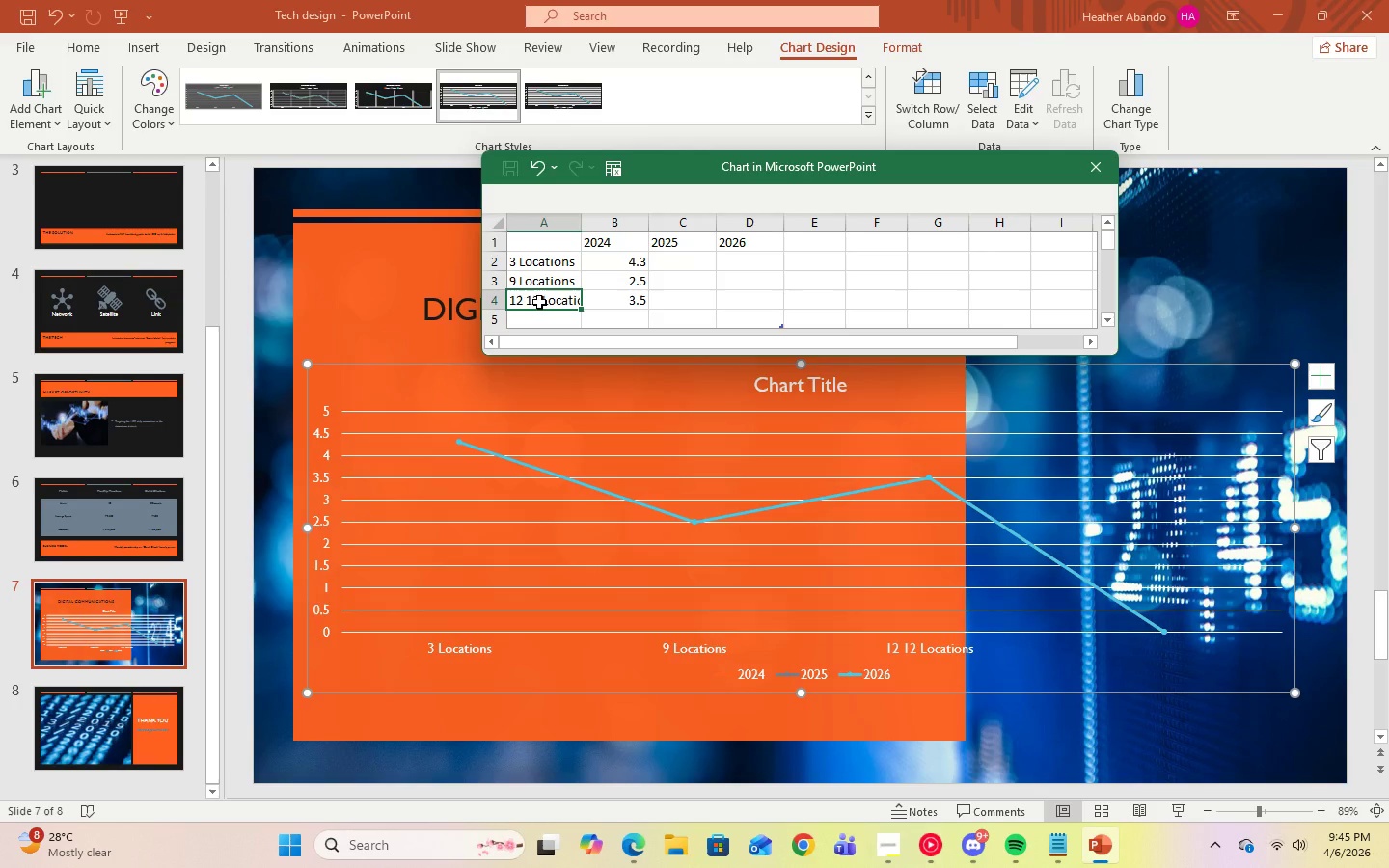 
type(12 Locations)
 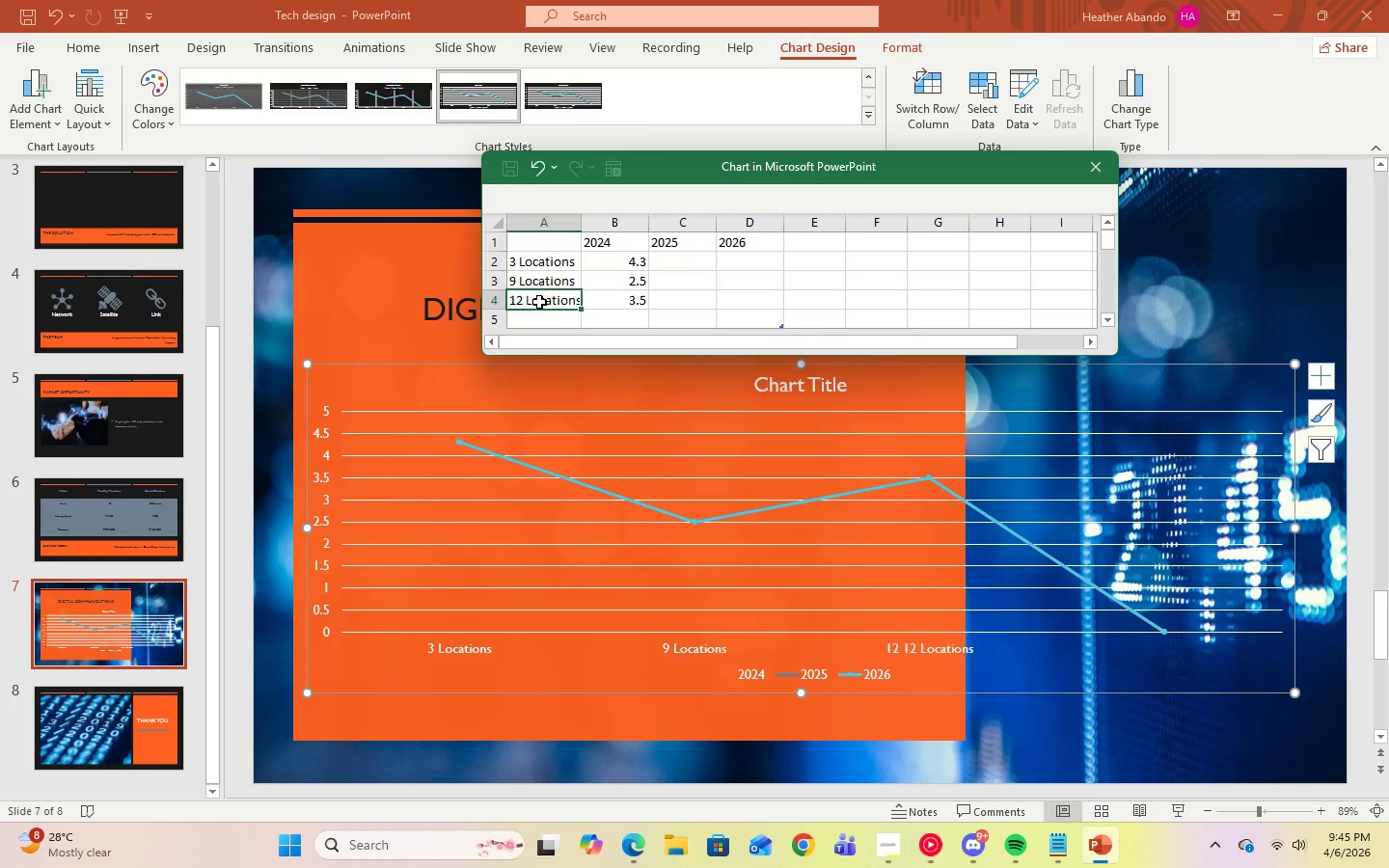 
key(Enter)
 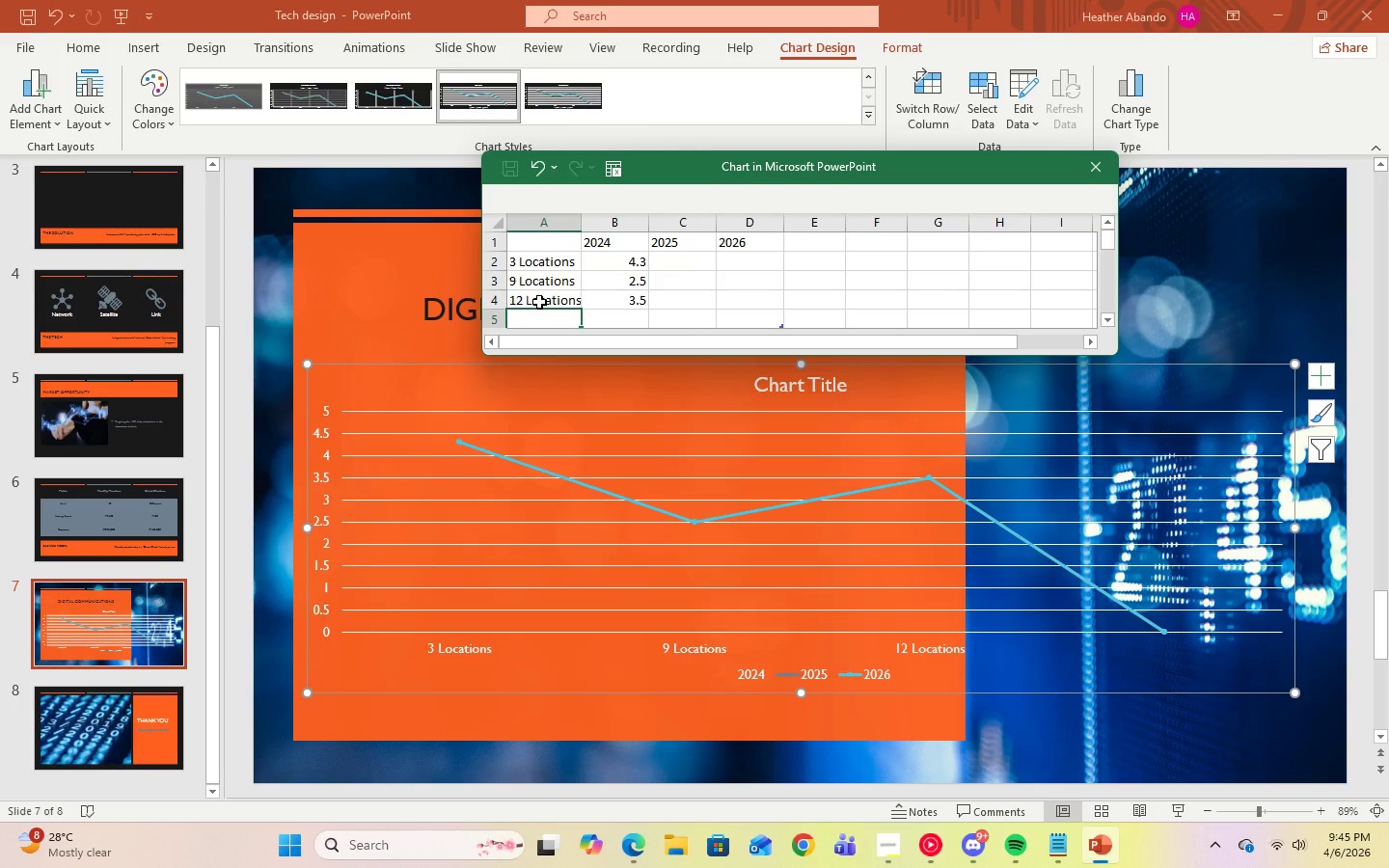 
left_click([672, 261])
 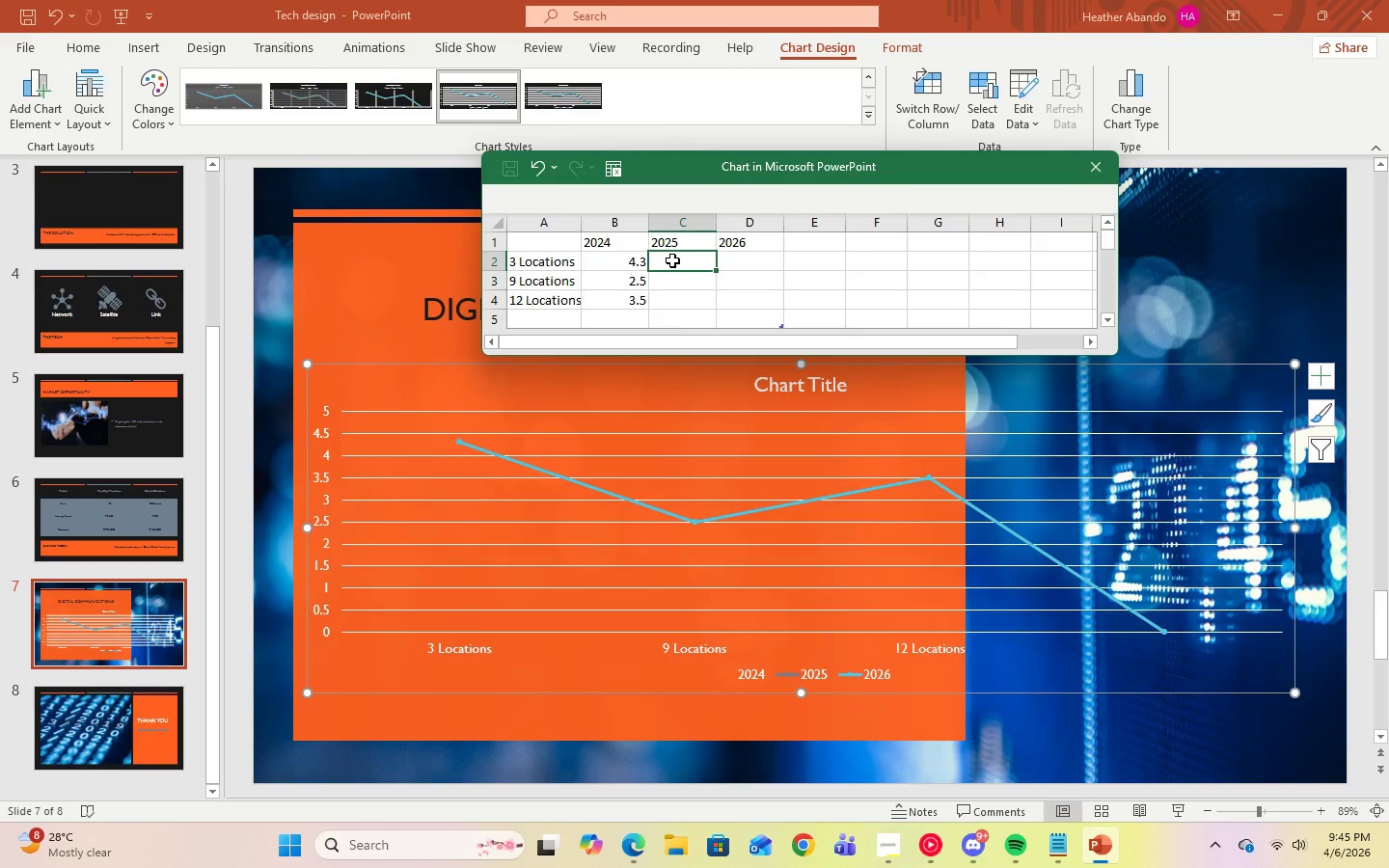 
wait(9.64)
 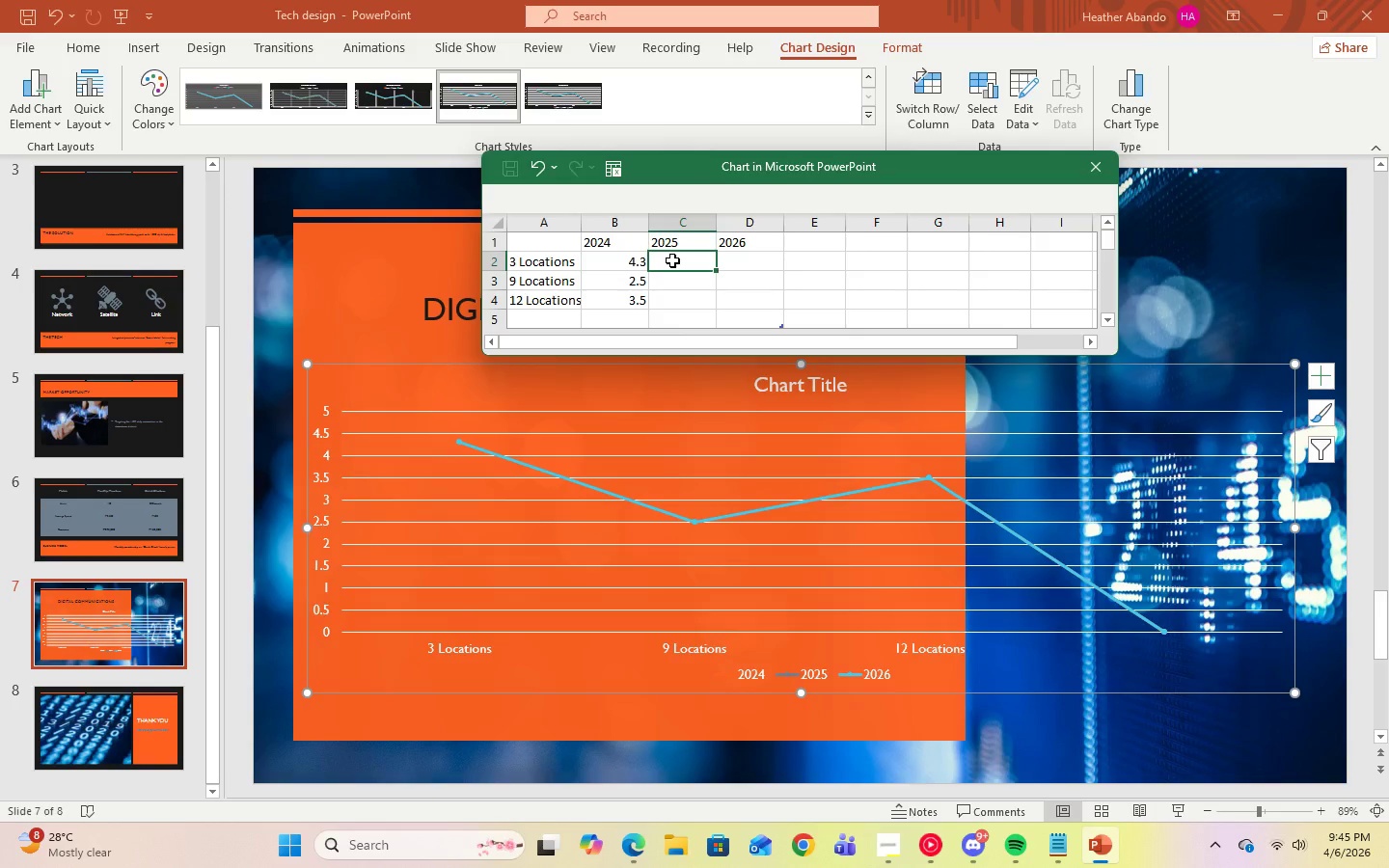 
left_click([634, 267])
 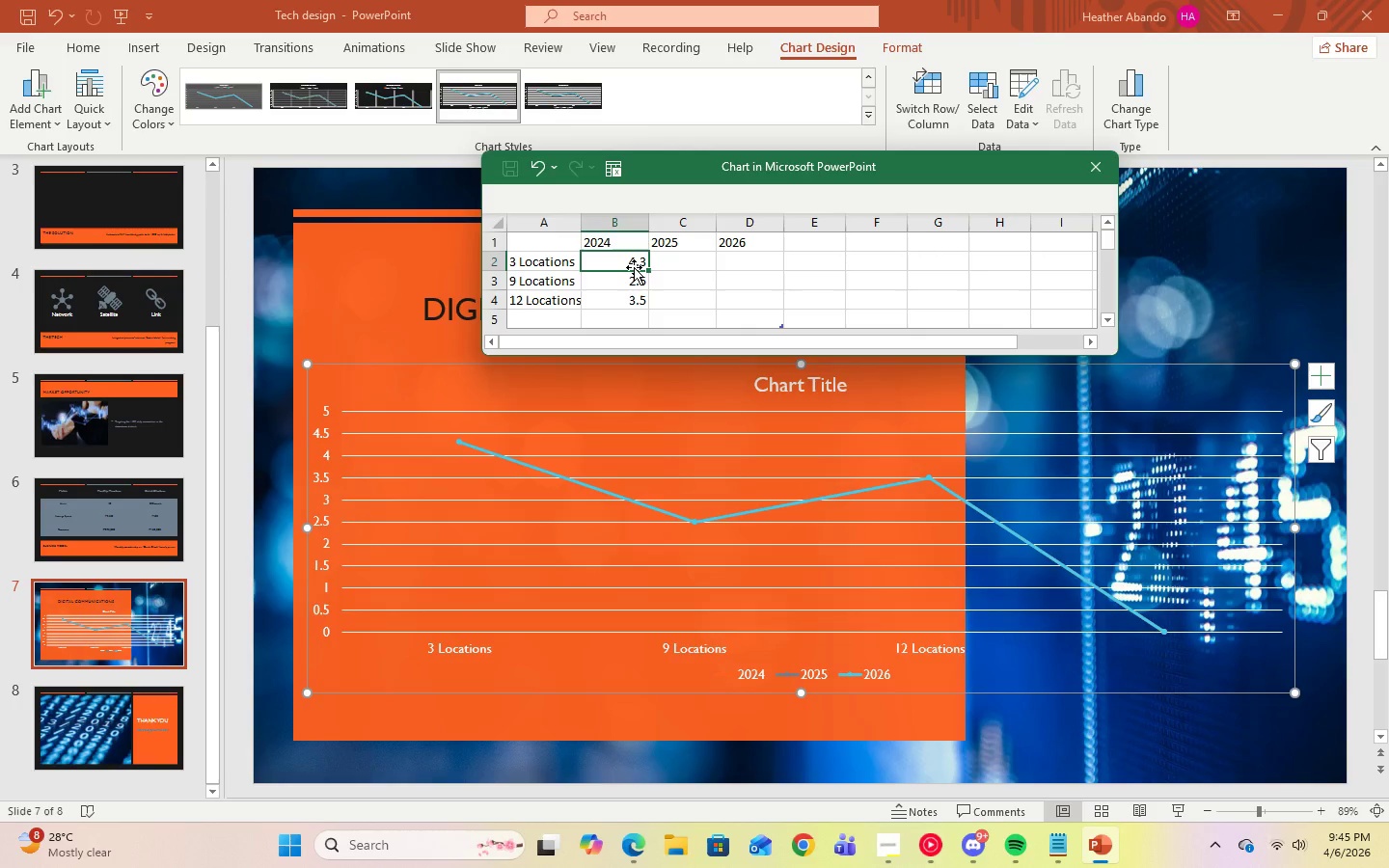 
key(Enter)
 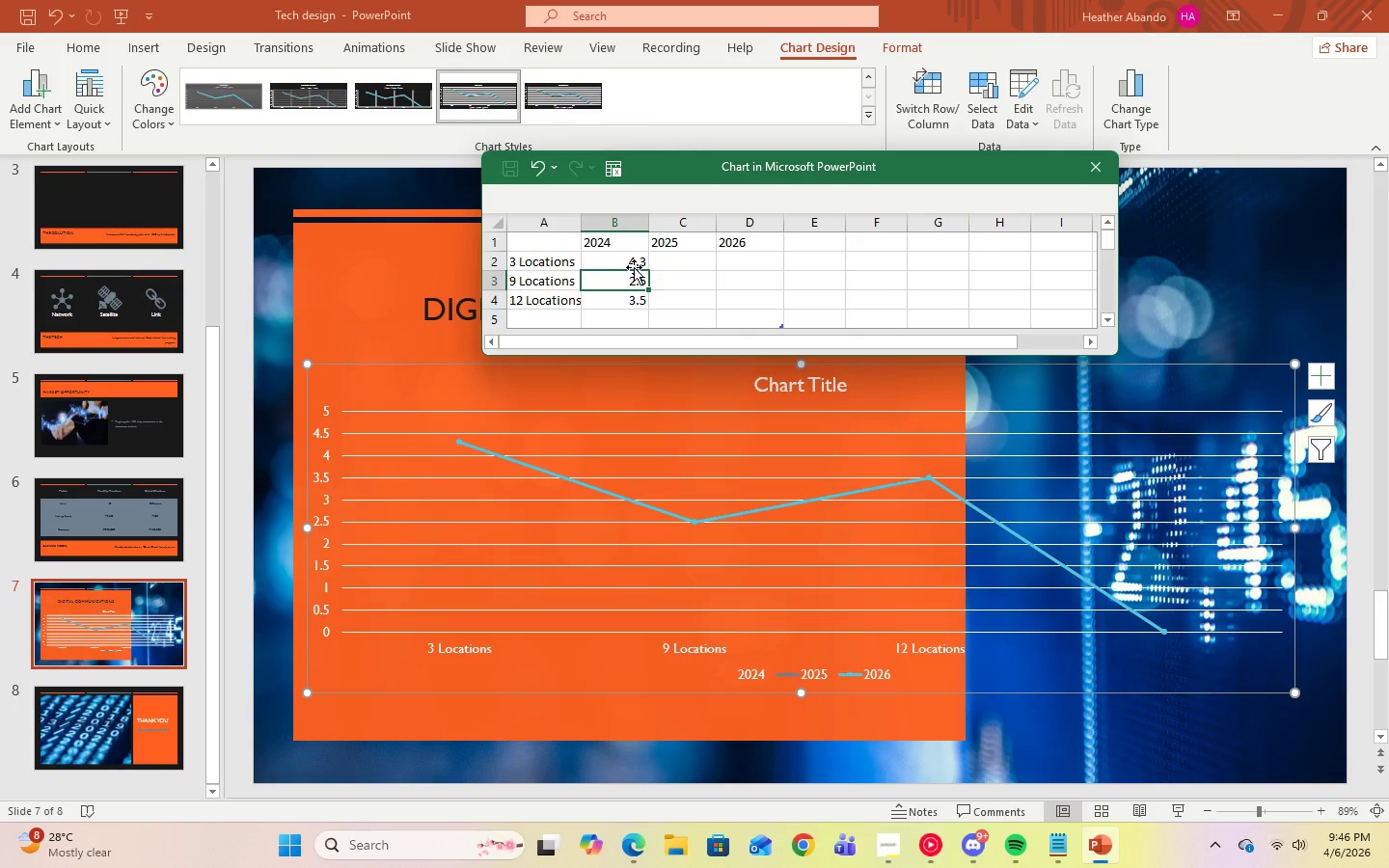 
key(Numpad9)
 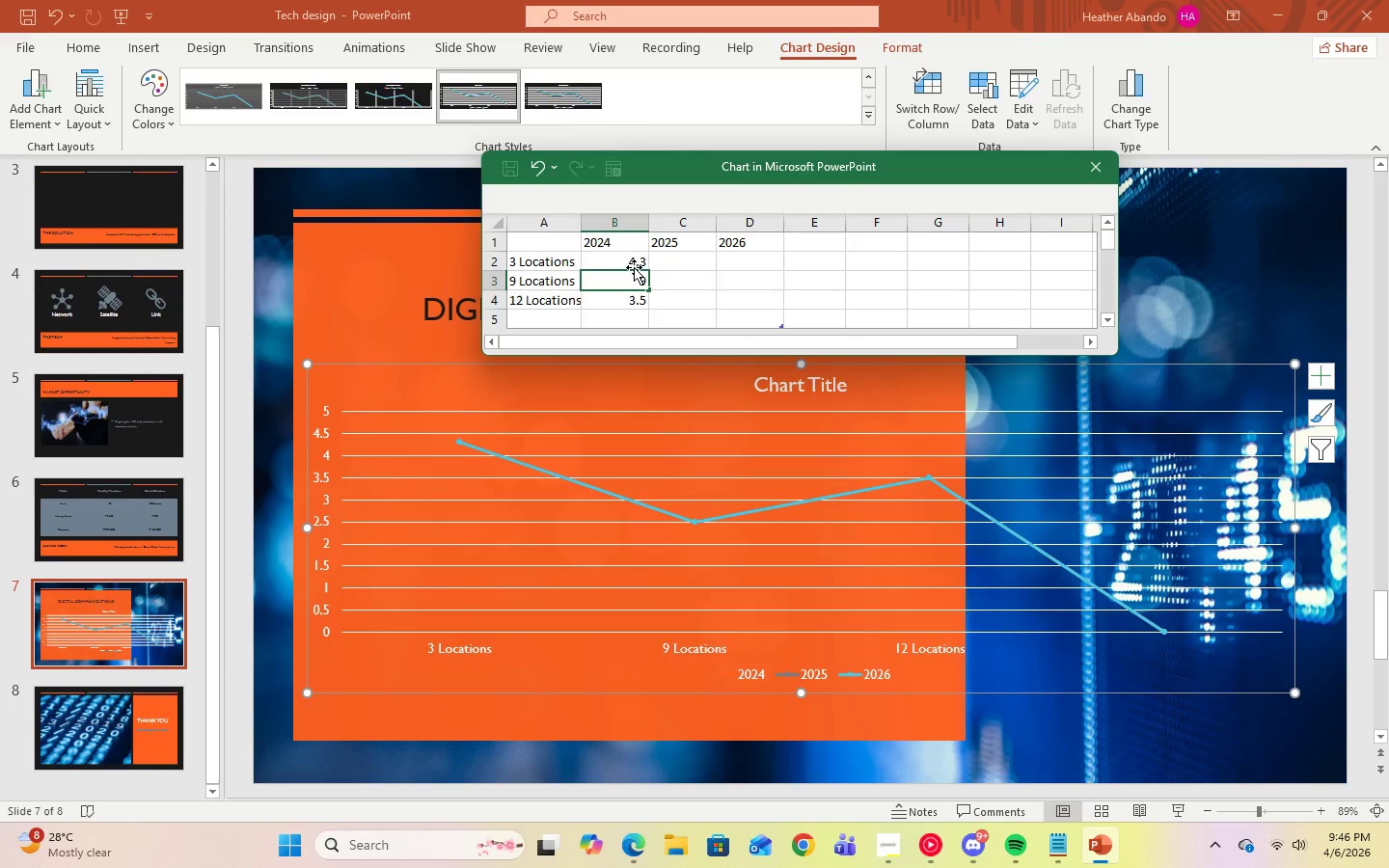 
key(Enter)
 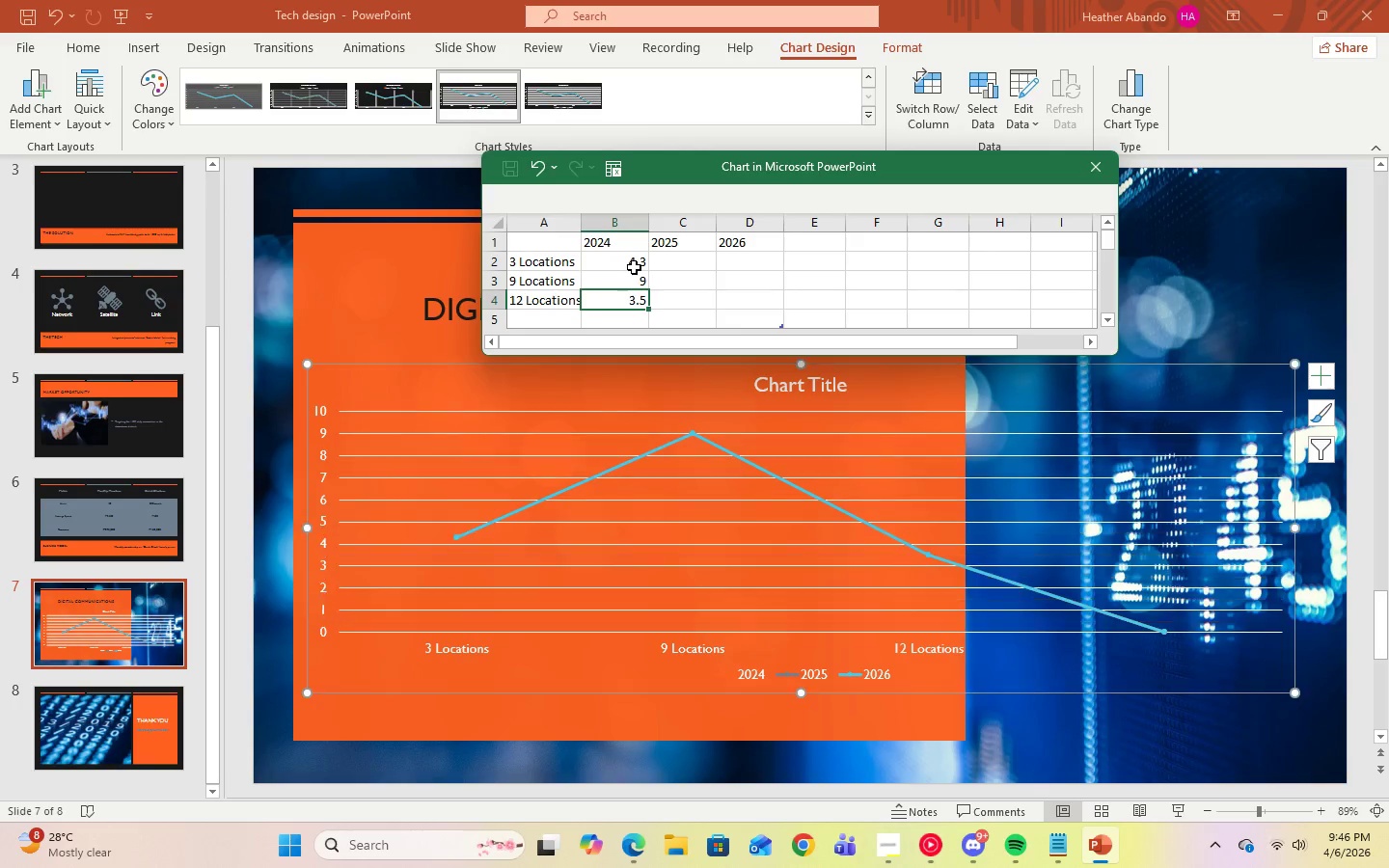 
key(Numpad1)
 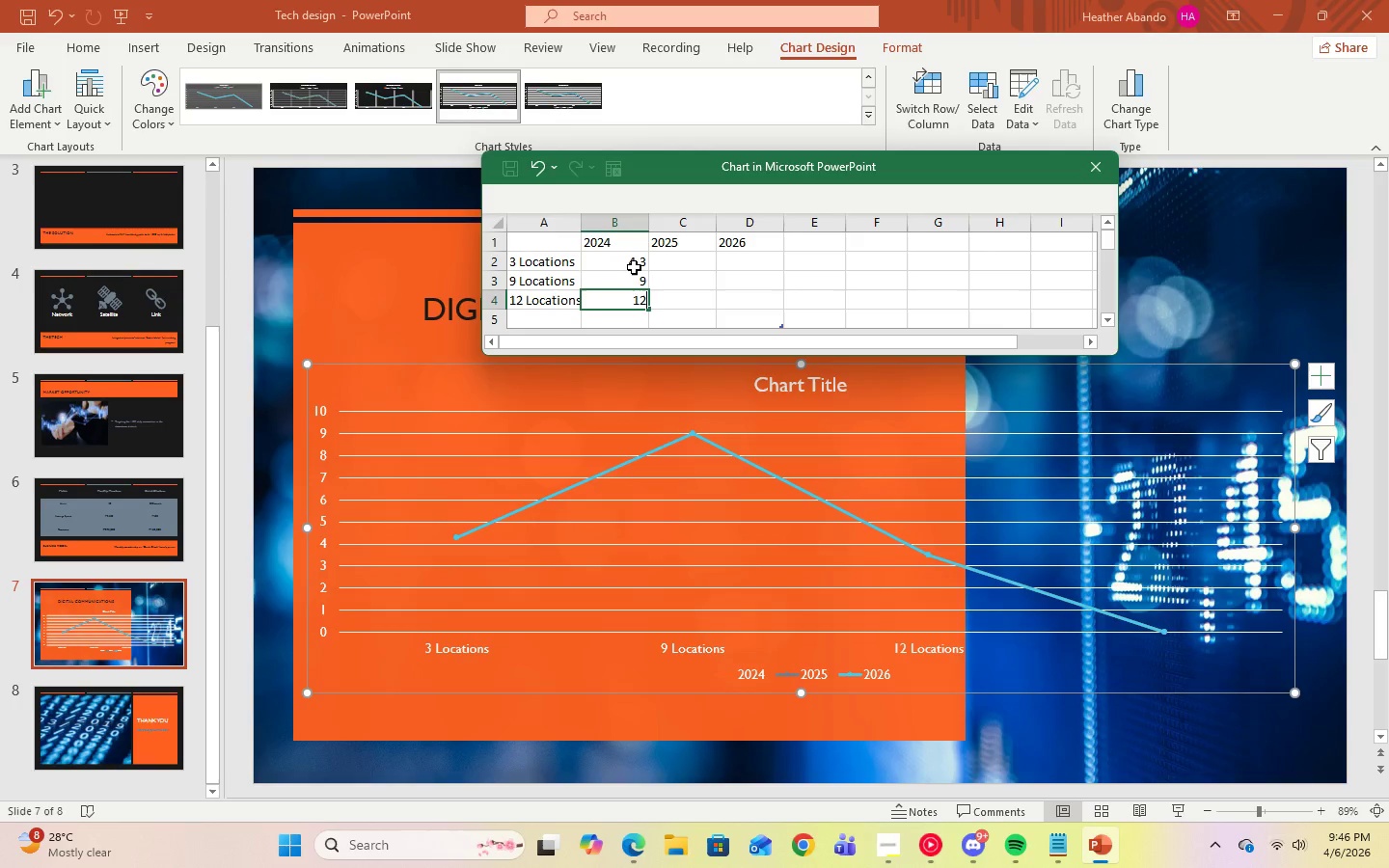 
key(Numpad2)
 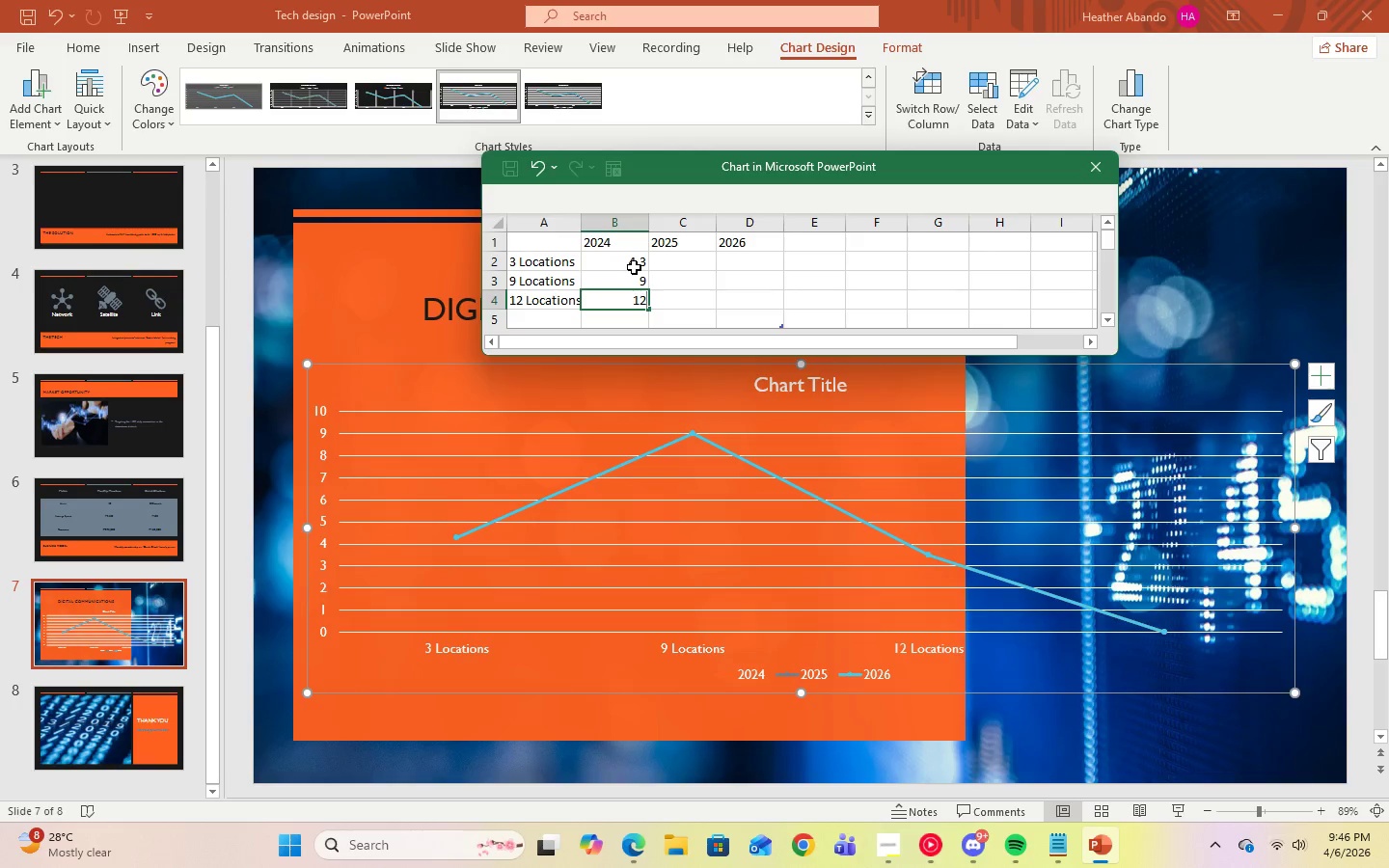 
key(Enter)
 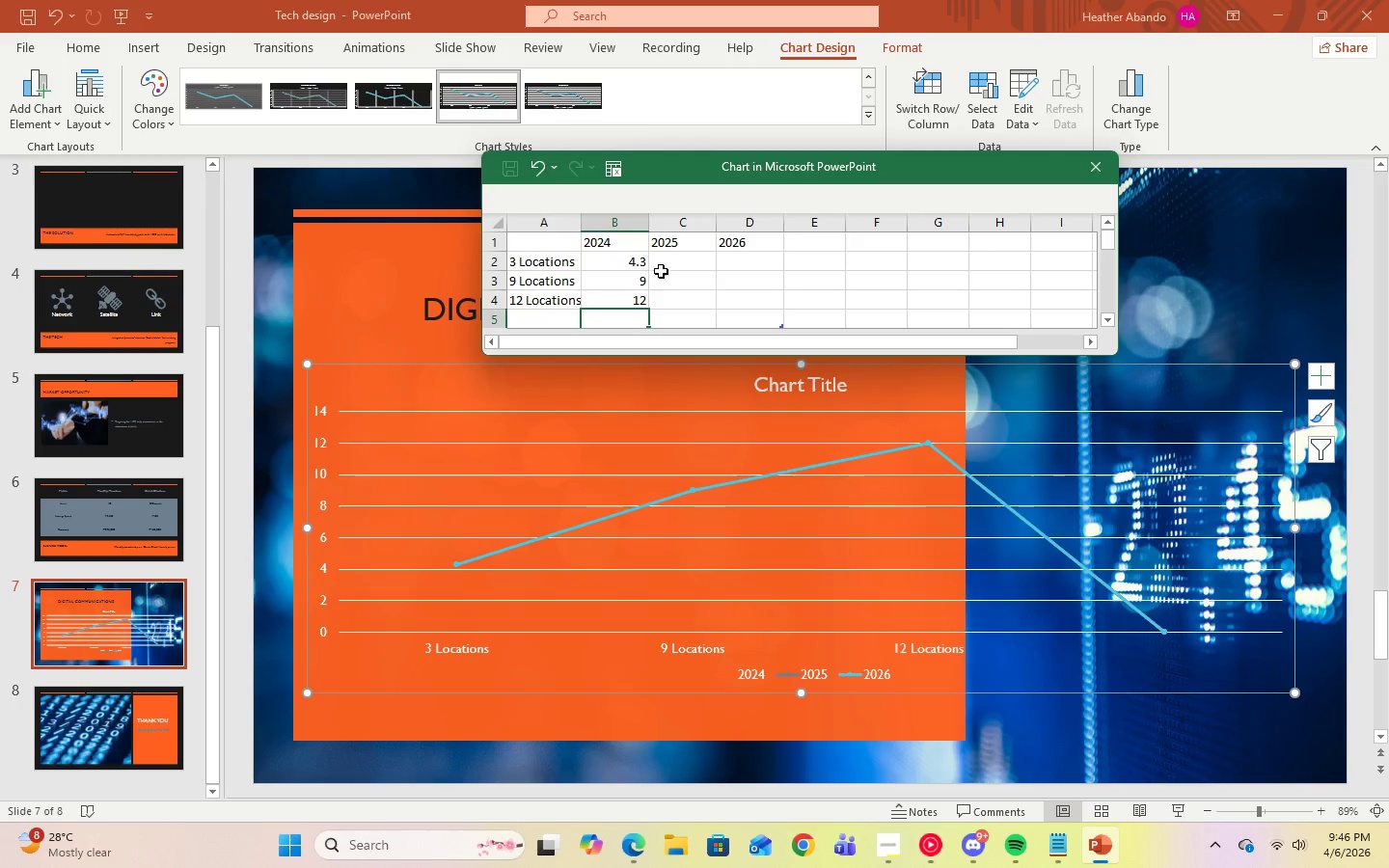 
left_click([681, 267])
 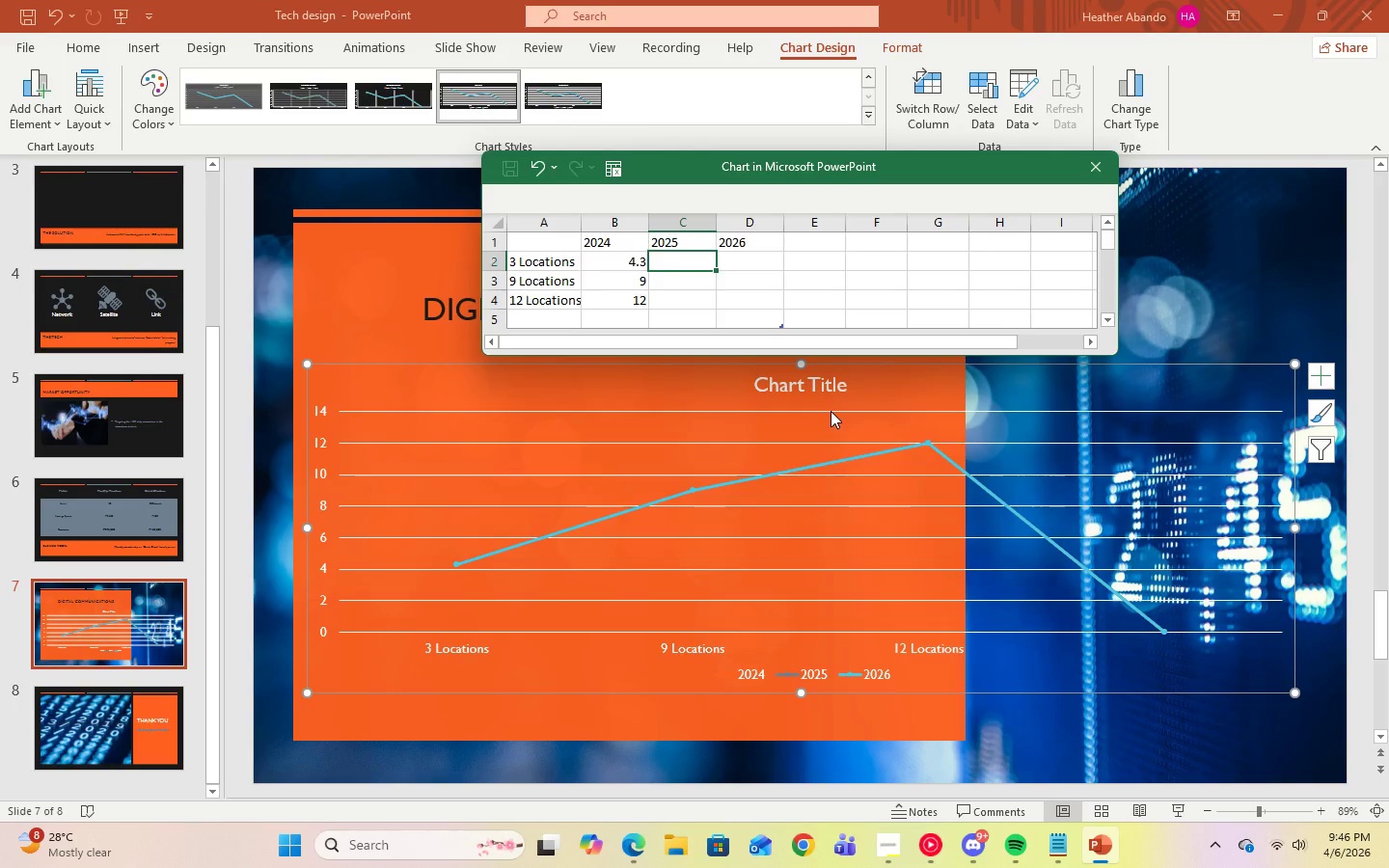 
left_click([627, 264])
 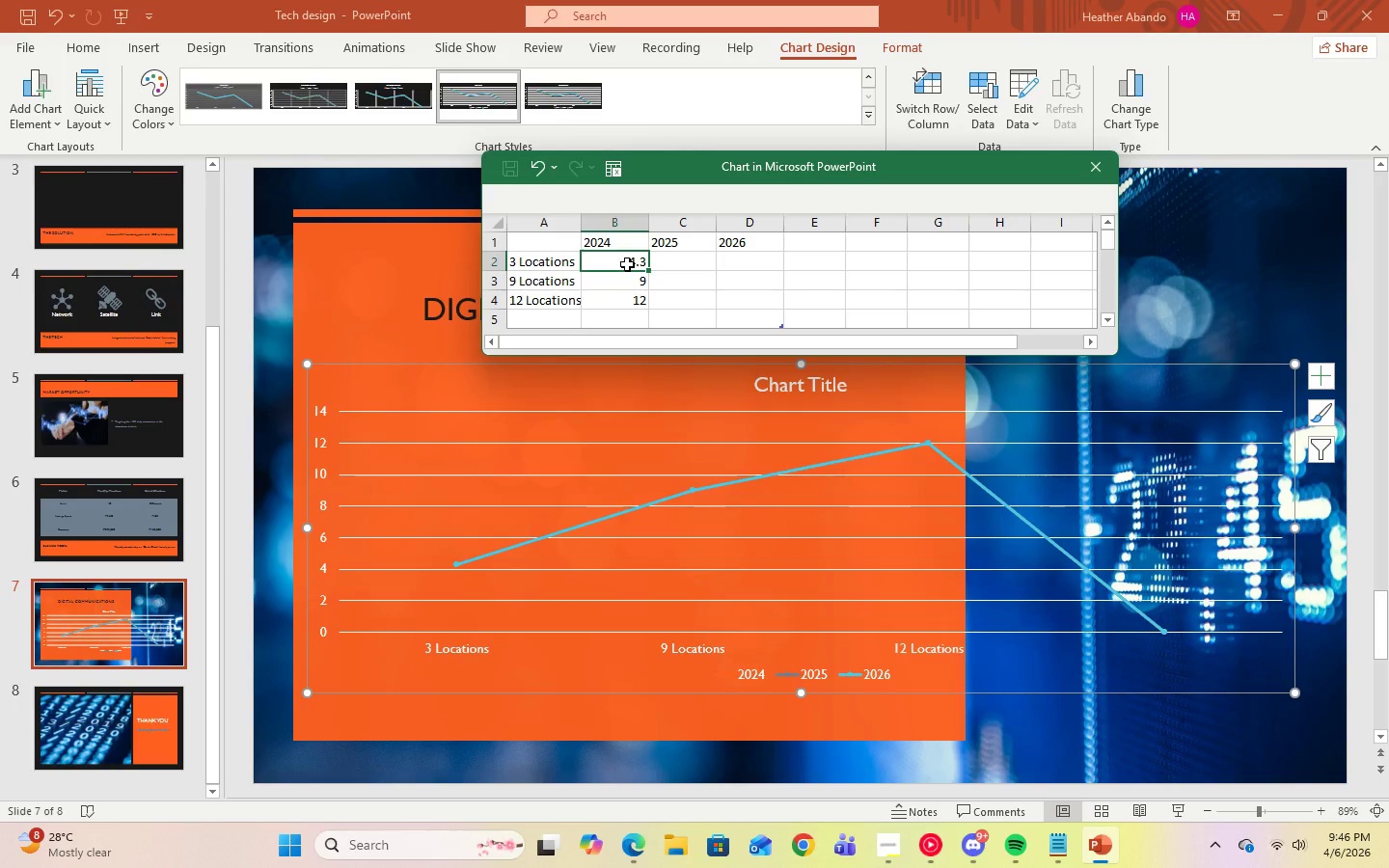 
key(Numpad3)
 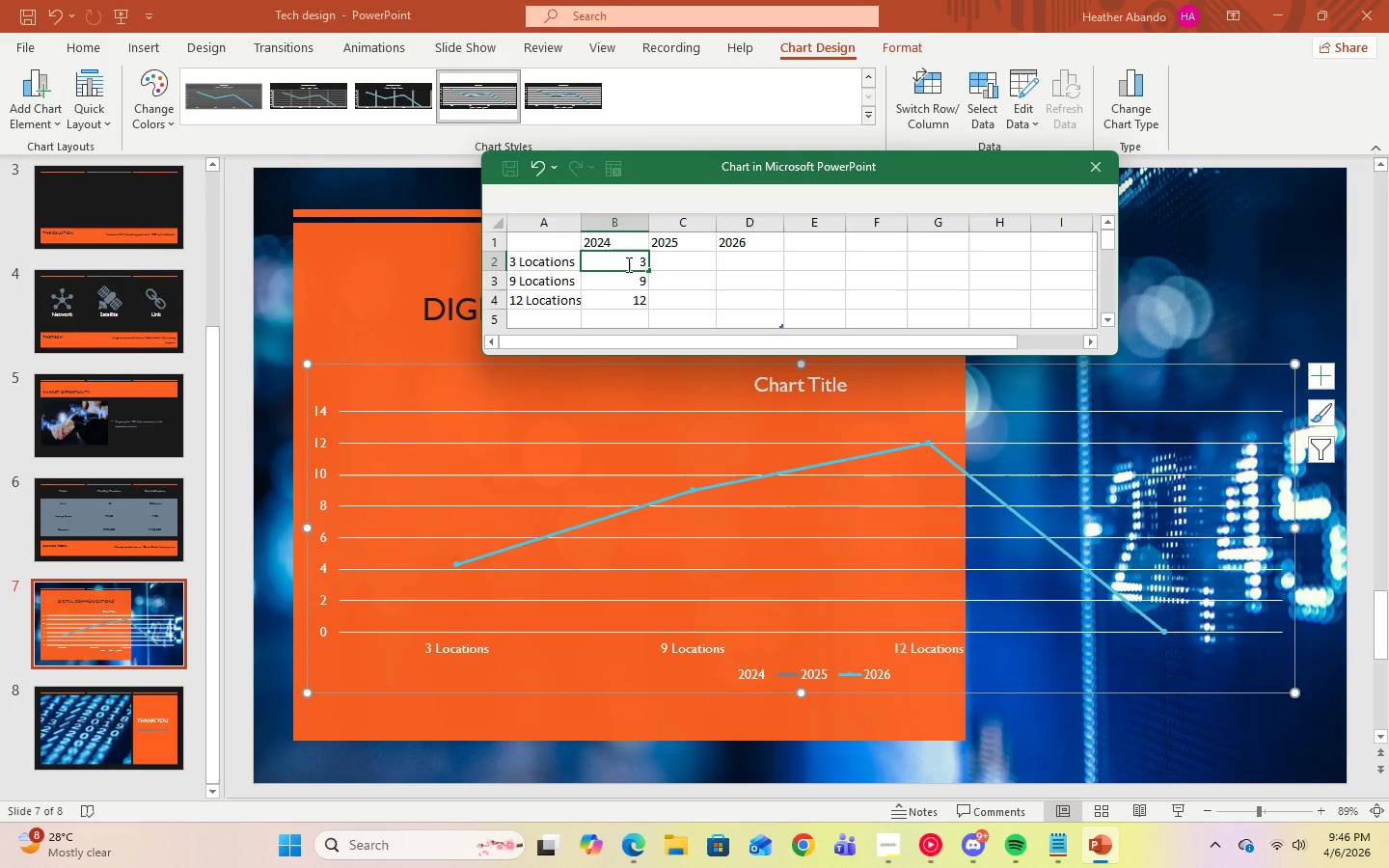 
key(Enter)
 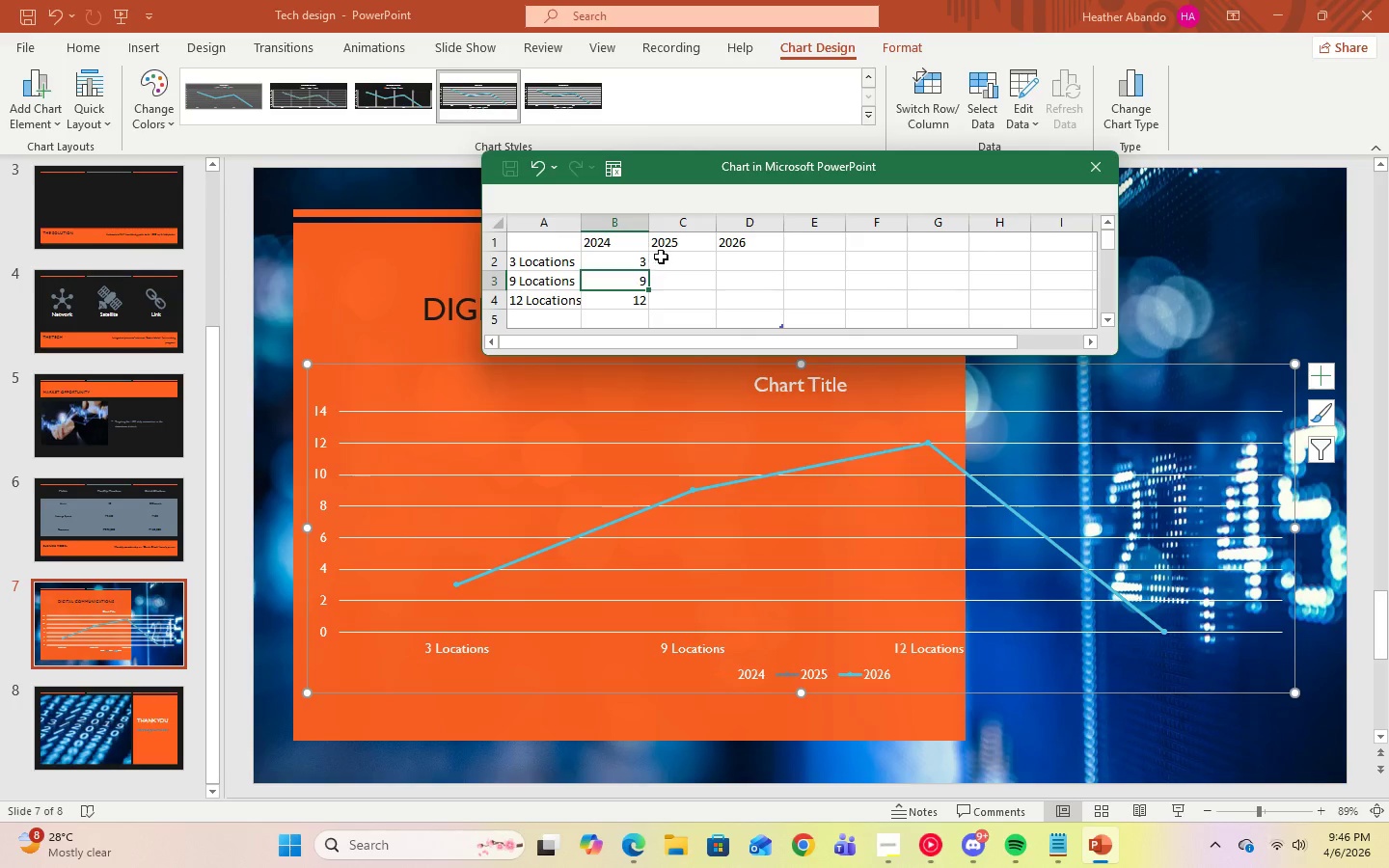 
left_click([667, 258])
 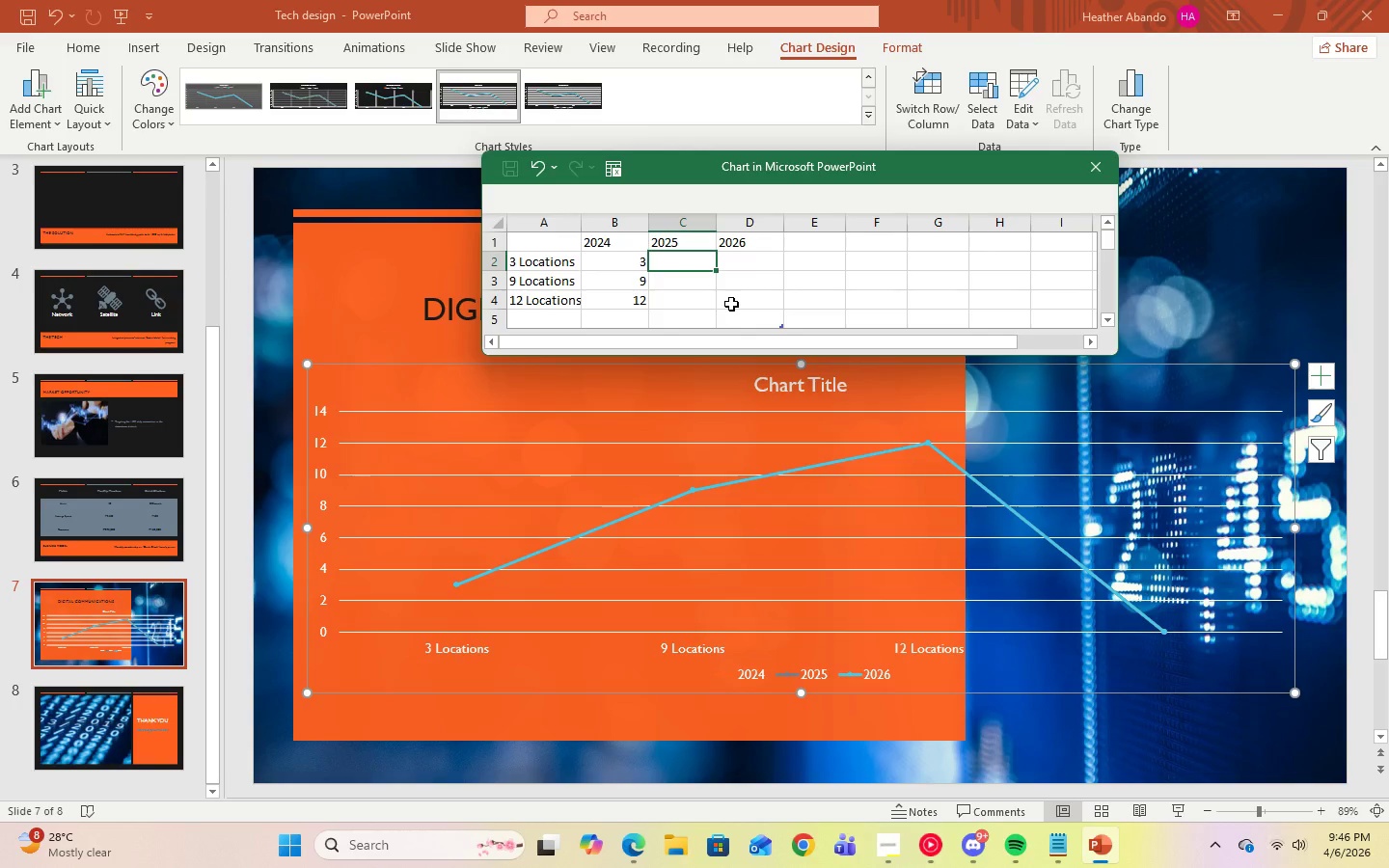 
key(Numpad6)
 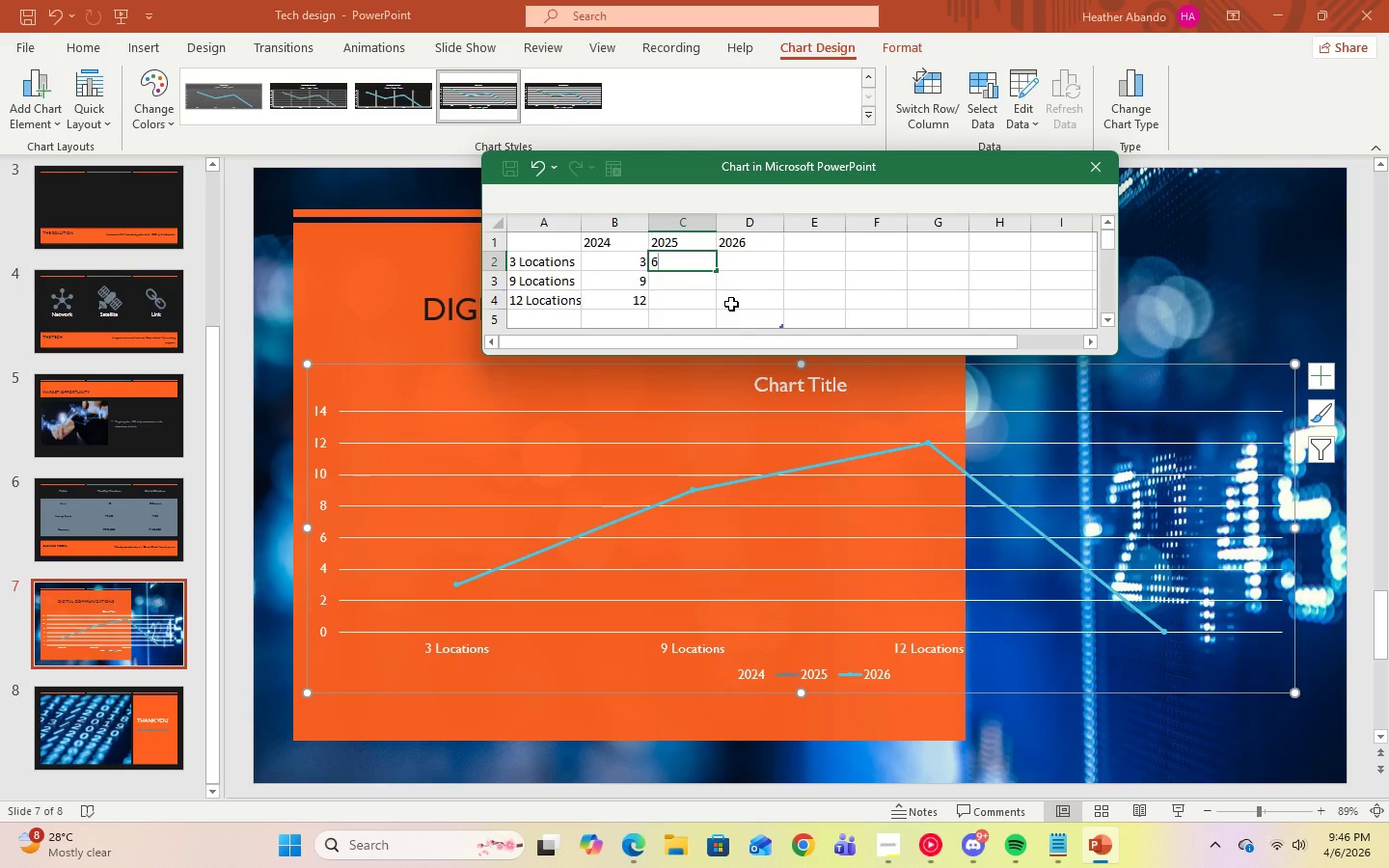 
key(Enter)
 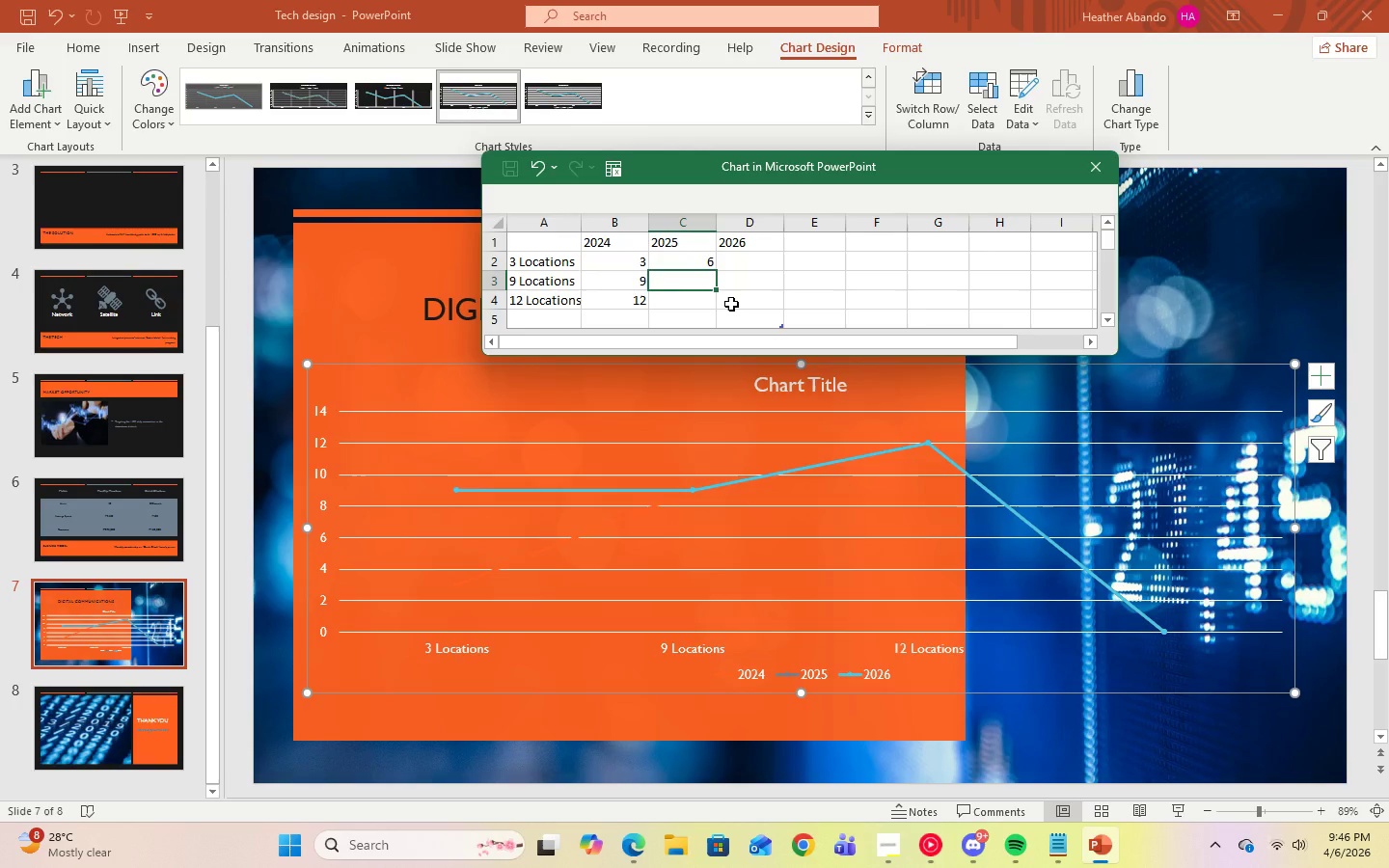 
key(Numpad1)
 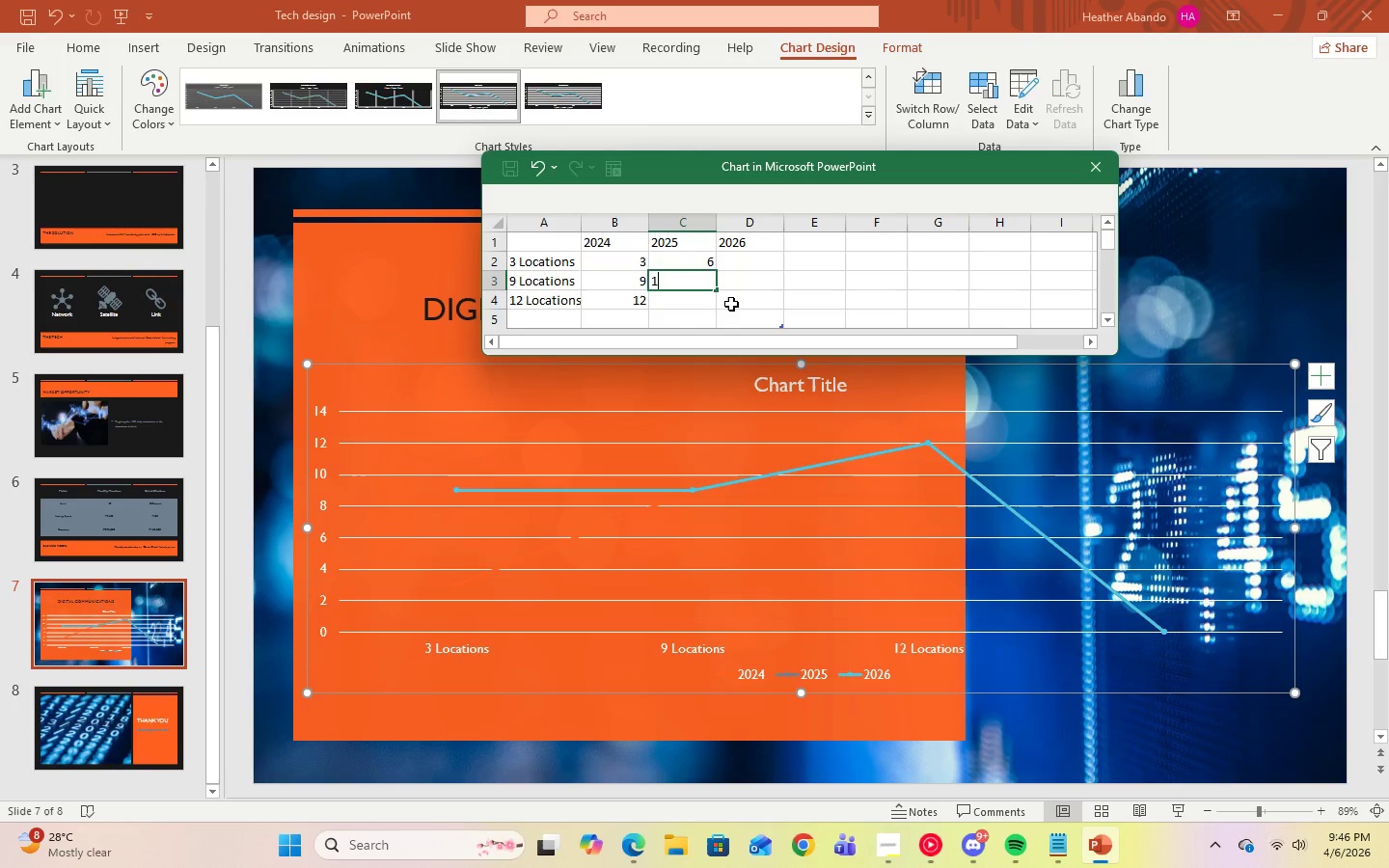 
key(Numpad2)
 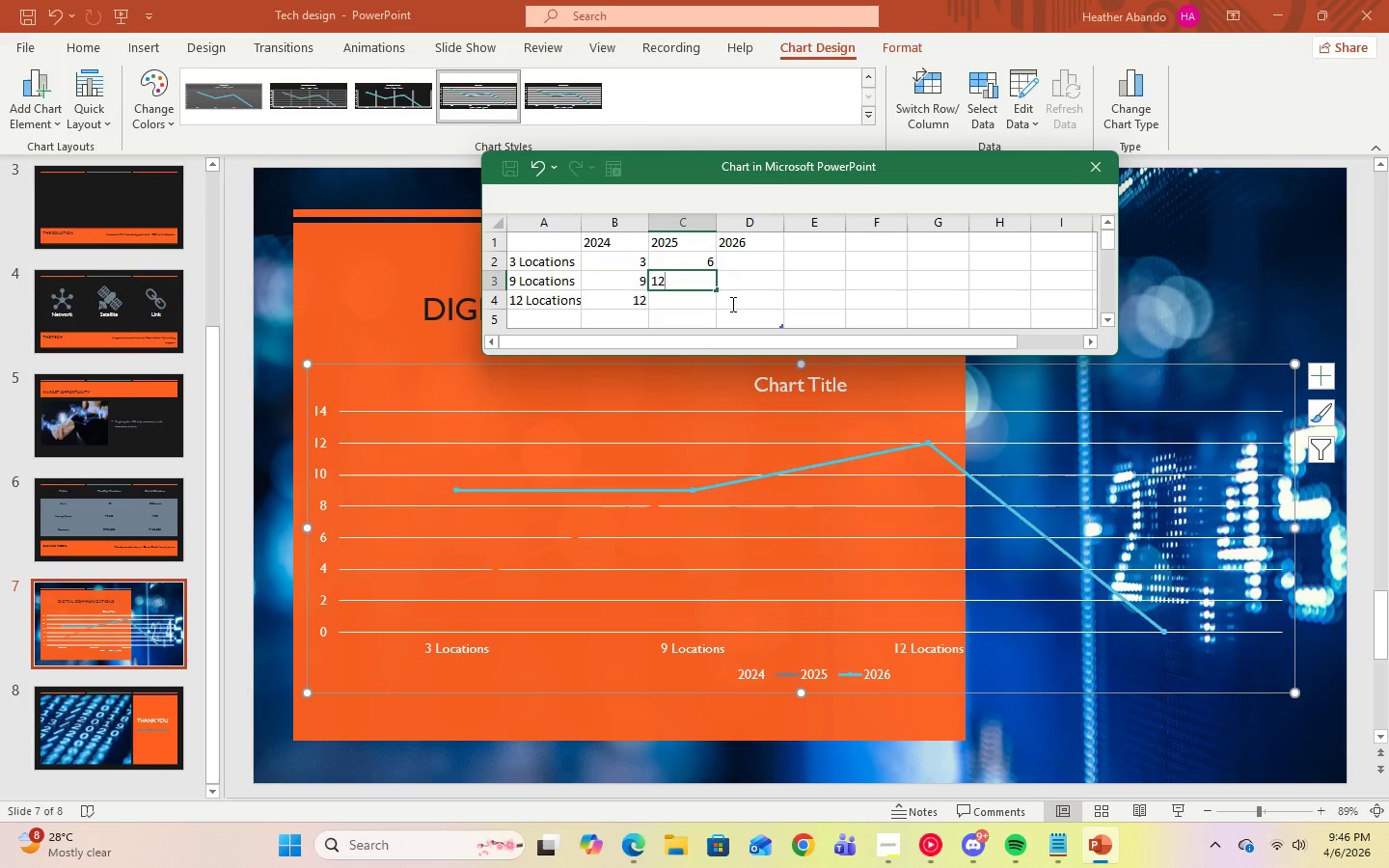 
key(Enter)
 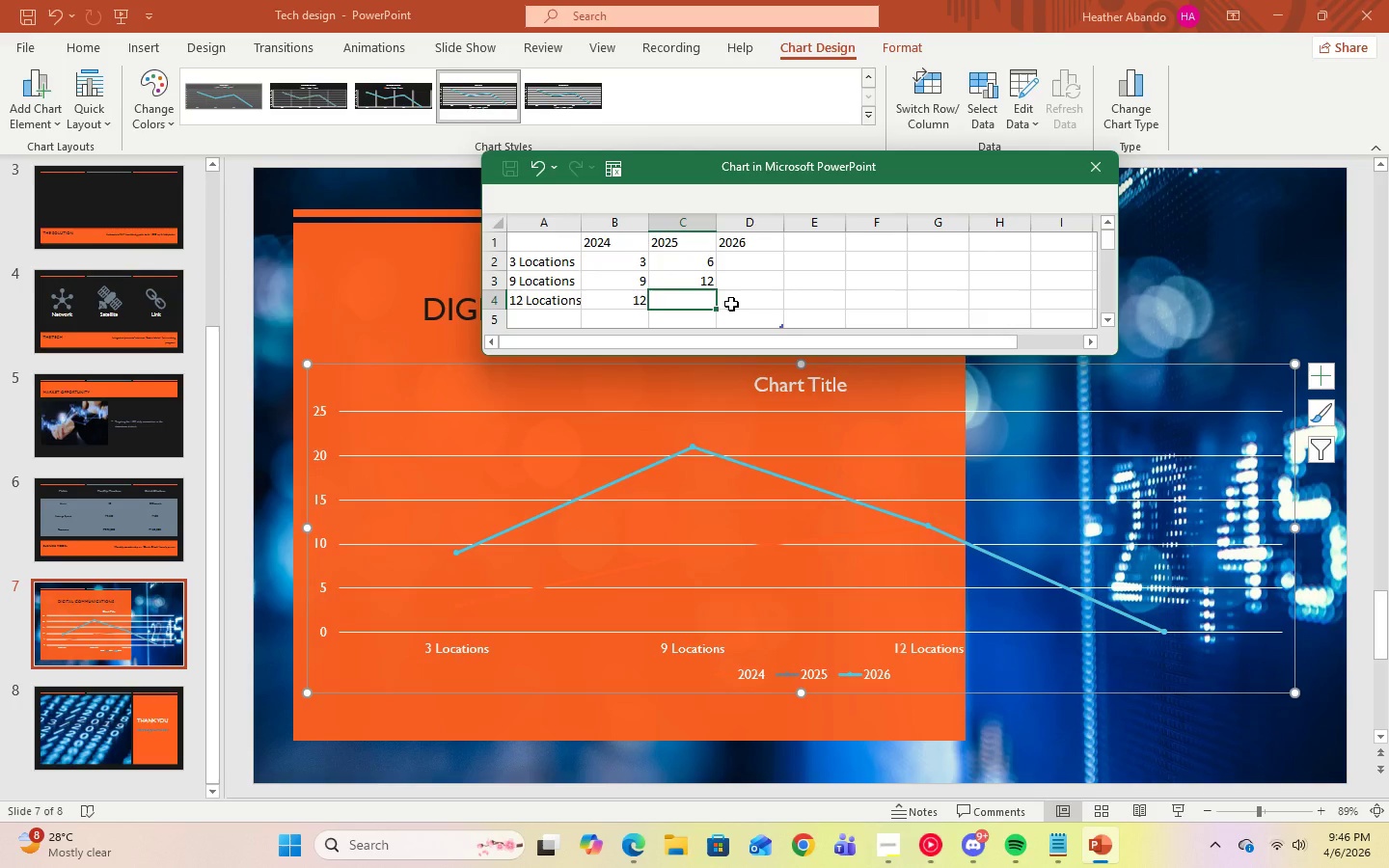 
key(Numpad1)
 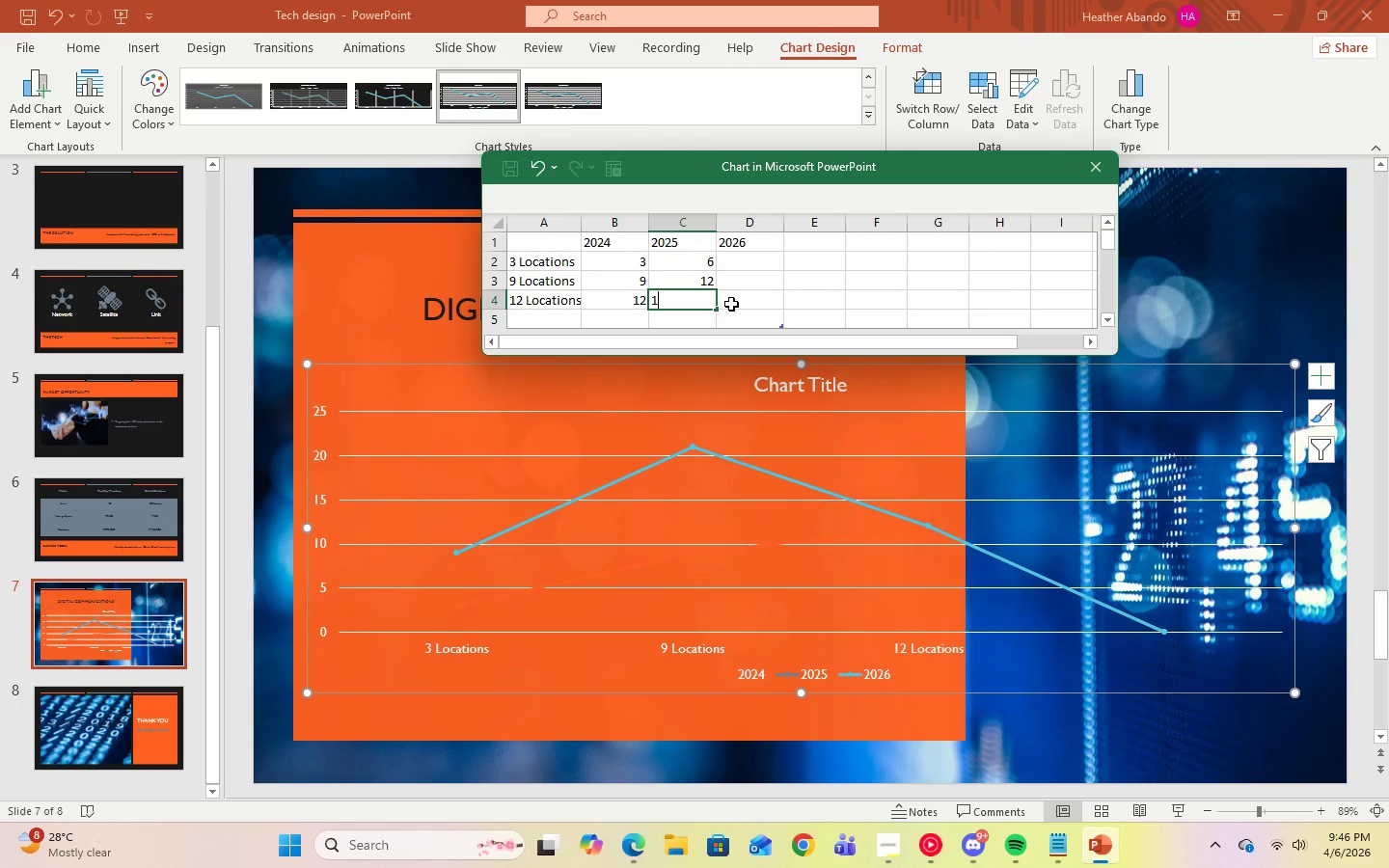 
key(Numpad5)
 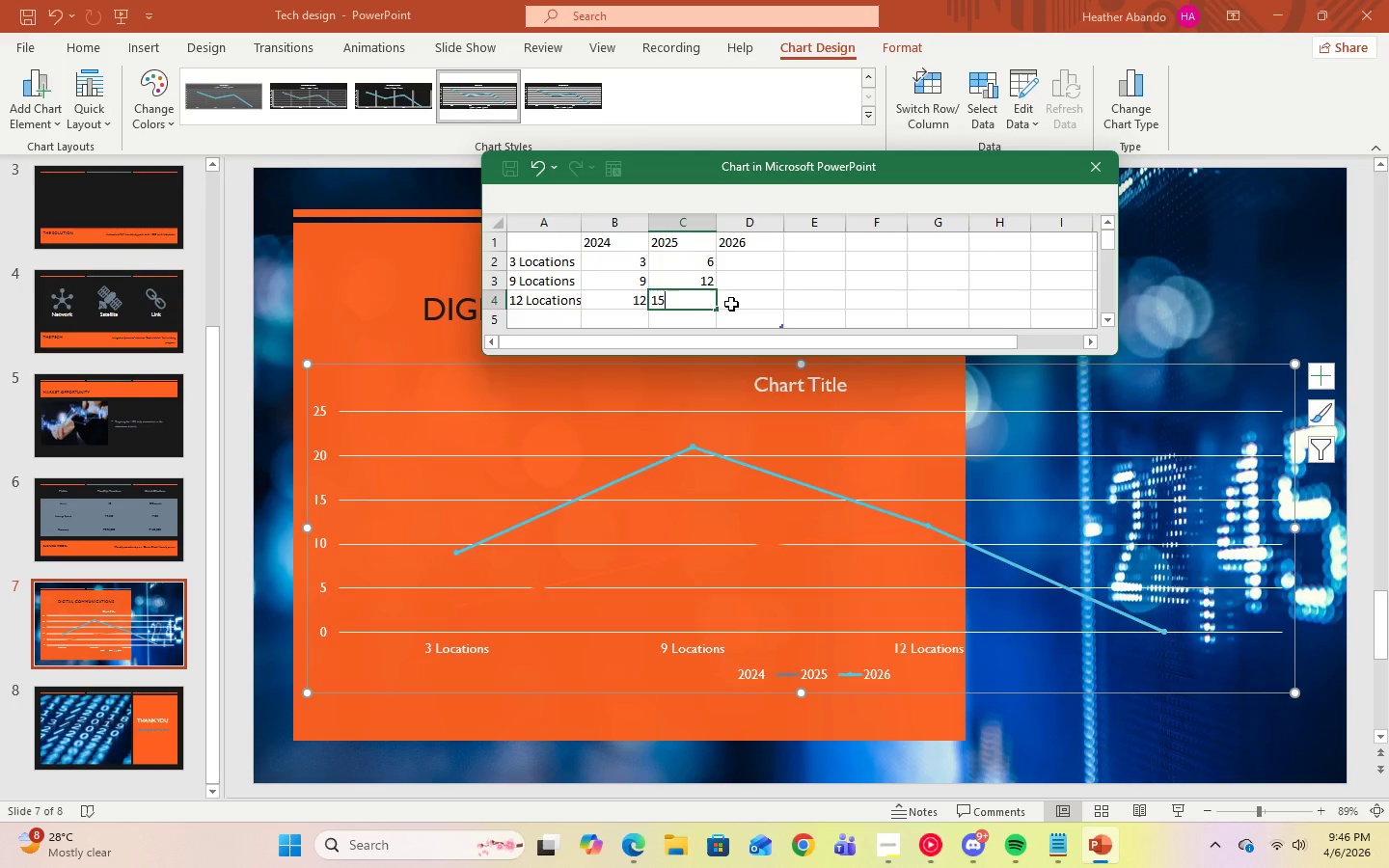 
key(Enter)
 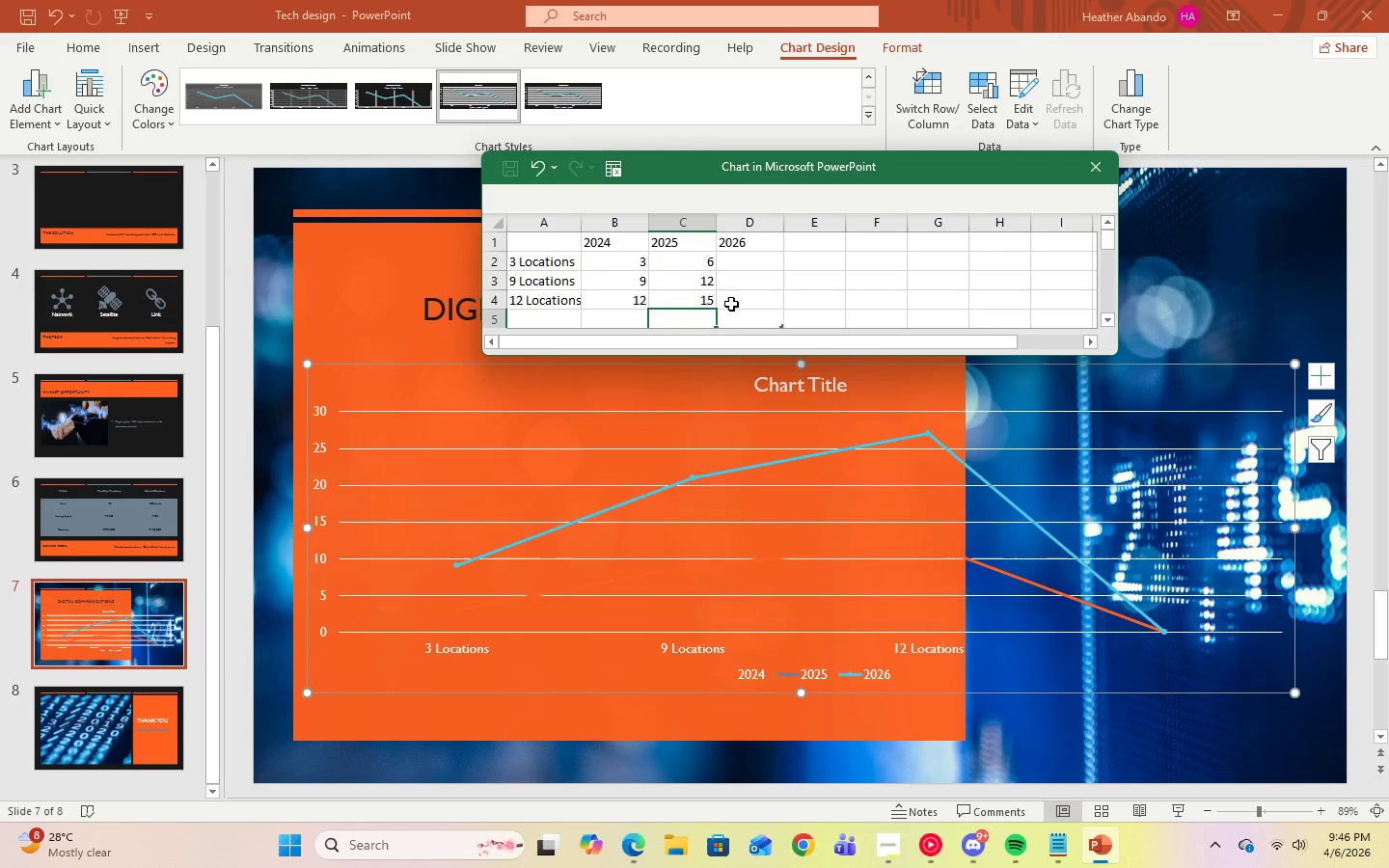 
key(ArrowRight)
 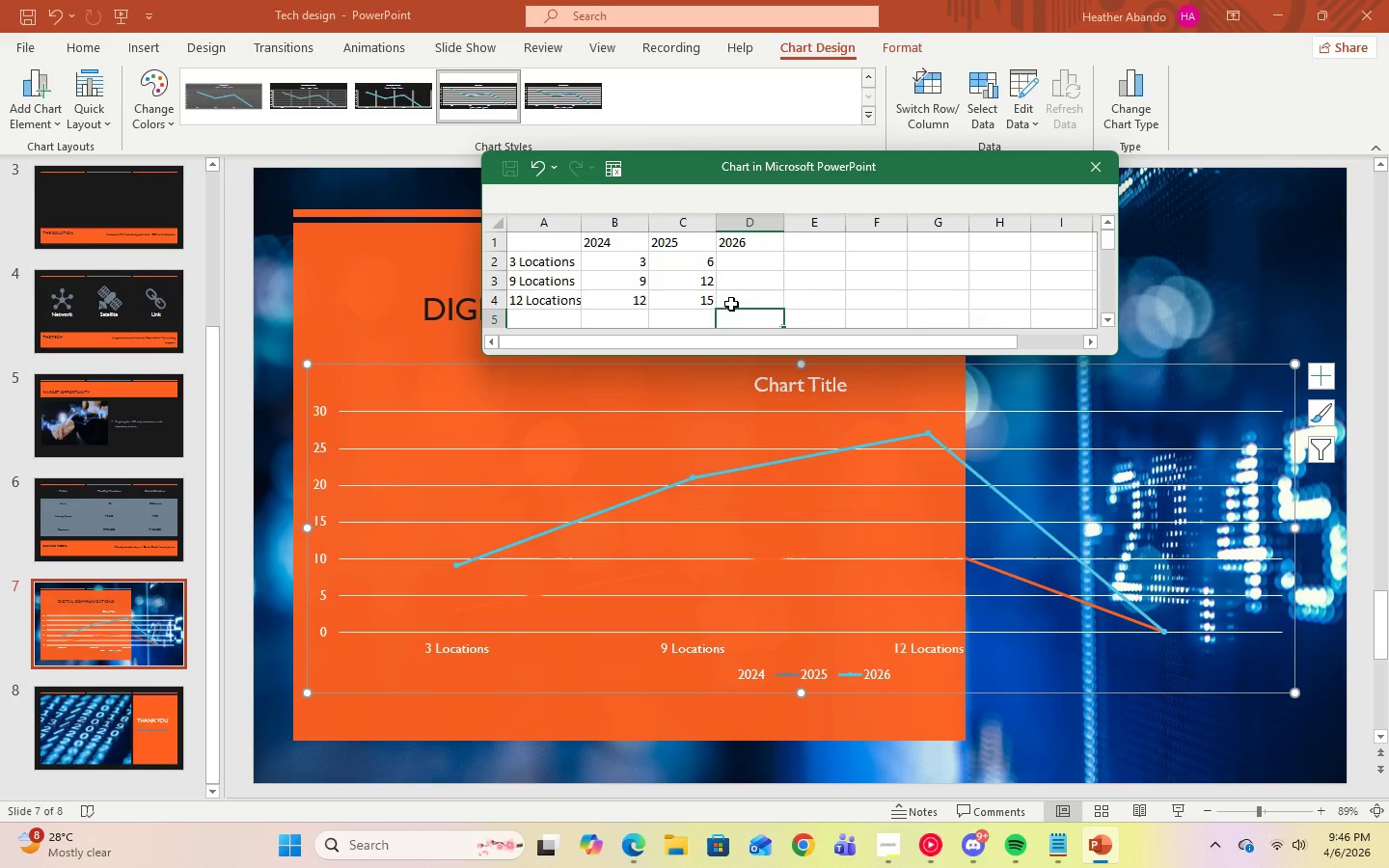 
key(ArrowUp)
 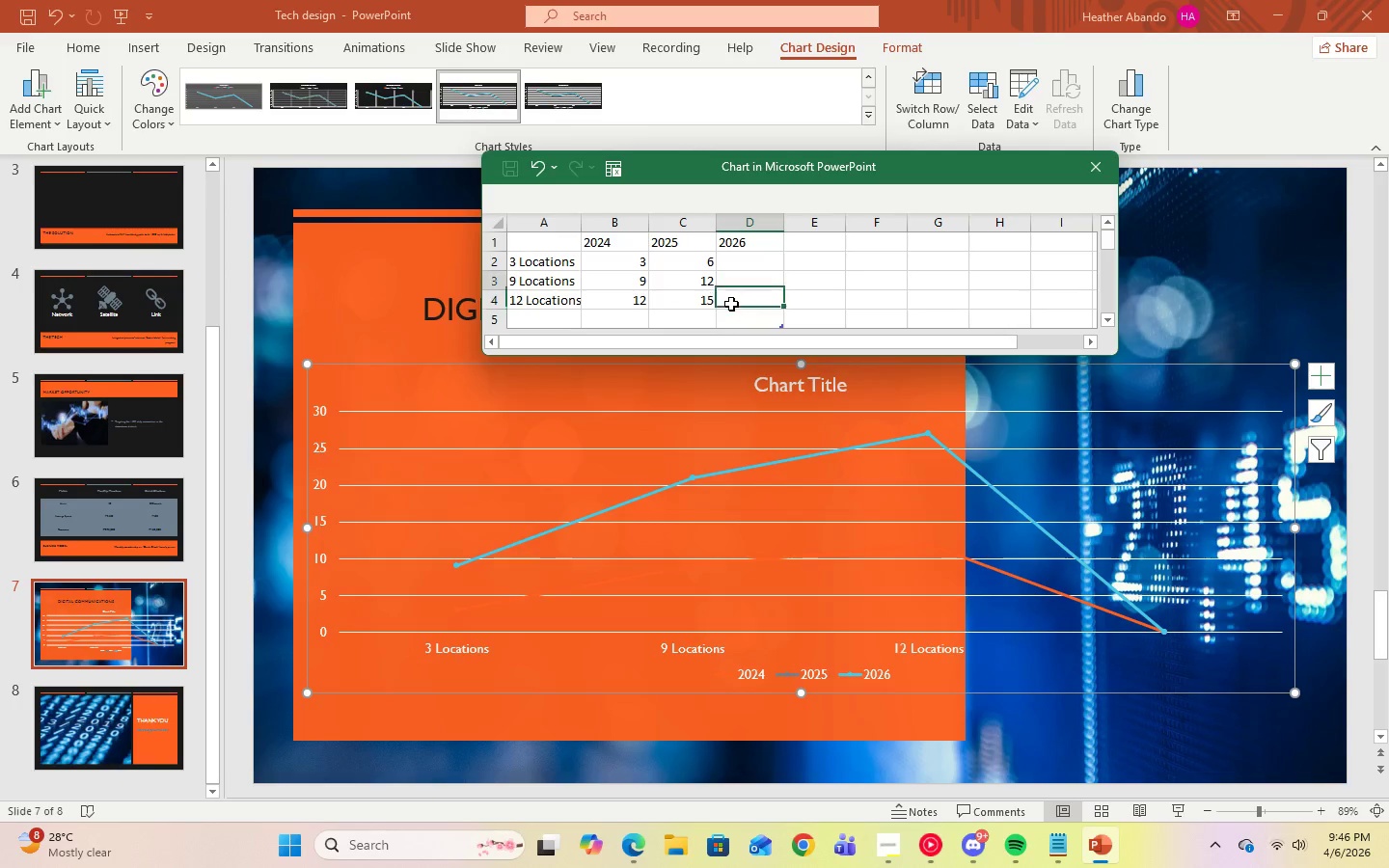 
key(ArrowUp)
 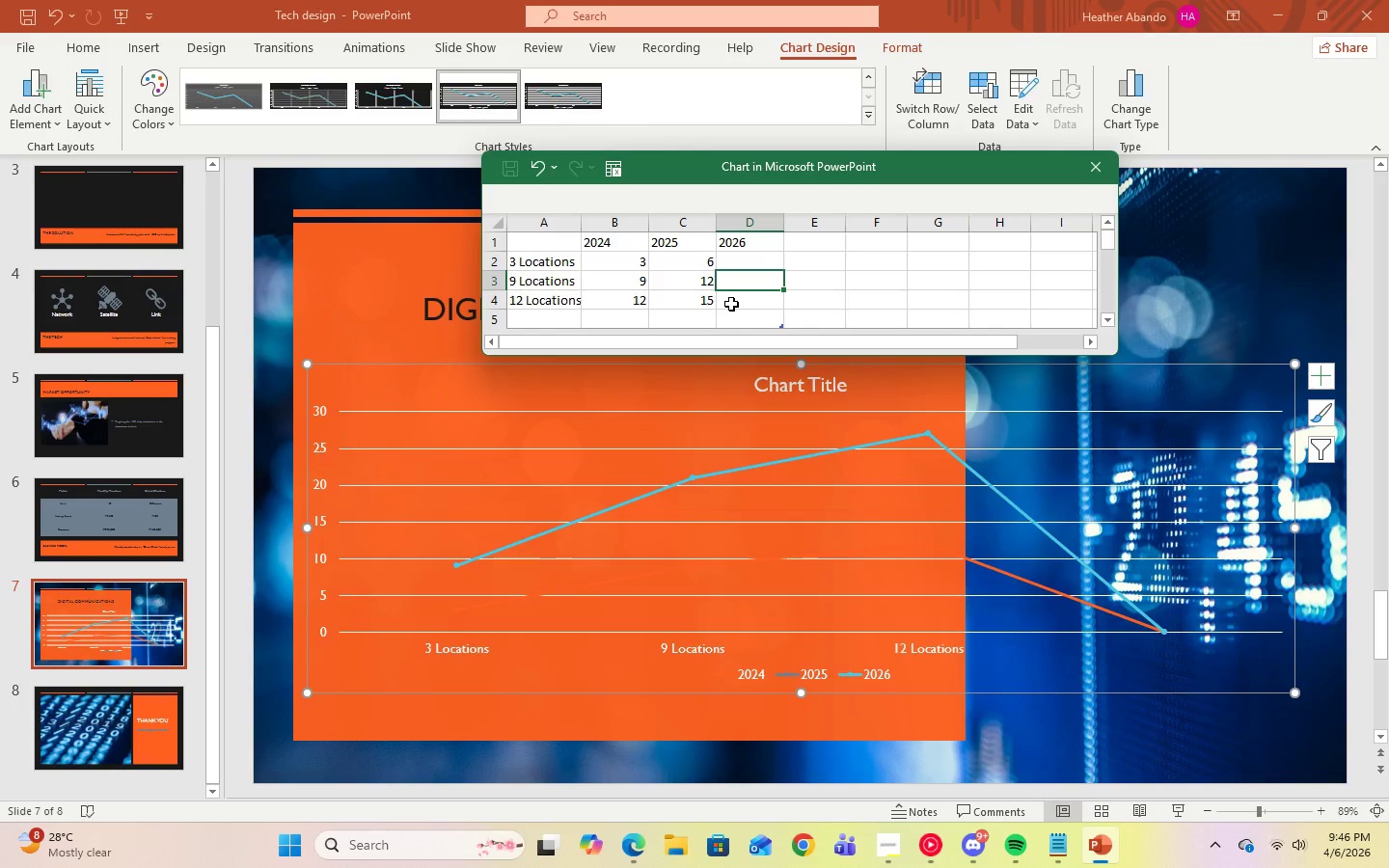 
key(ArrowUp)
 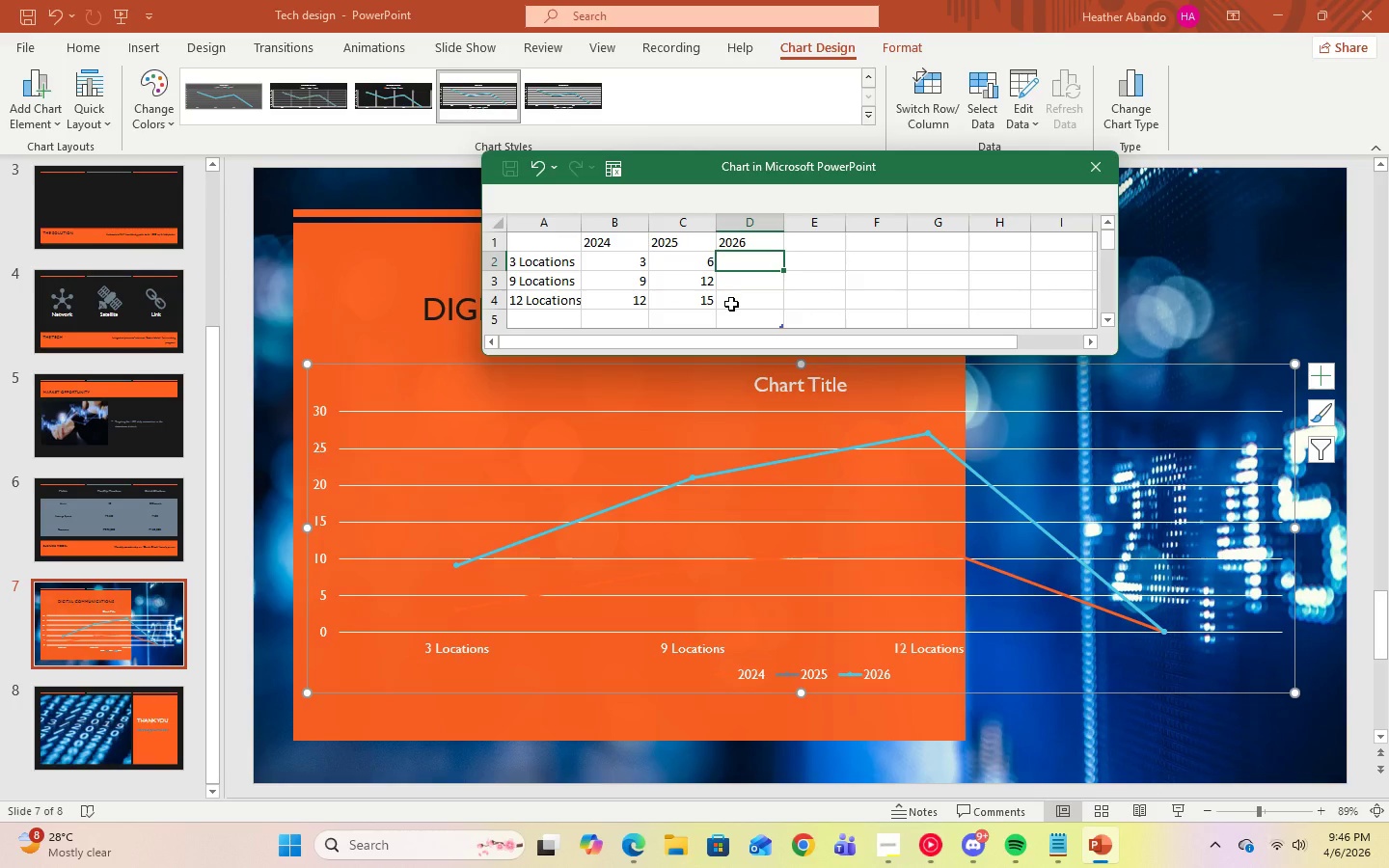 
wait(9.92)
 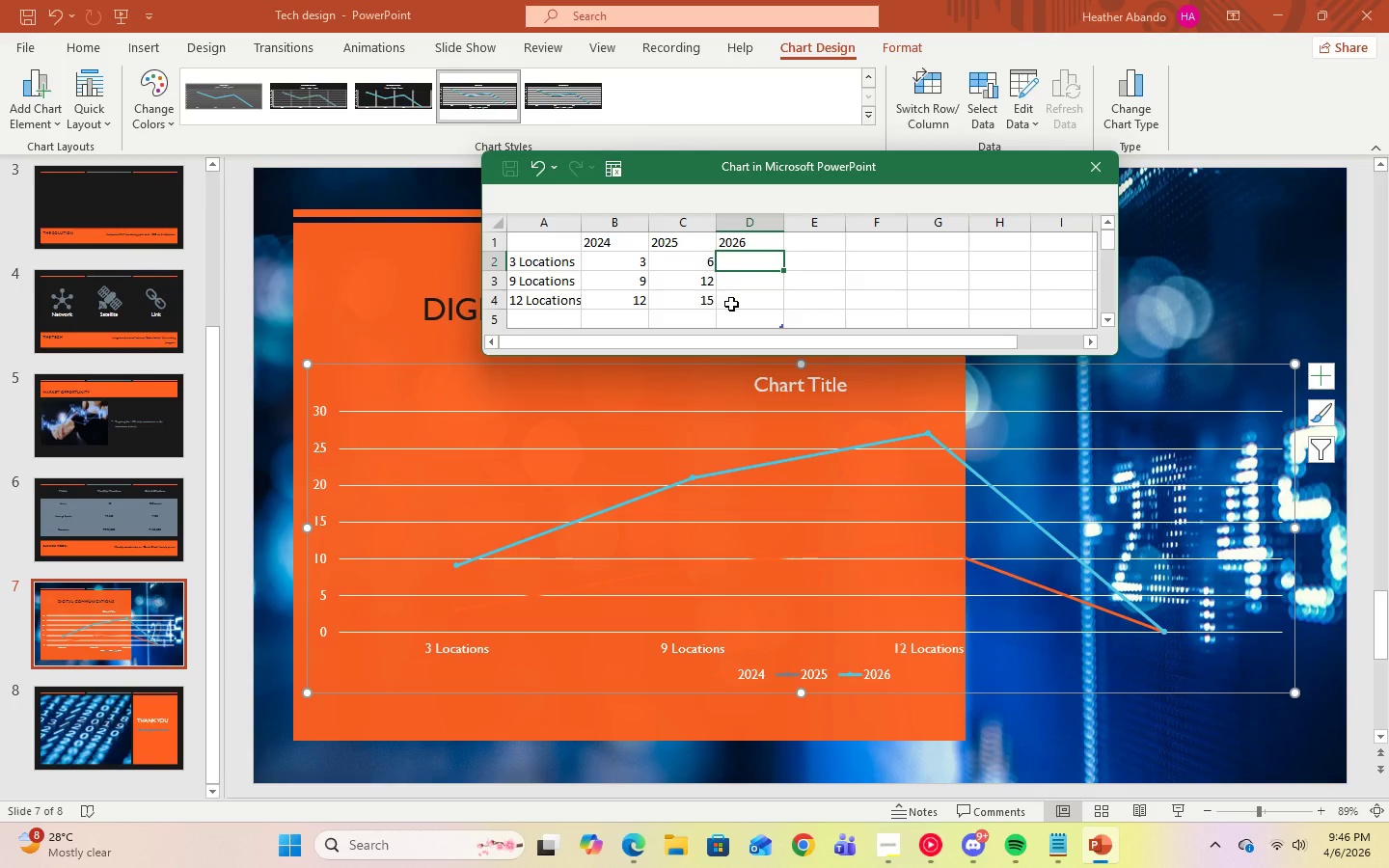 
key(Numpad9)
 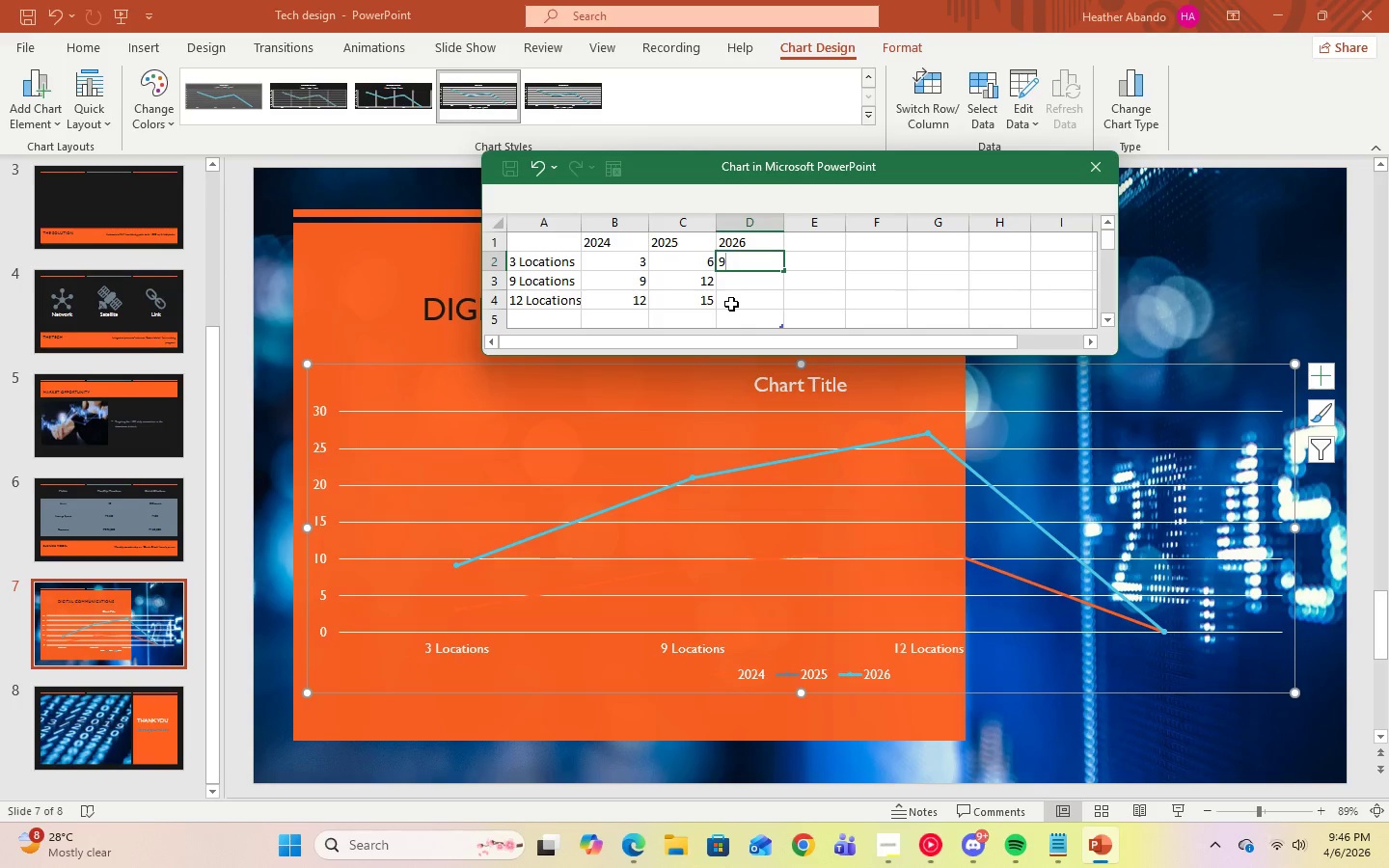 
key(Enter)
 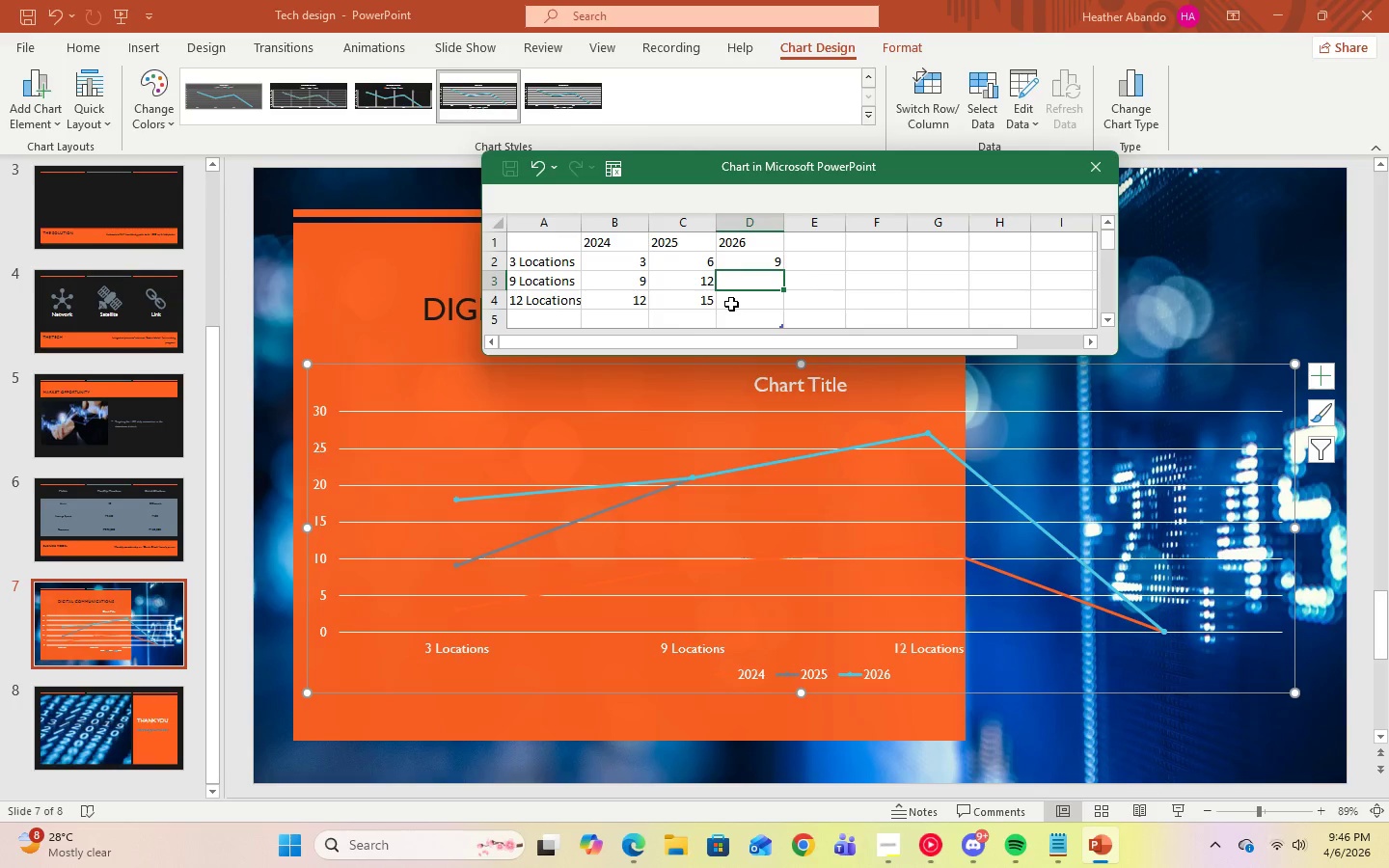 
key(Numpad1)
 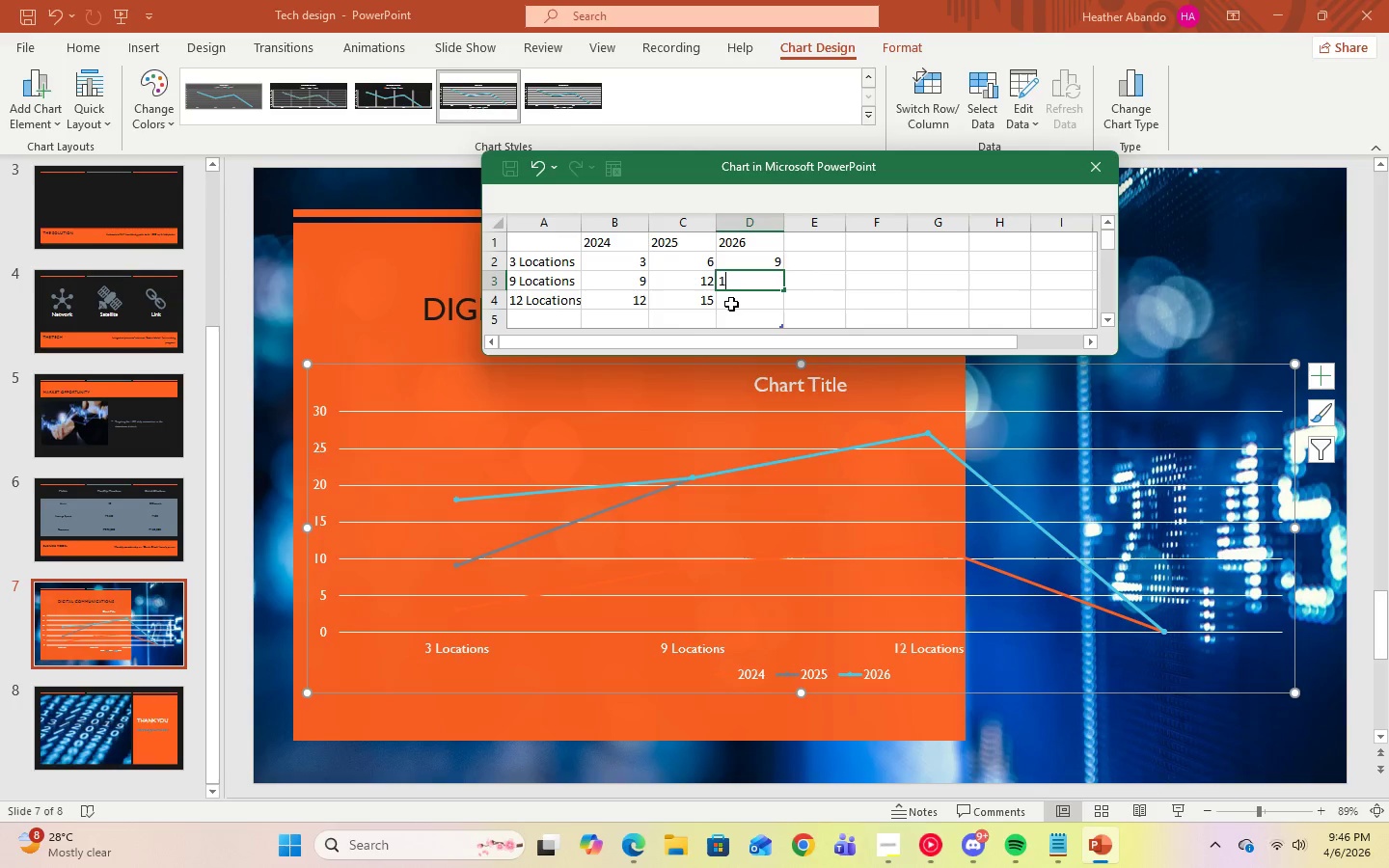 
key(Numpad5)
 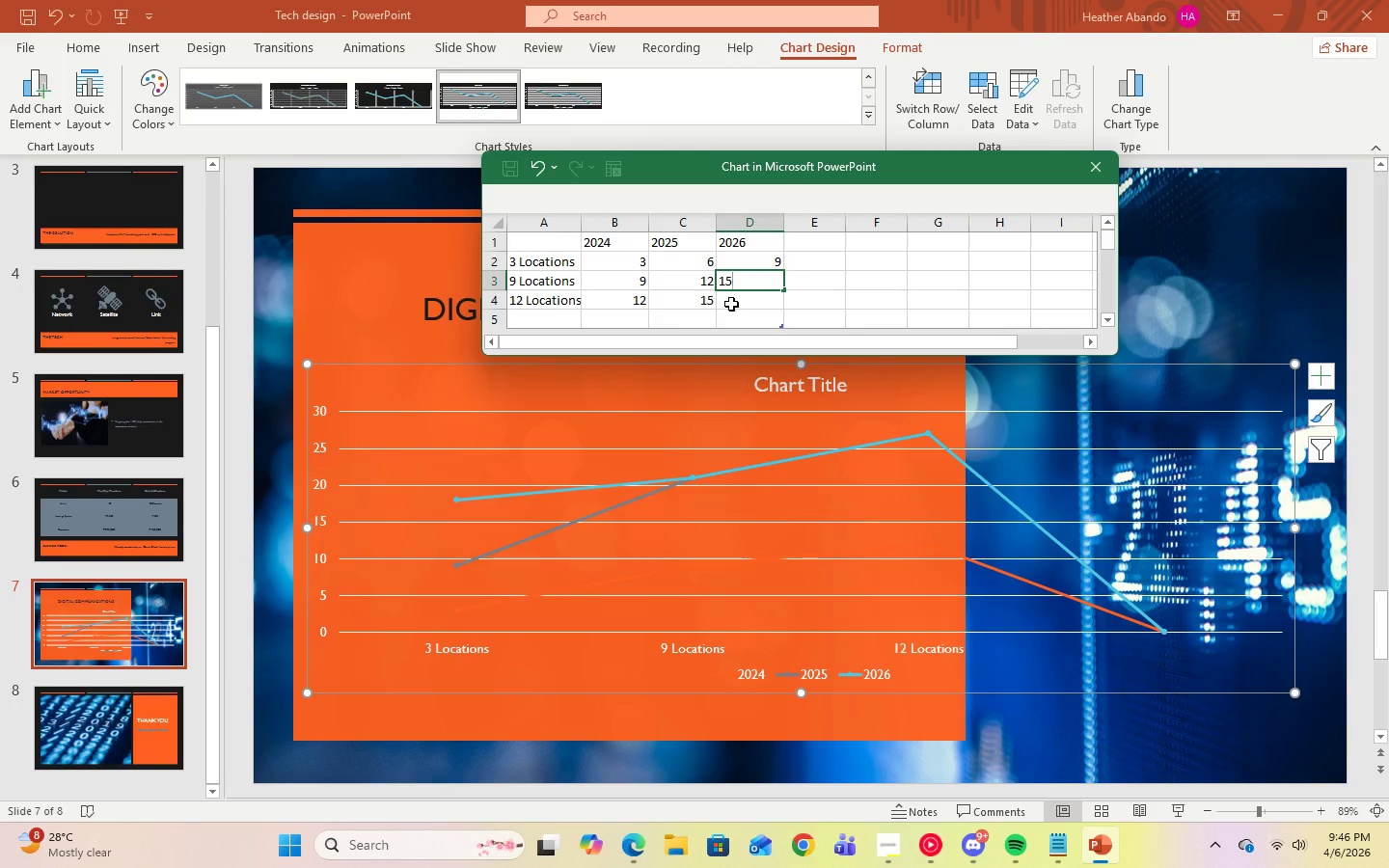 
key(Enter)
 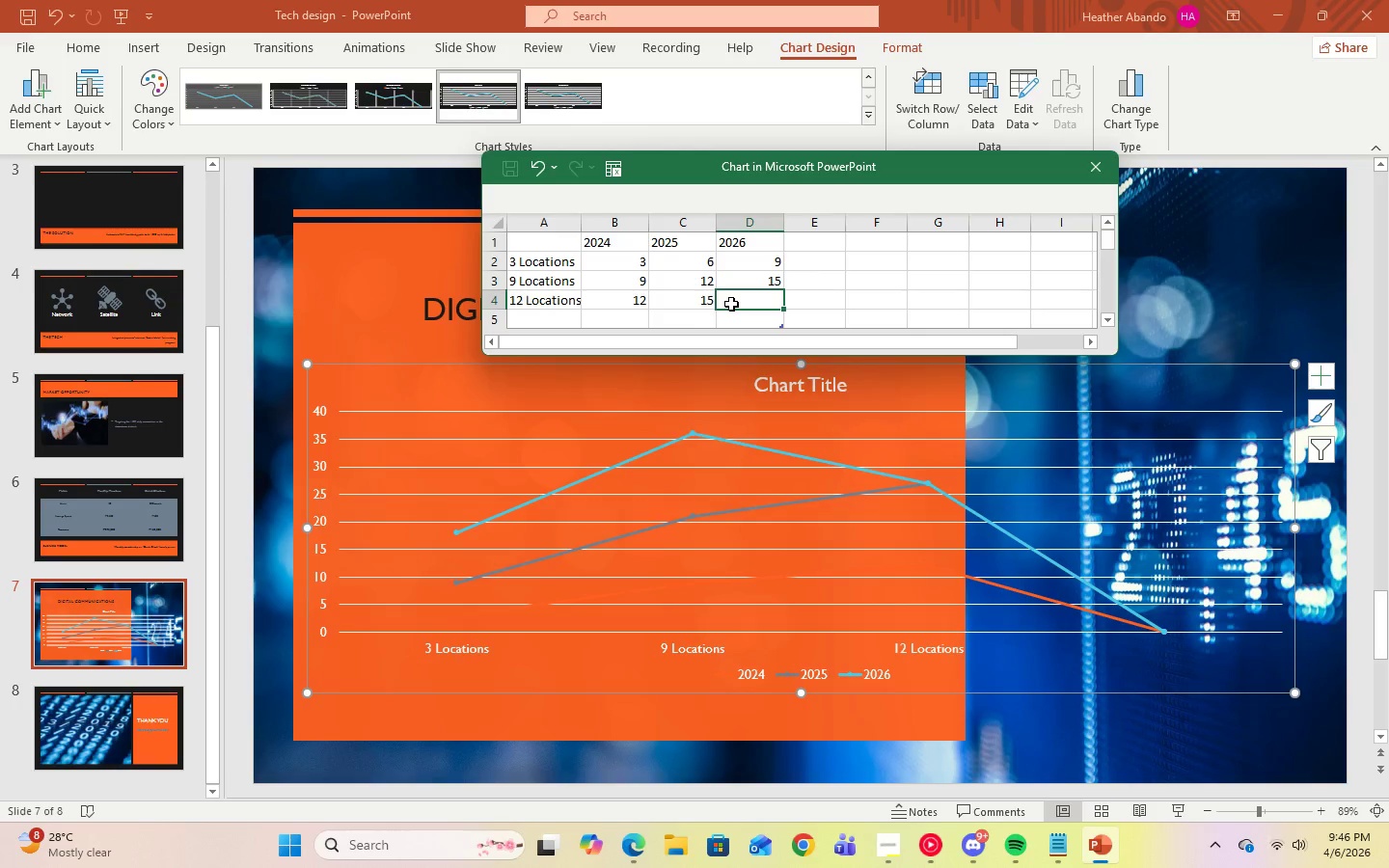 
key(Numpad1)
 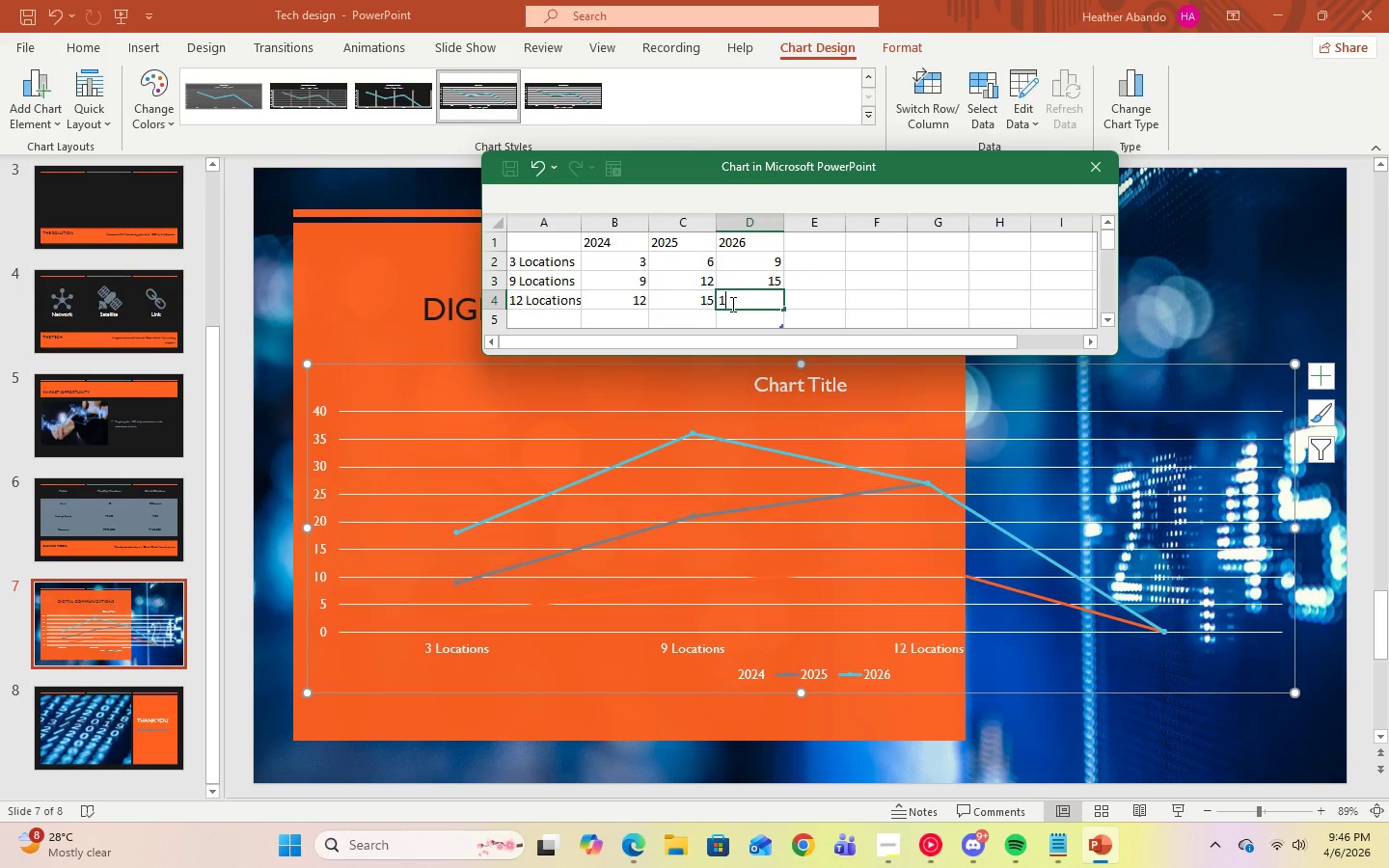 
key(Numpad8)
 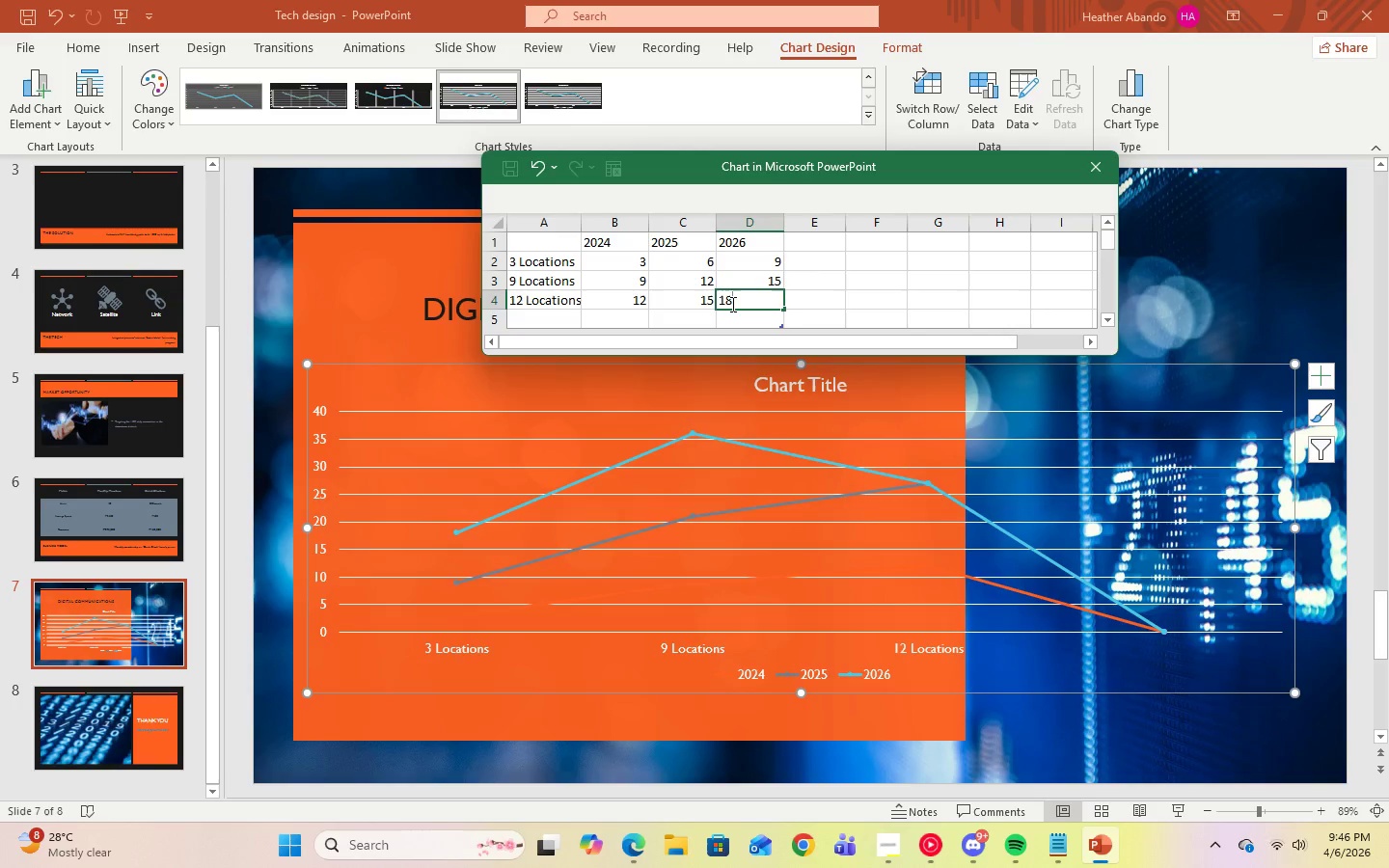 
key(Enter)
 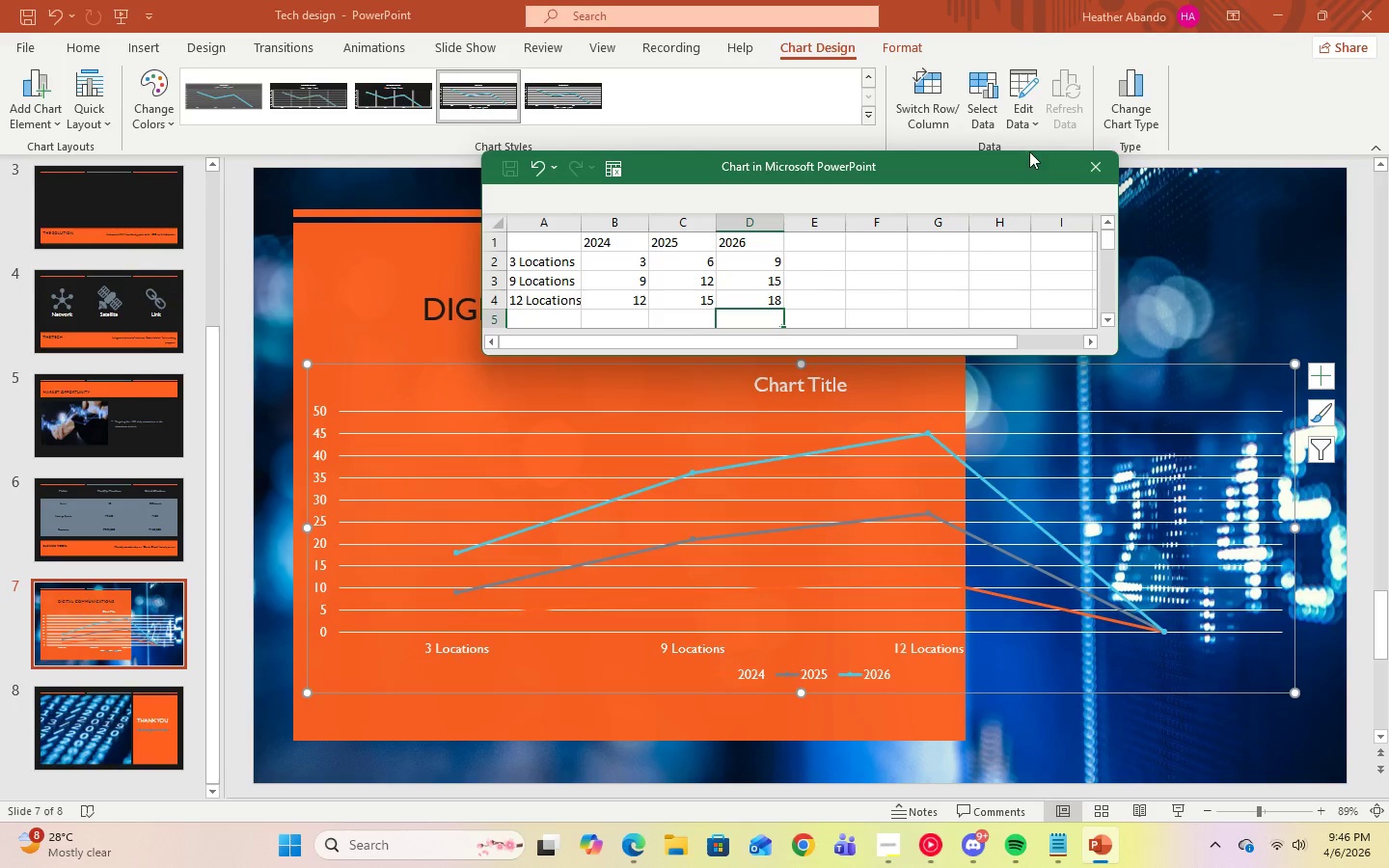 
left_click([1089, 168])
 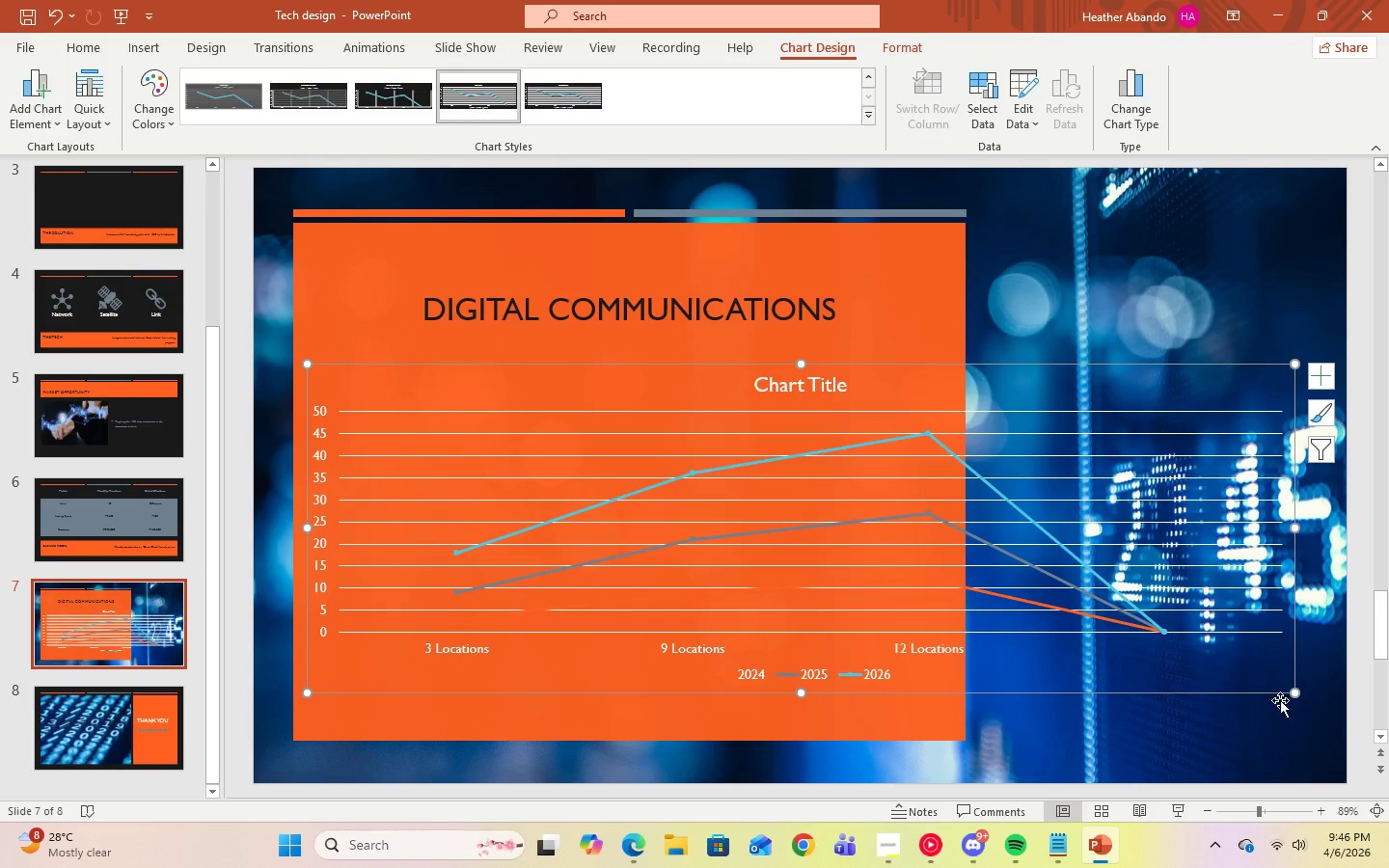 
left_click_drag(start_coordinate=[1295, 694], to_coordinate=[947, 646])
 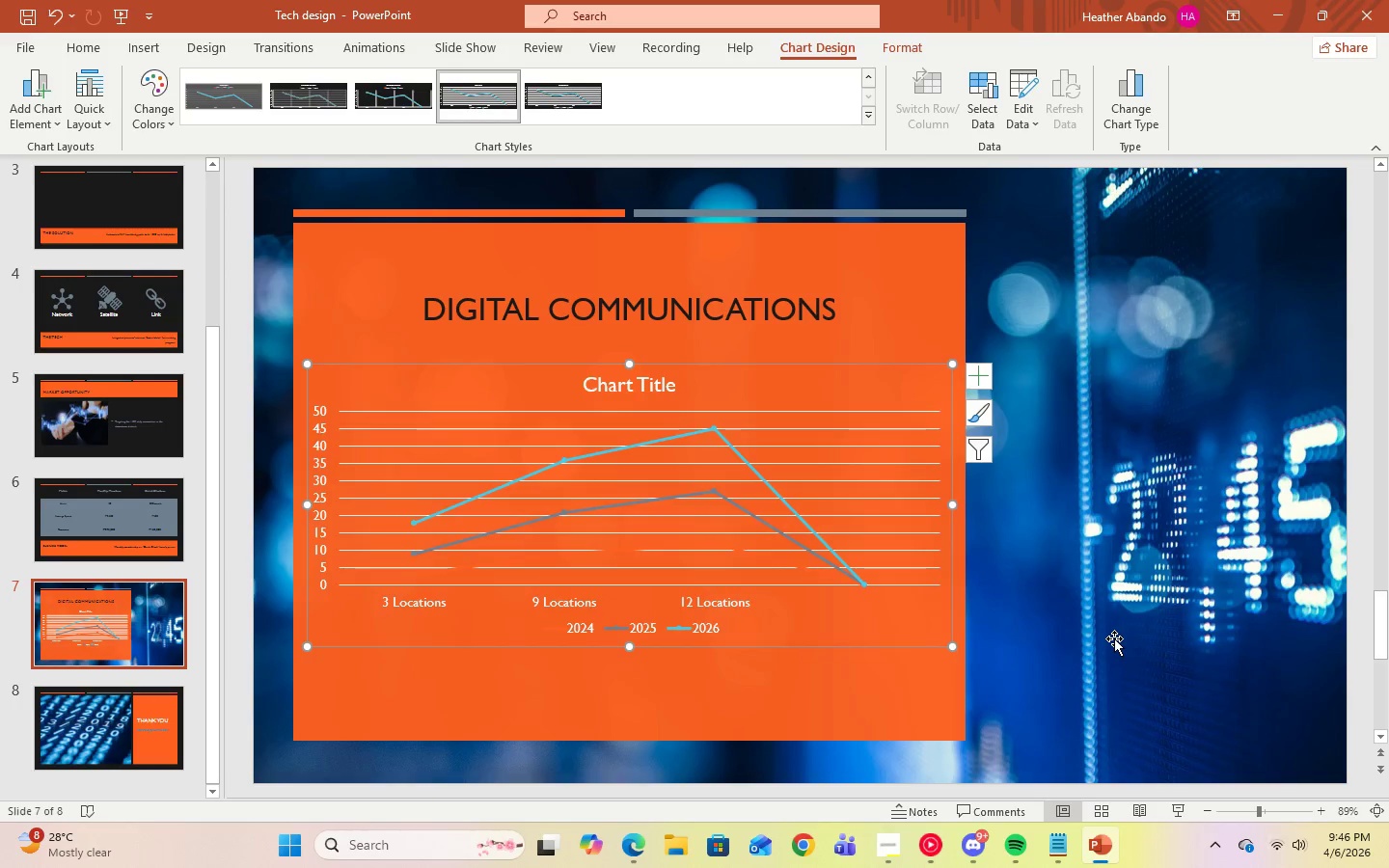 
left_click([1114, 638])
 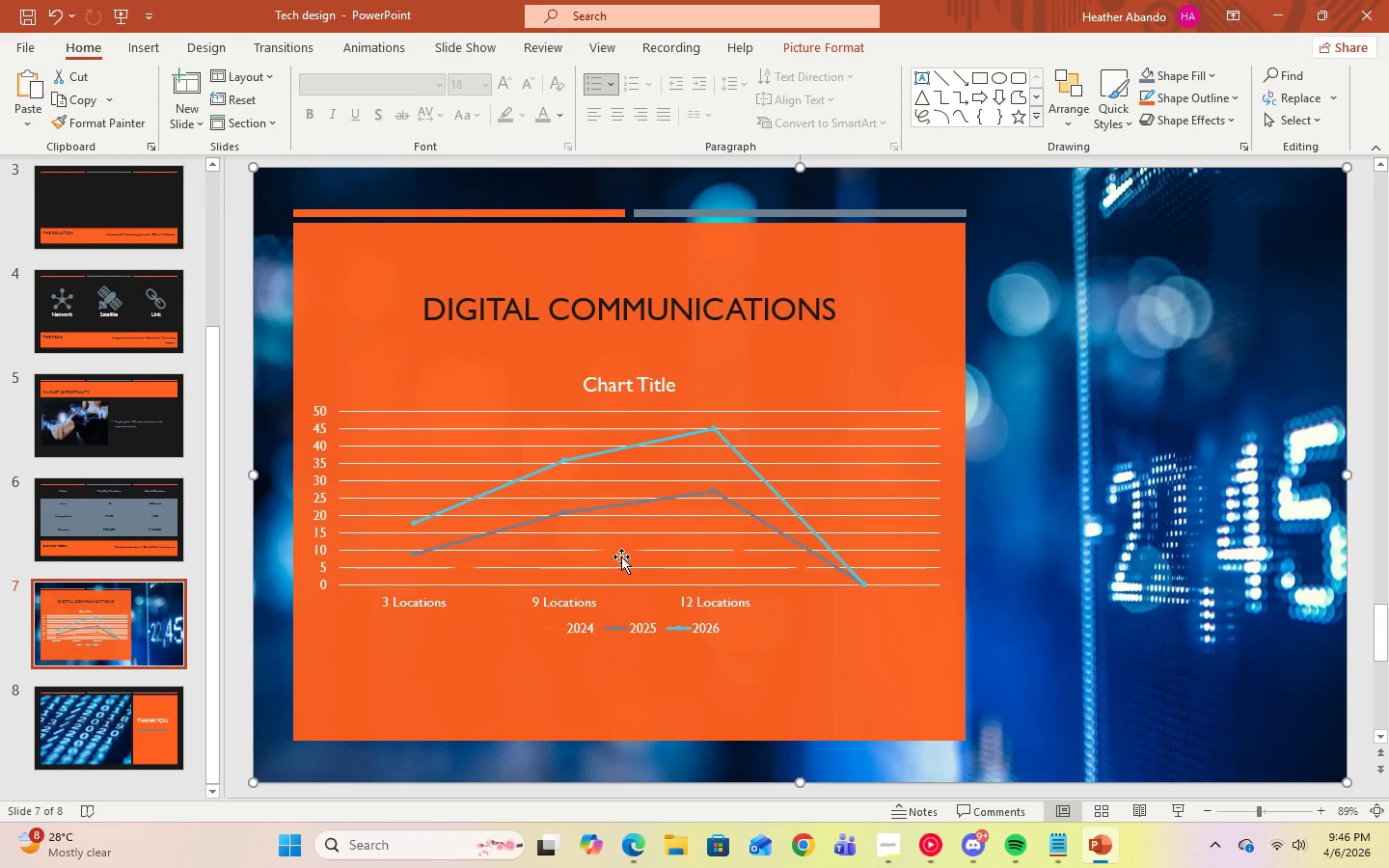 
left_click([620, 556])
 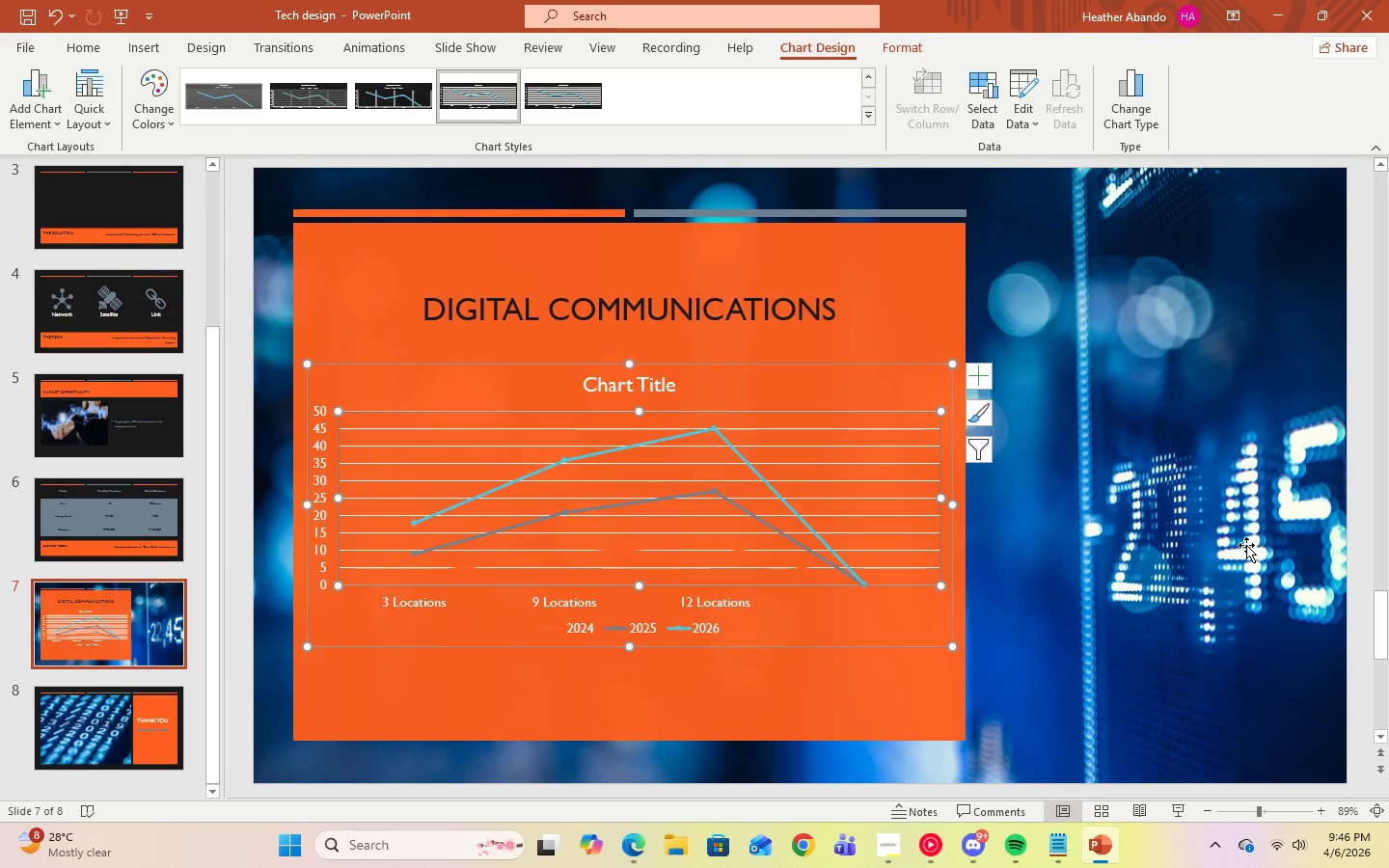 
left_click([632, 850])
 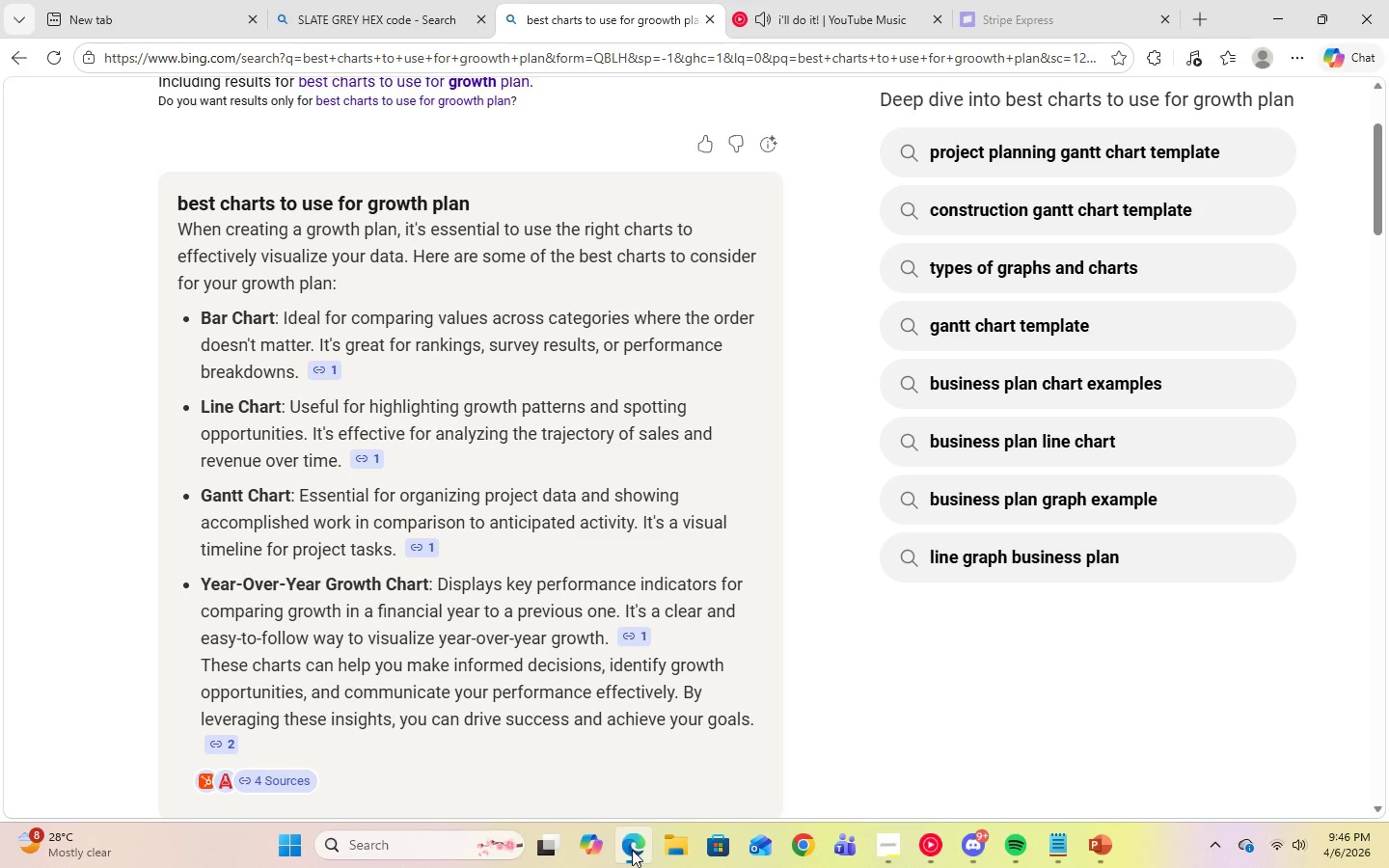 
scroll: coordinate [618, 727], scroll_direction: down, amount: 5.0
 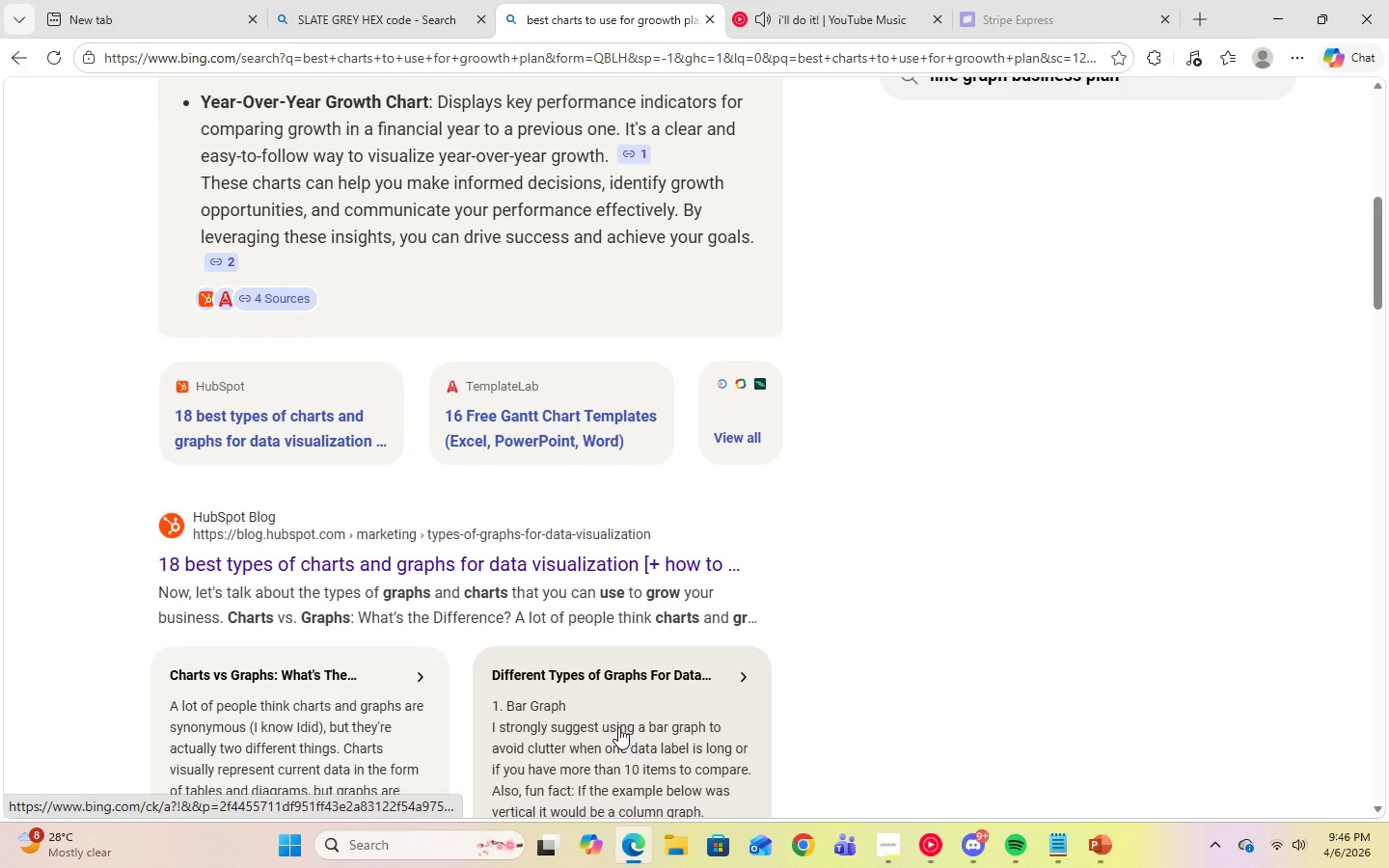 
scroll: coordinate [618, 727], scroll_direction: up, amount: 9.0
 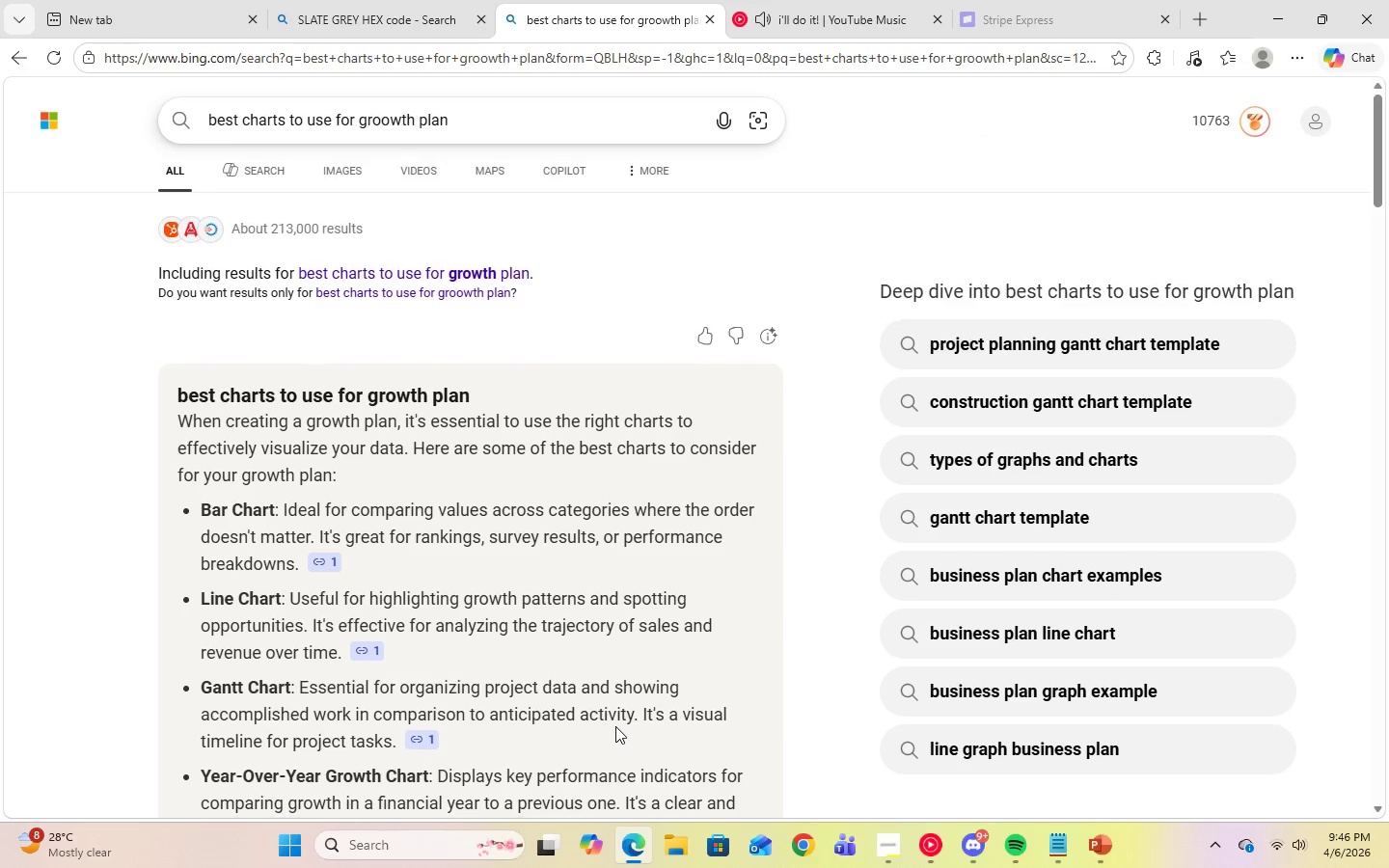 
scroll: coordinate [615, 726], scroll_direction: down, amount: 4.0
 